 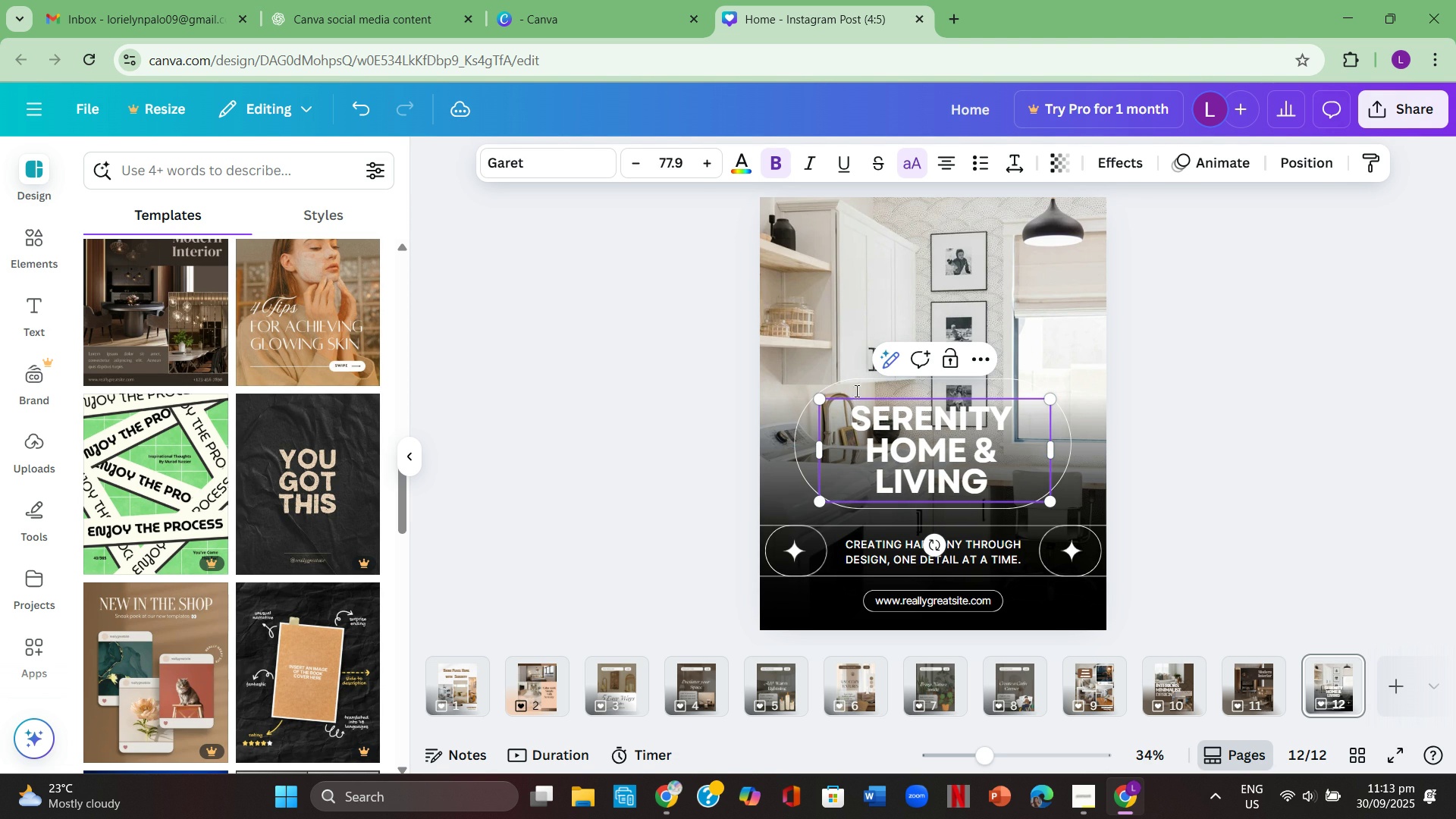 
left_click([1225, 384])
 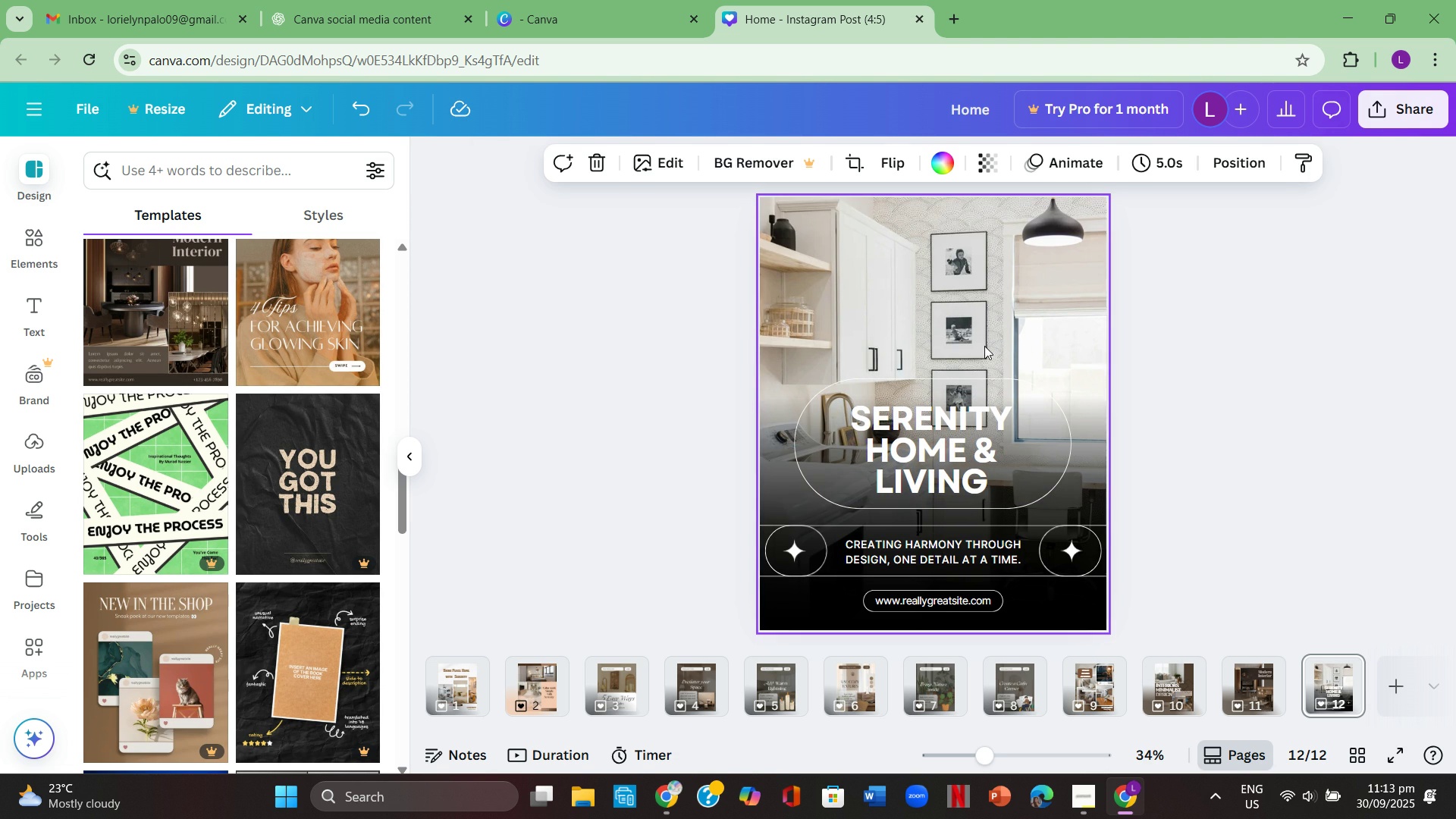 
scroll: coordinate [234, 436], scroll_direction: down, amount: 11.0
 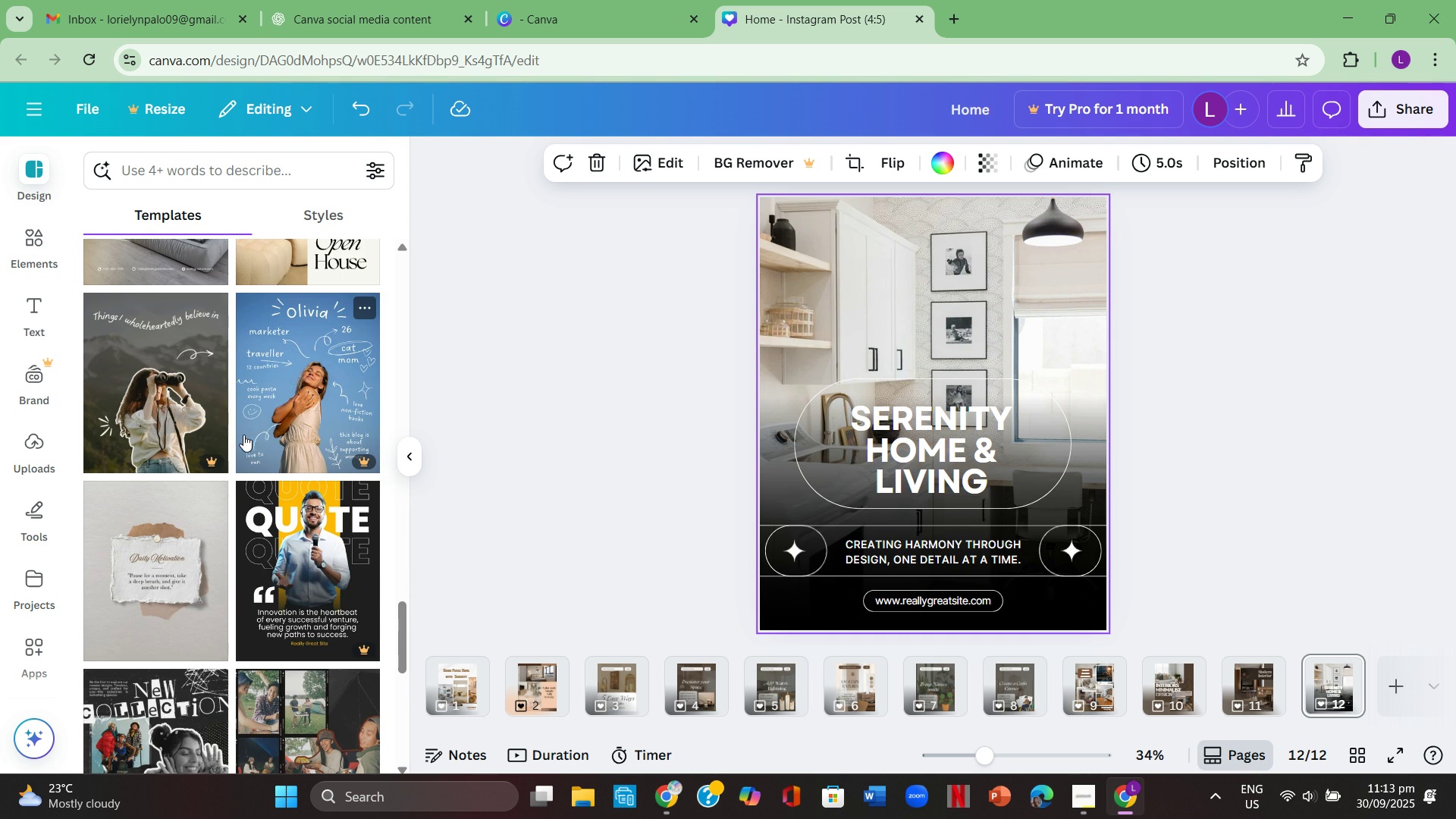 
mouse_move([263, 428])
 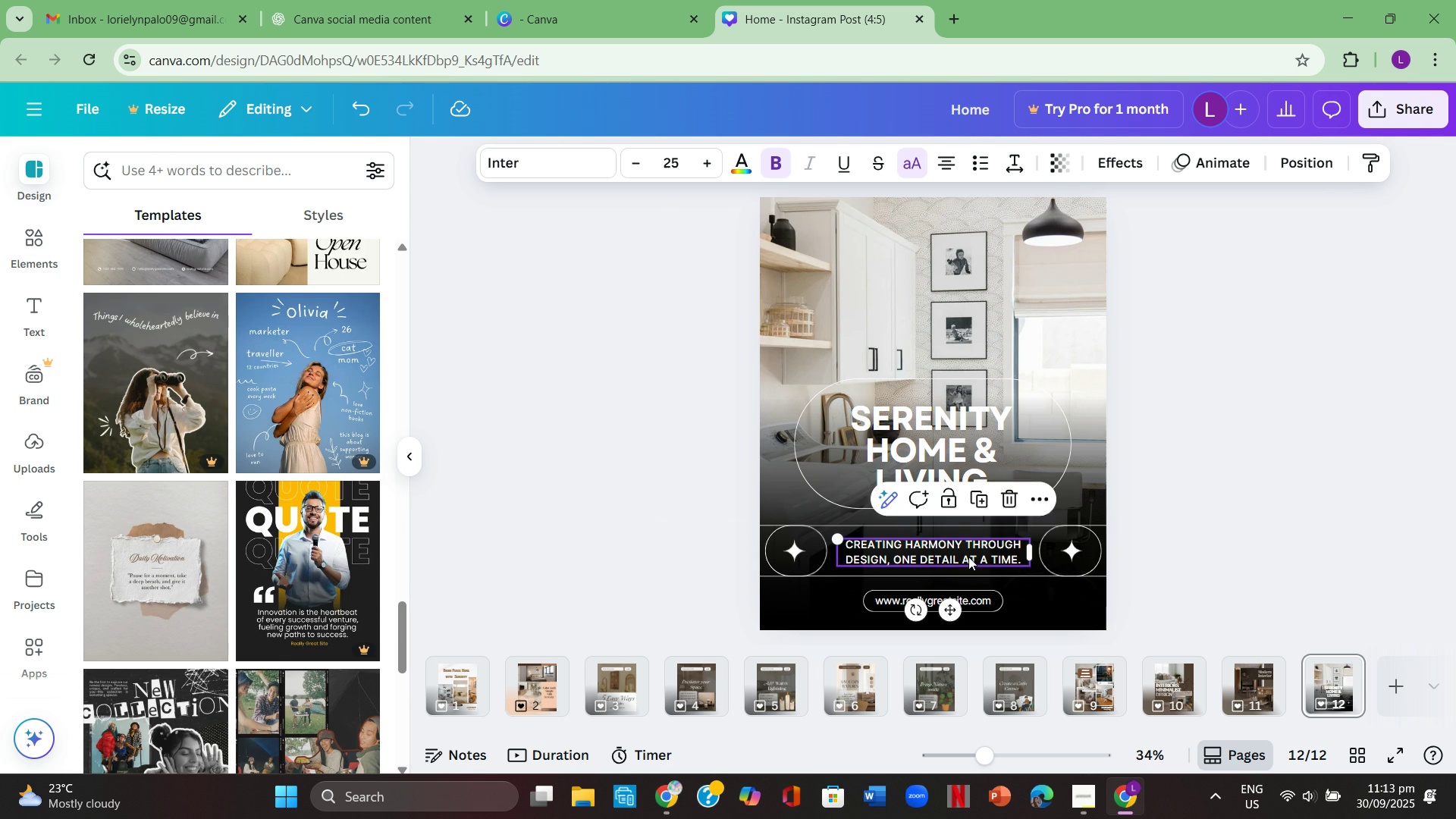 
double_click([968, 557])
 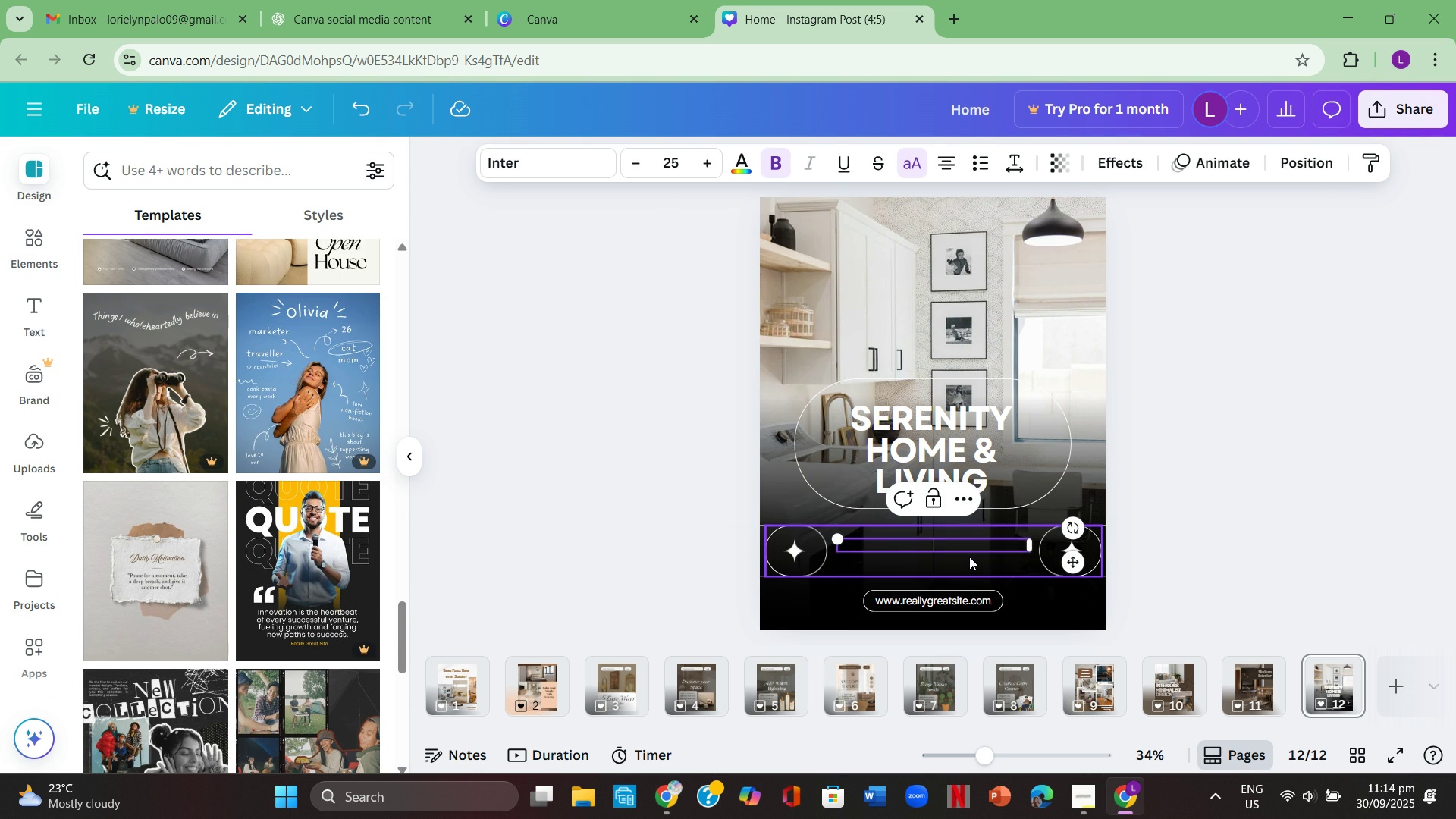 
key(Backspace)
type(Bring Peace )
 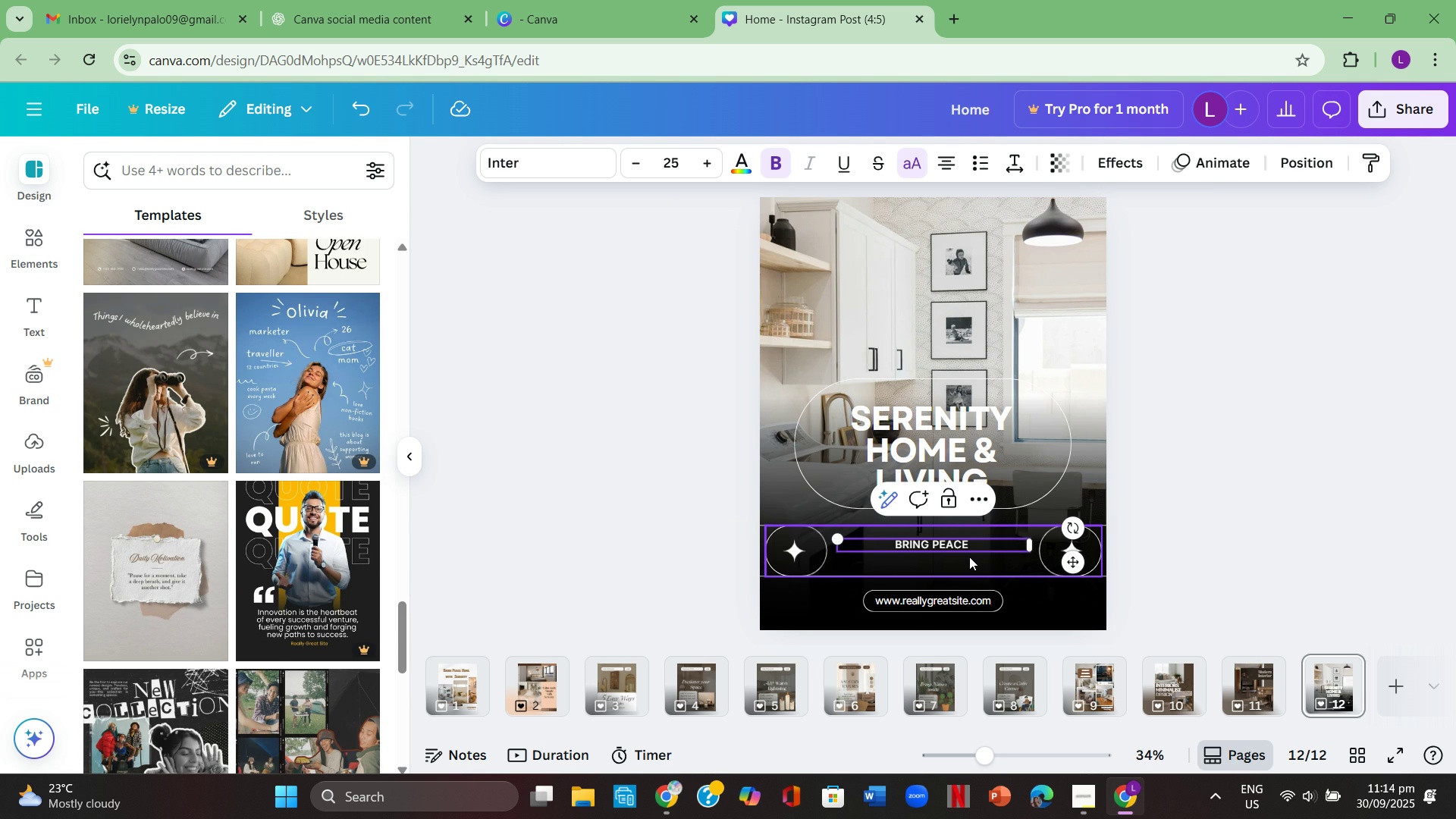 
wait(11.98)
 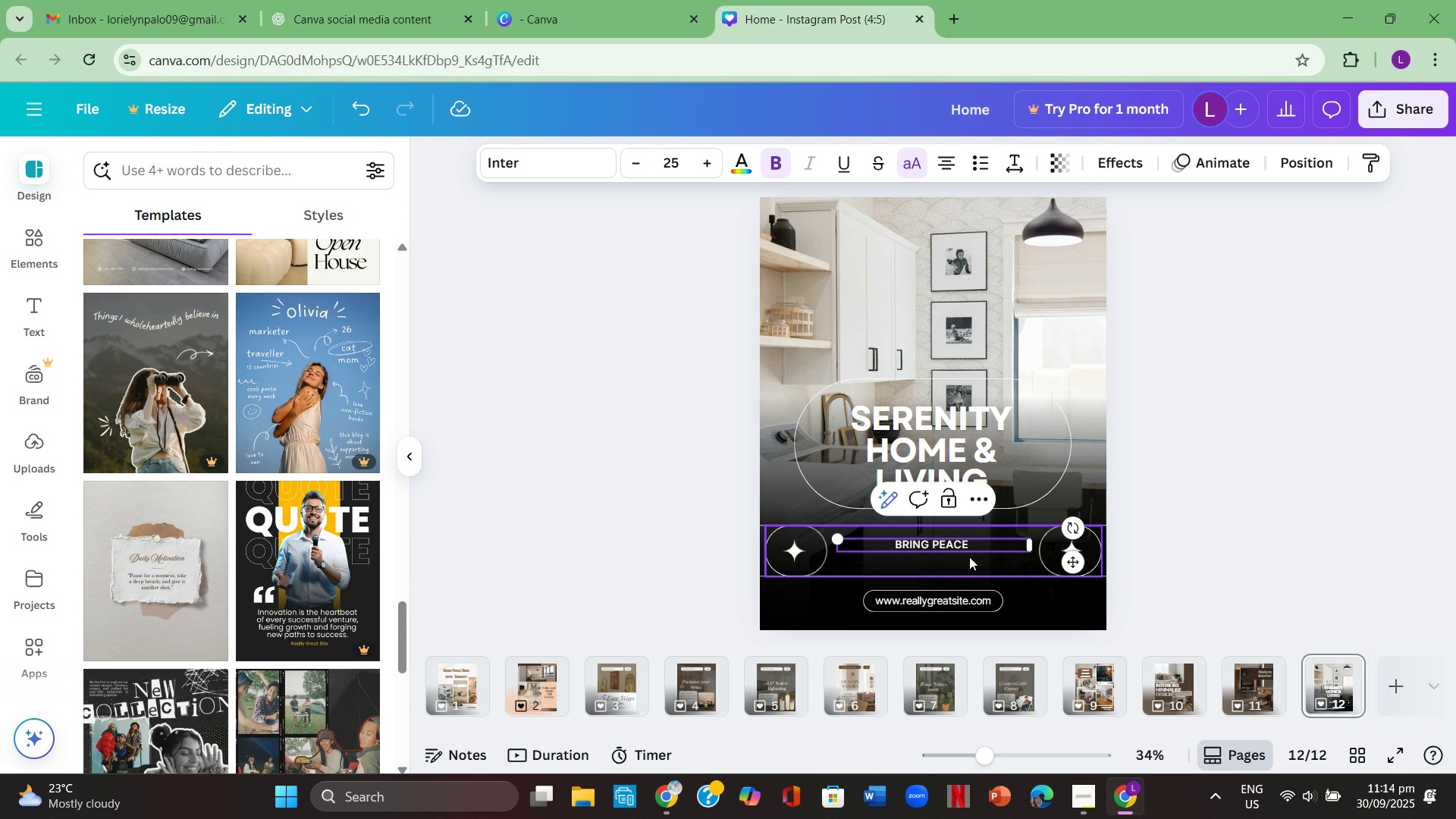 
left_click([444, 689])
 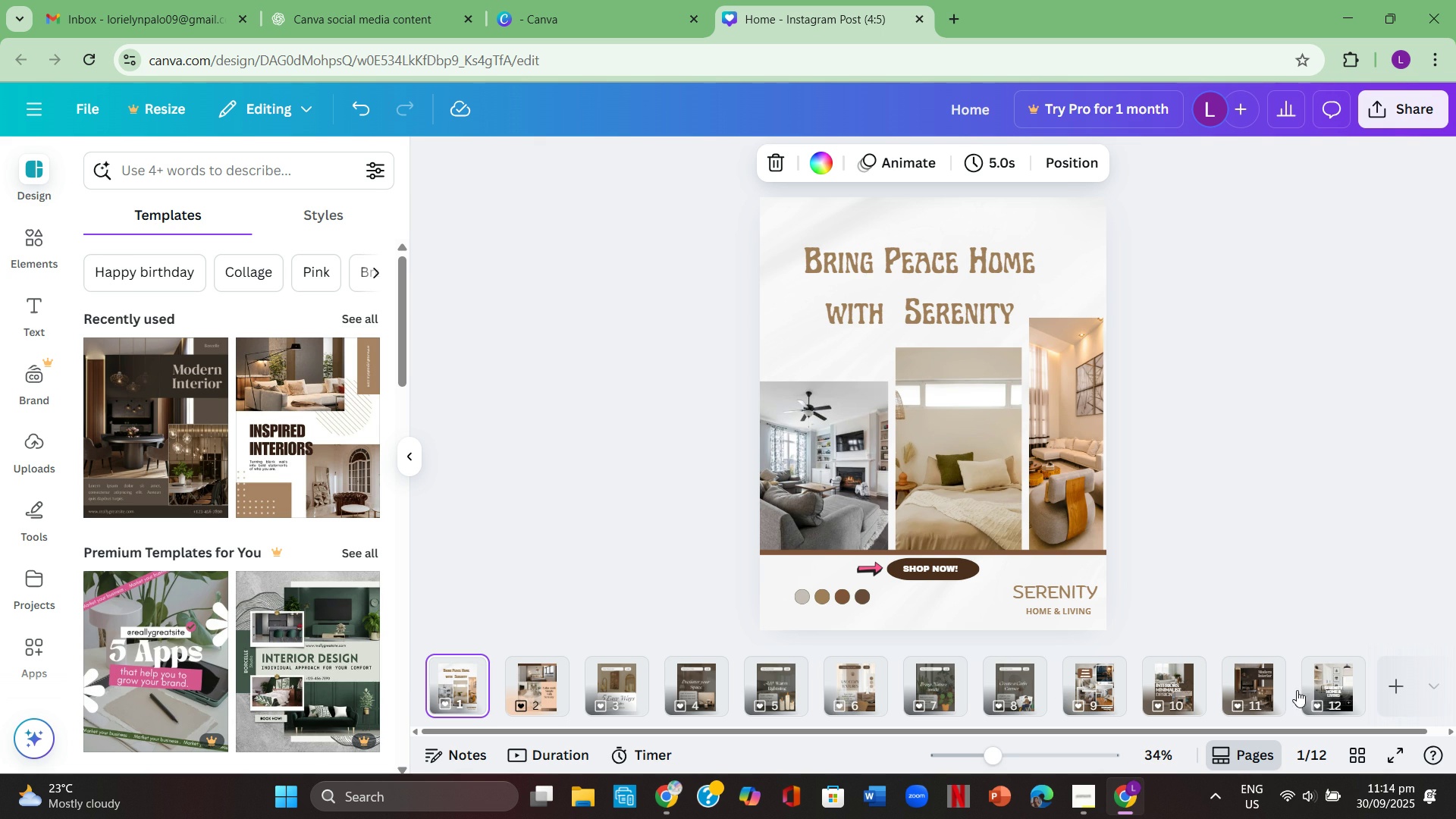 
left_click([1334, 681])
 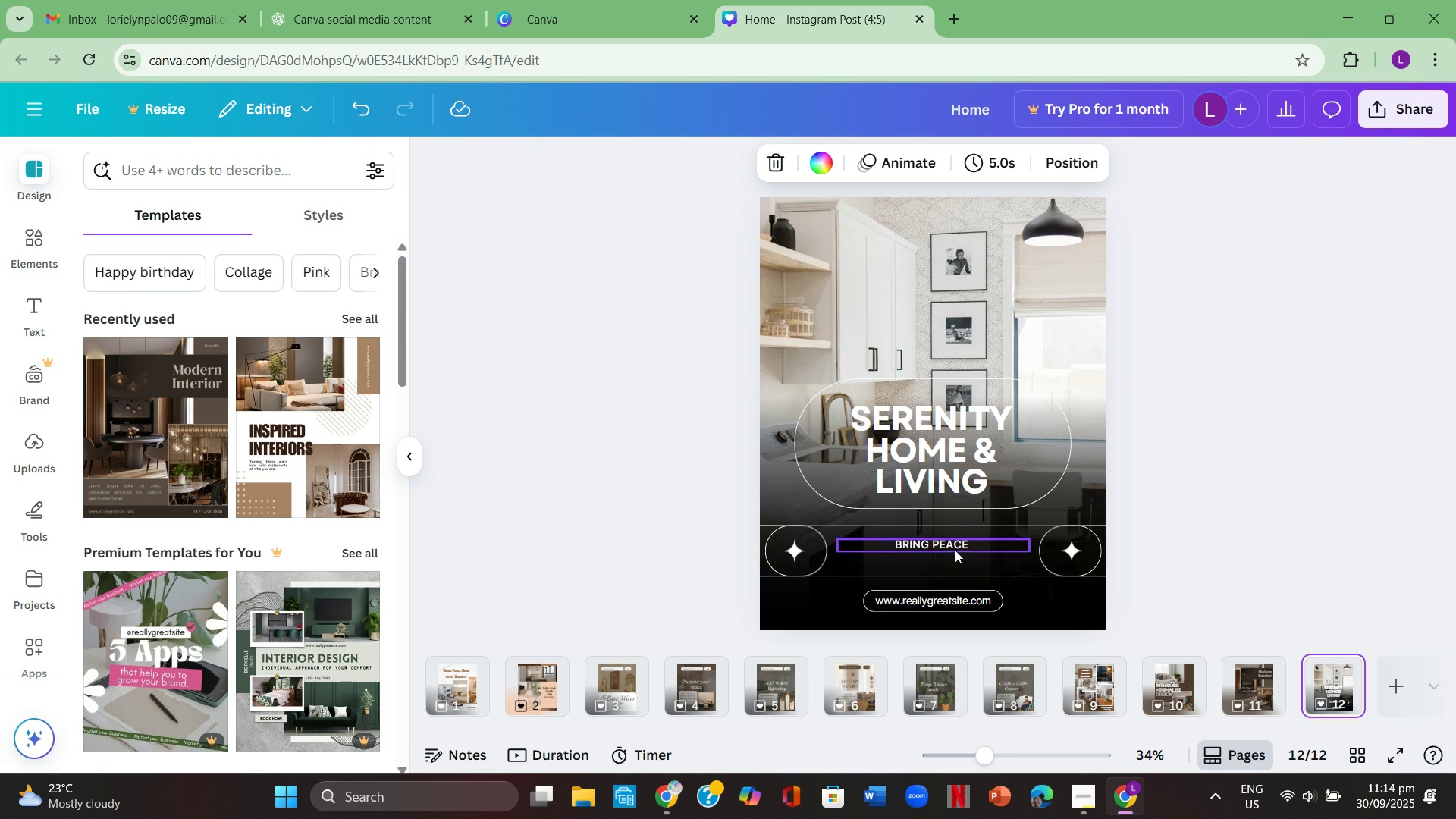 
left_click([956, 548])
 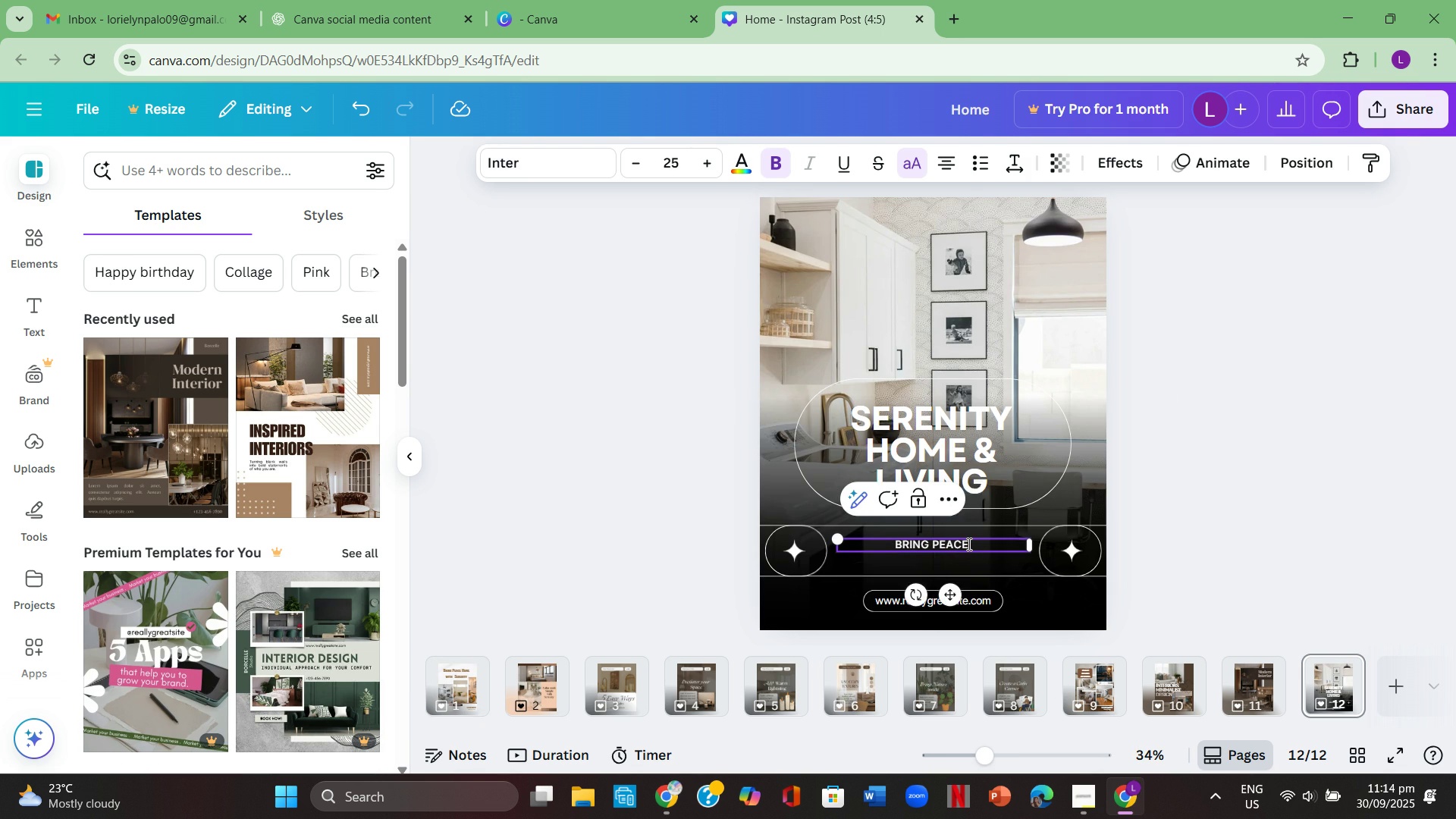 
double_click([968, 544])
 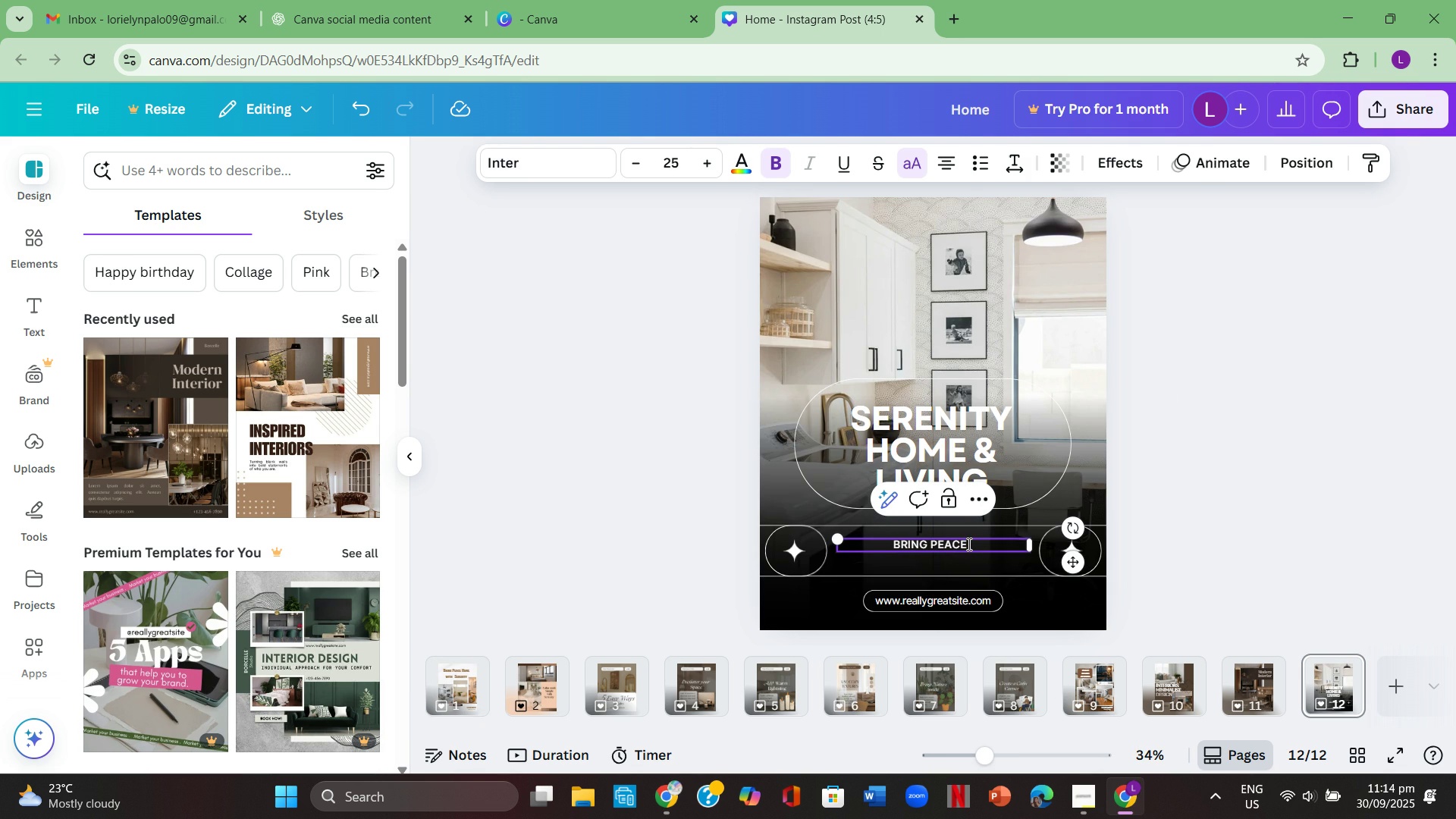 
type( Home )
 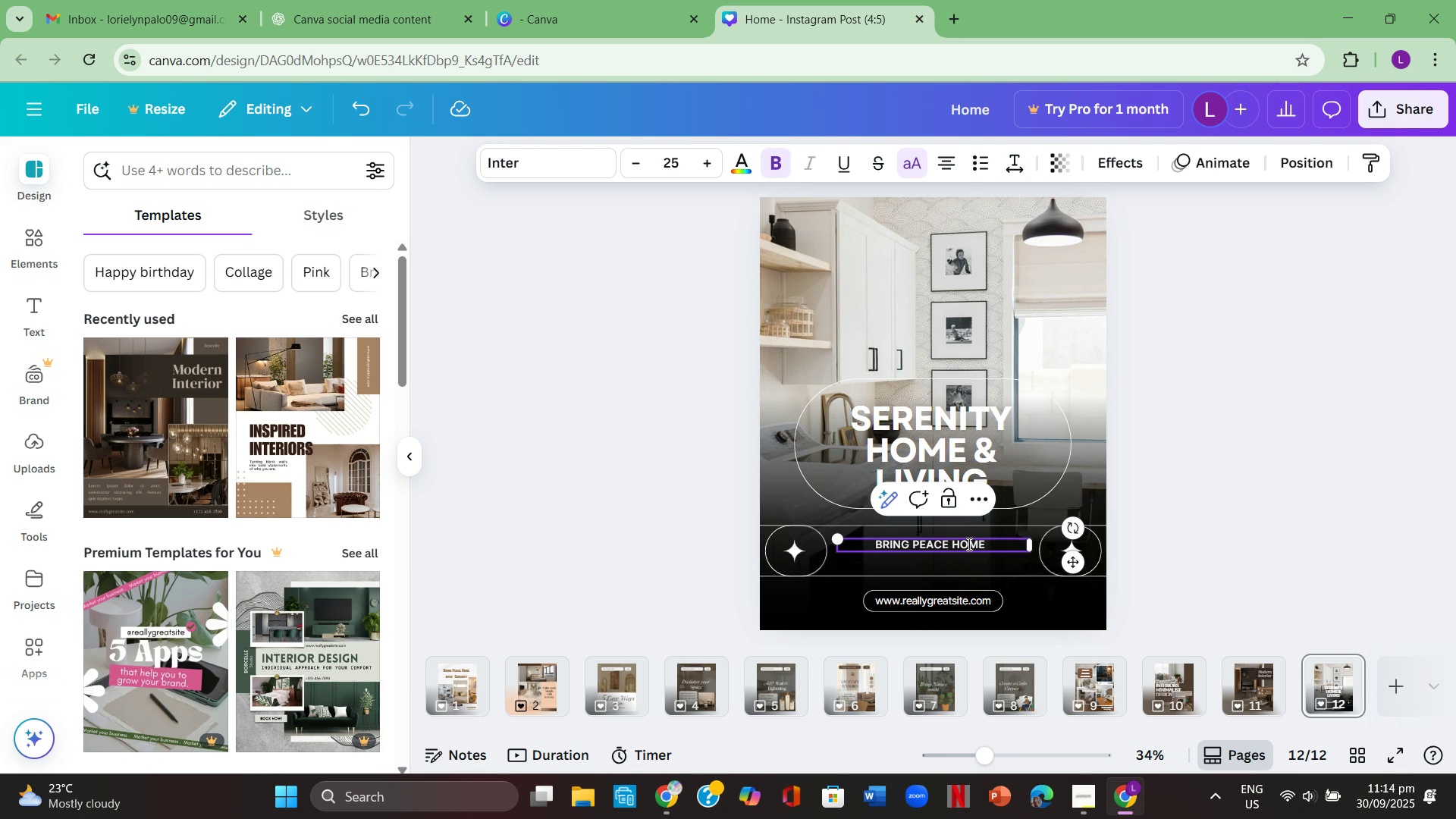 
key(Enter)
 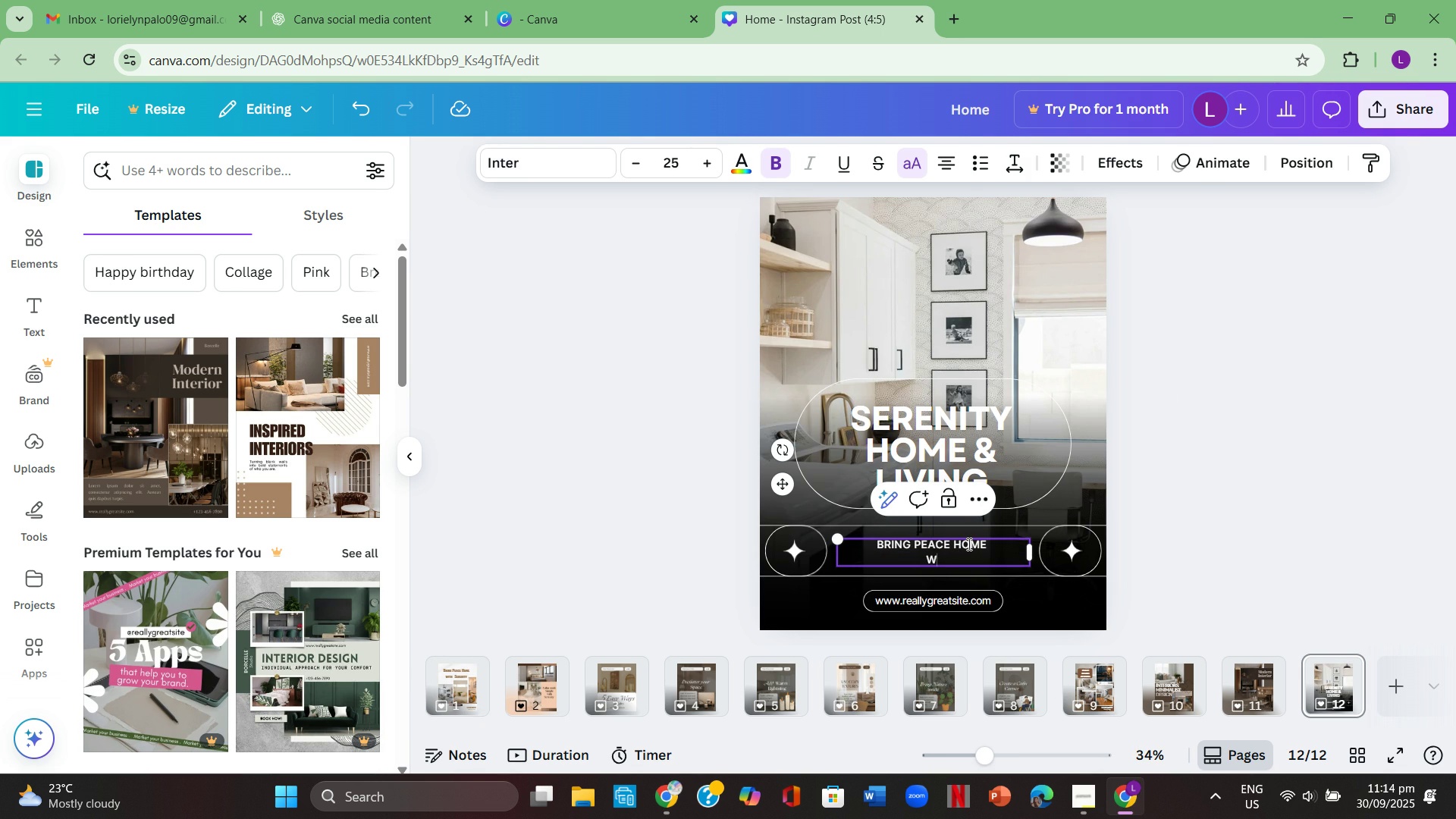 
type(with Serenity )
 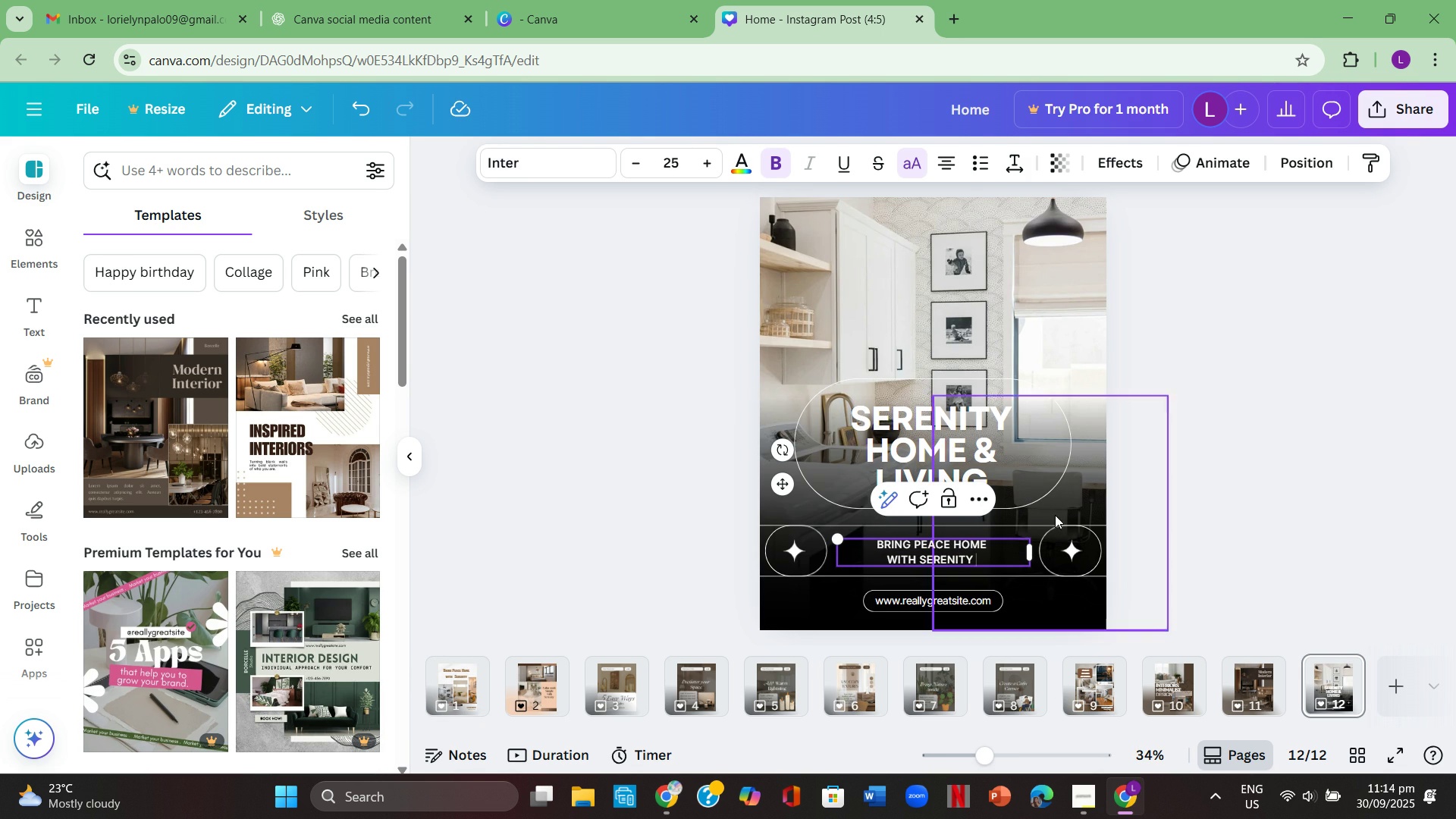 
left_click([1257, 456])
 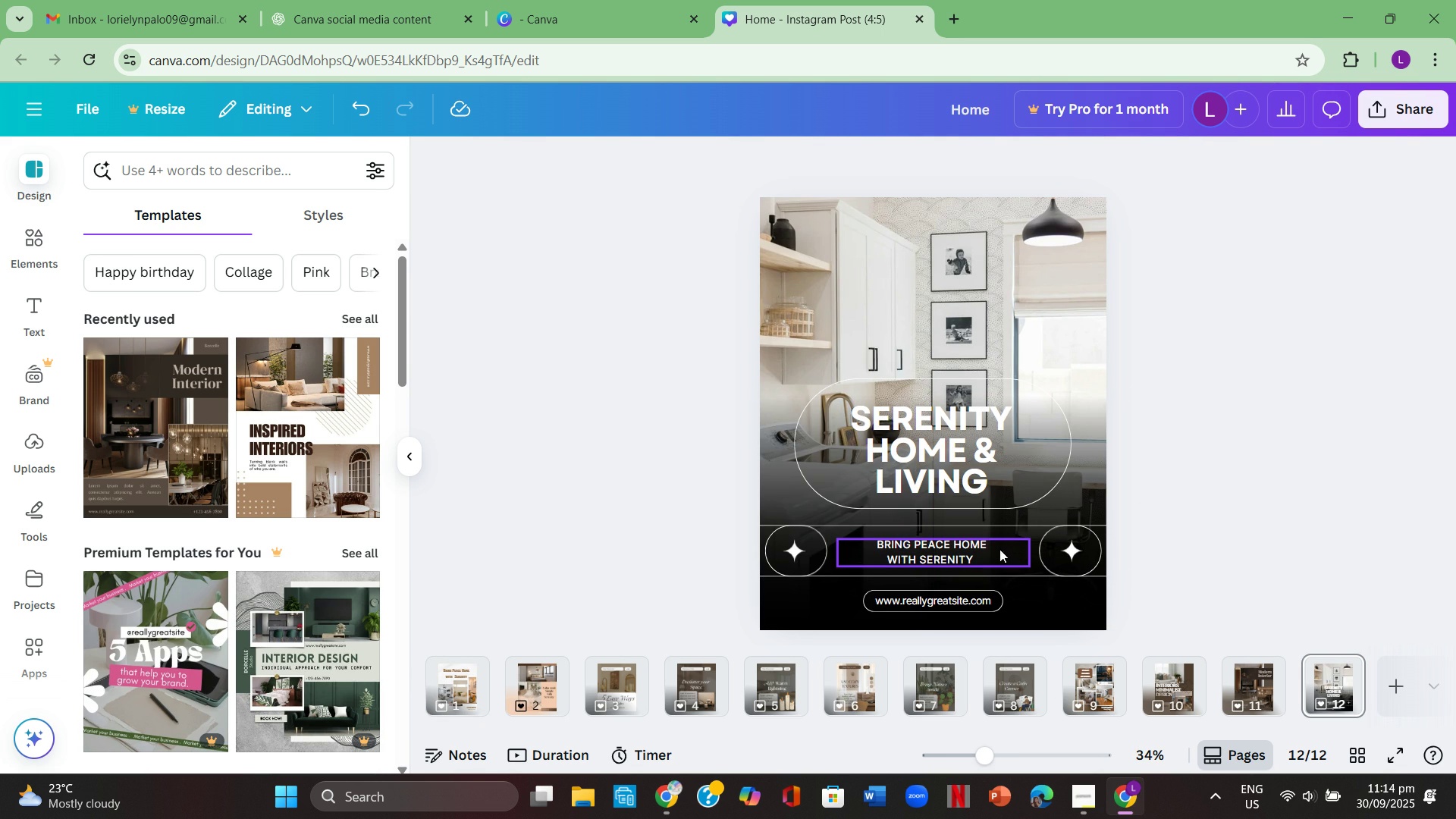 
wait(6.77)
 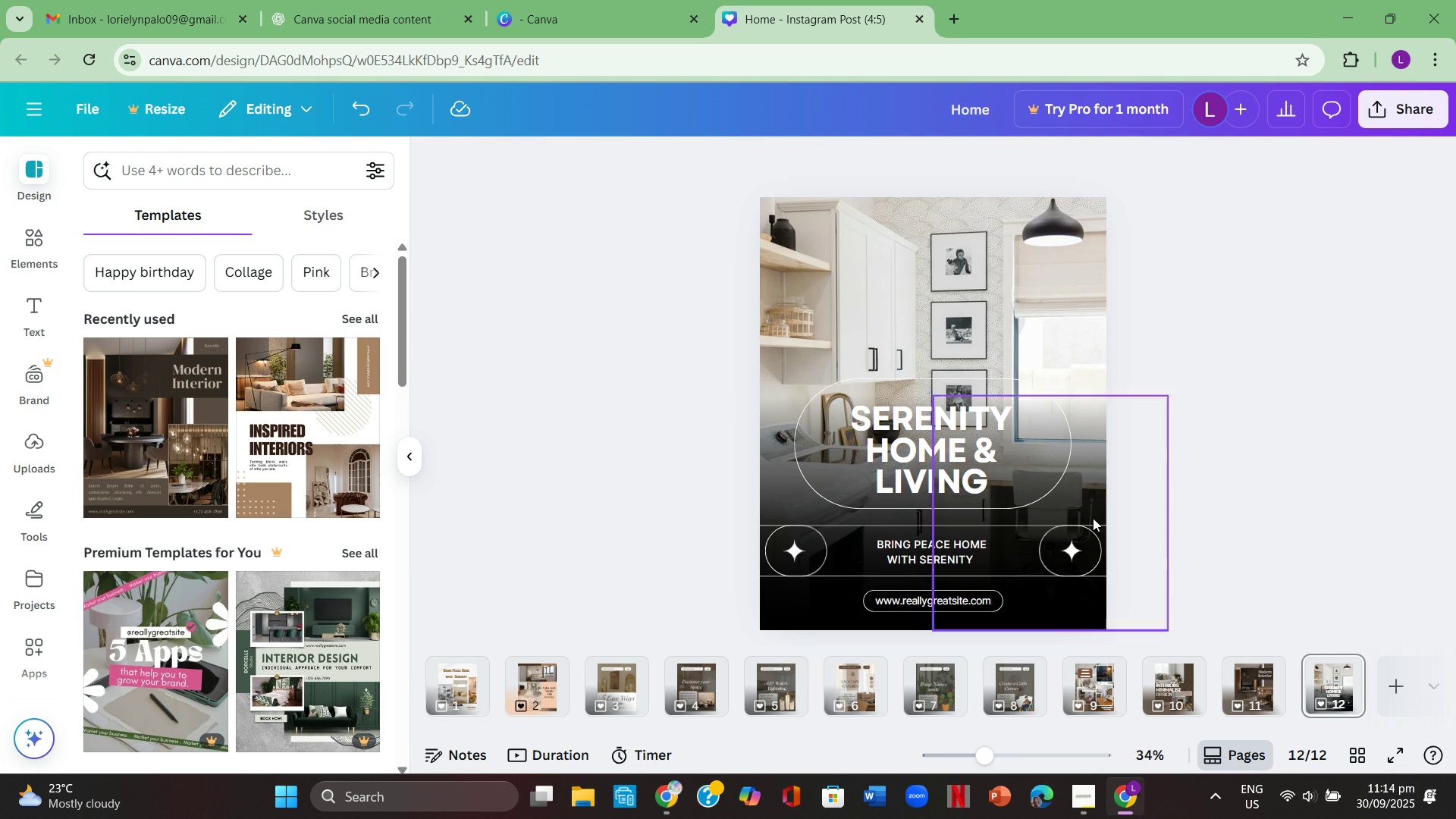 
left_click([1185, 496])
 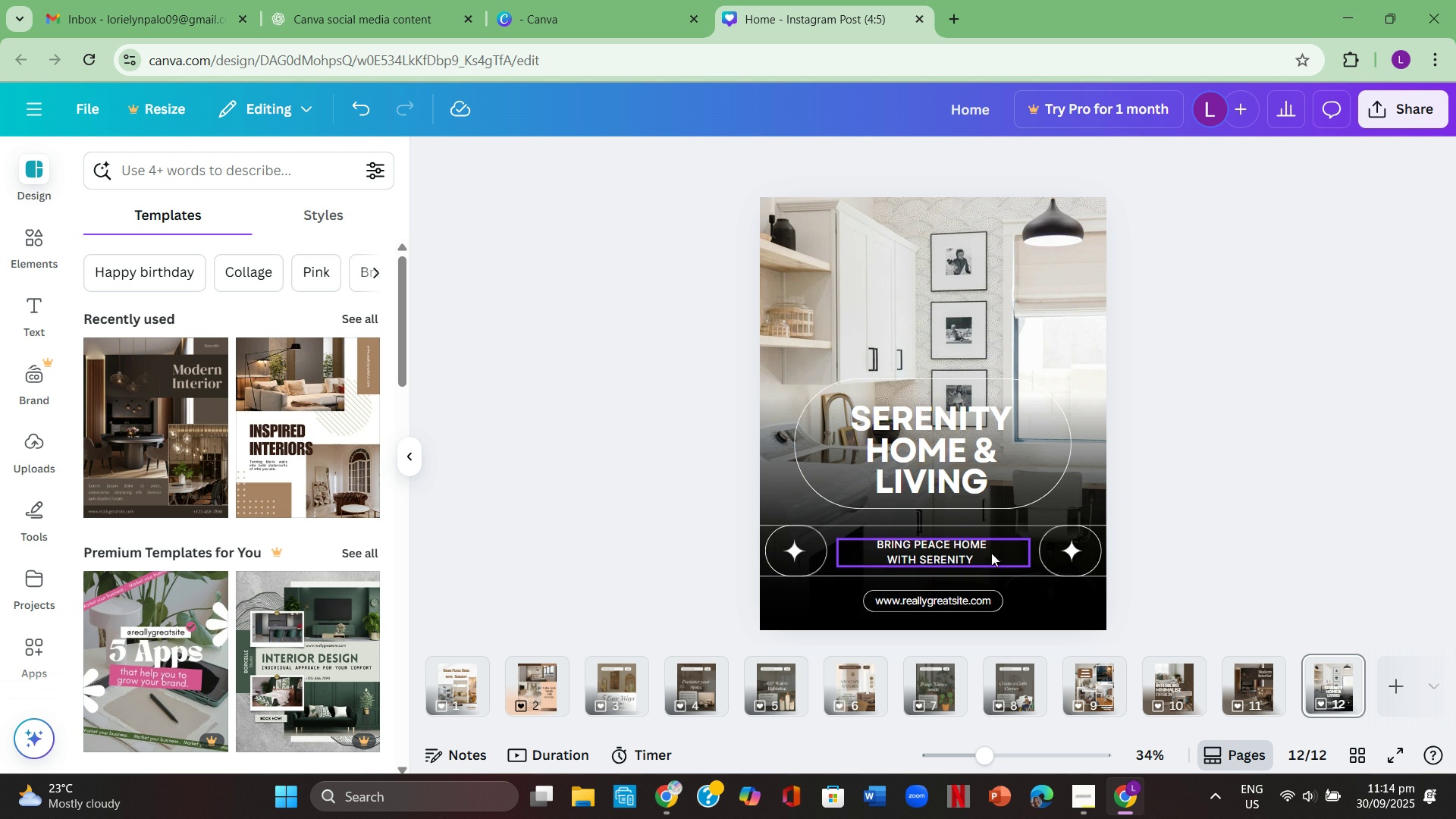 
wait(5.27)
 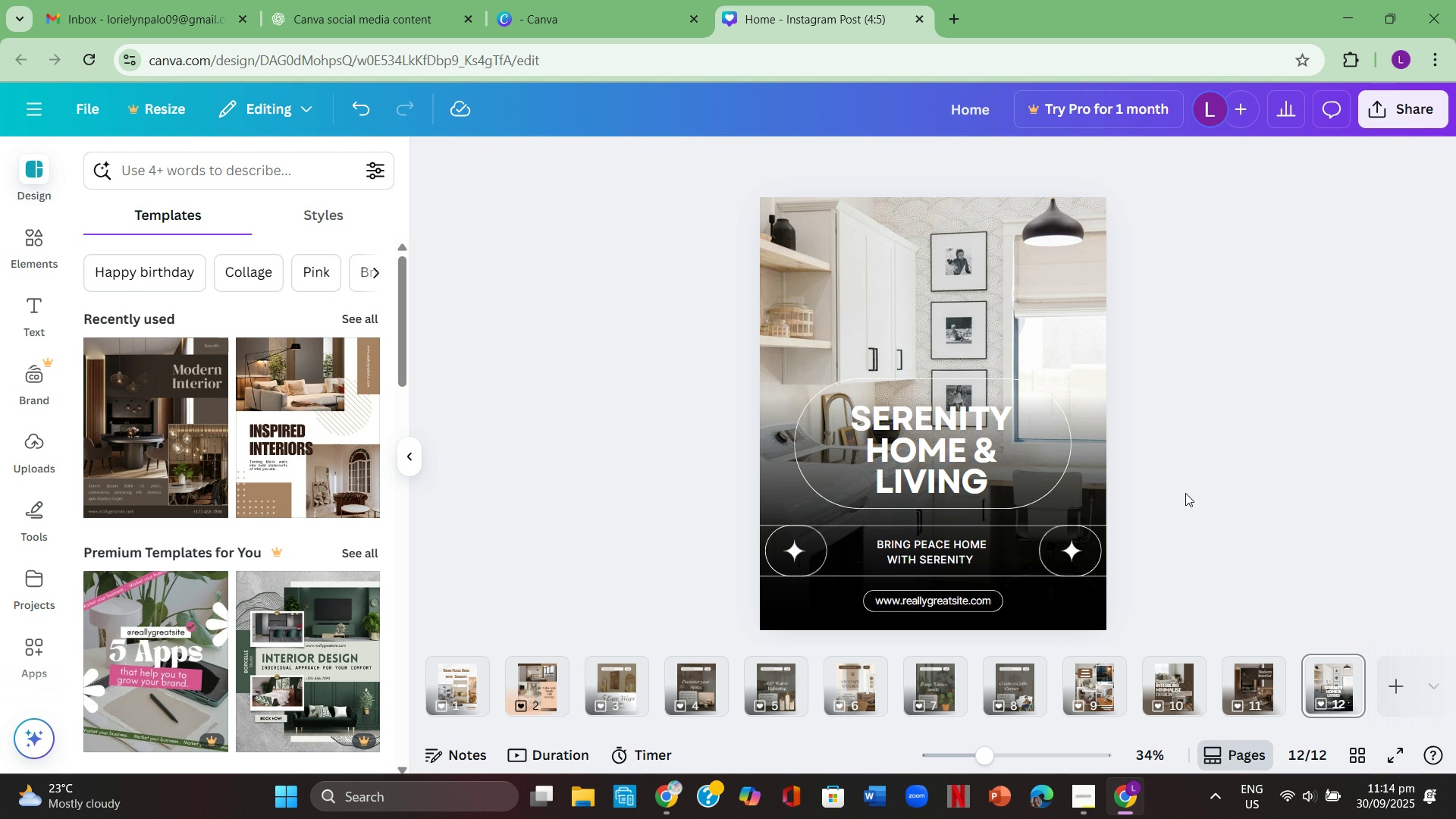 
left_click([971, 603])
 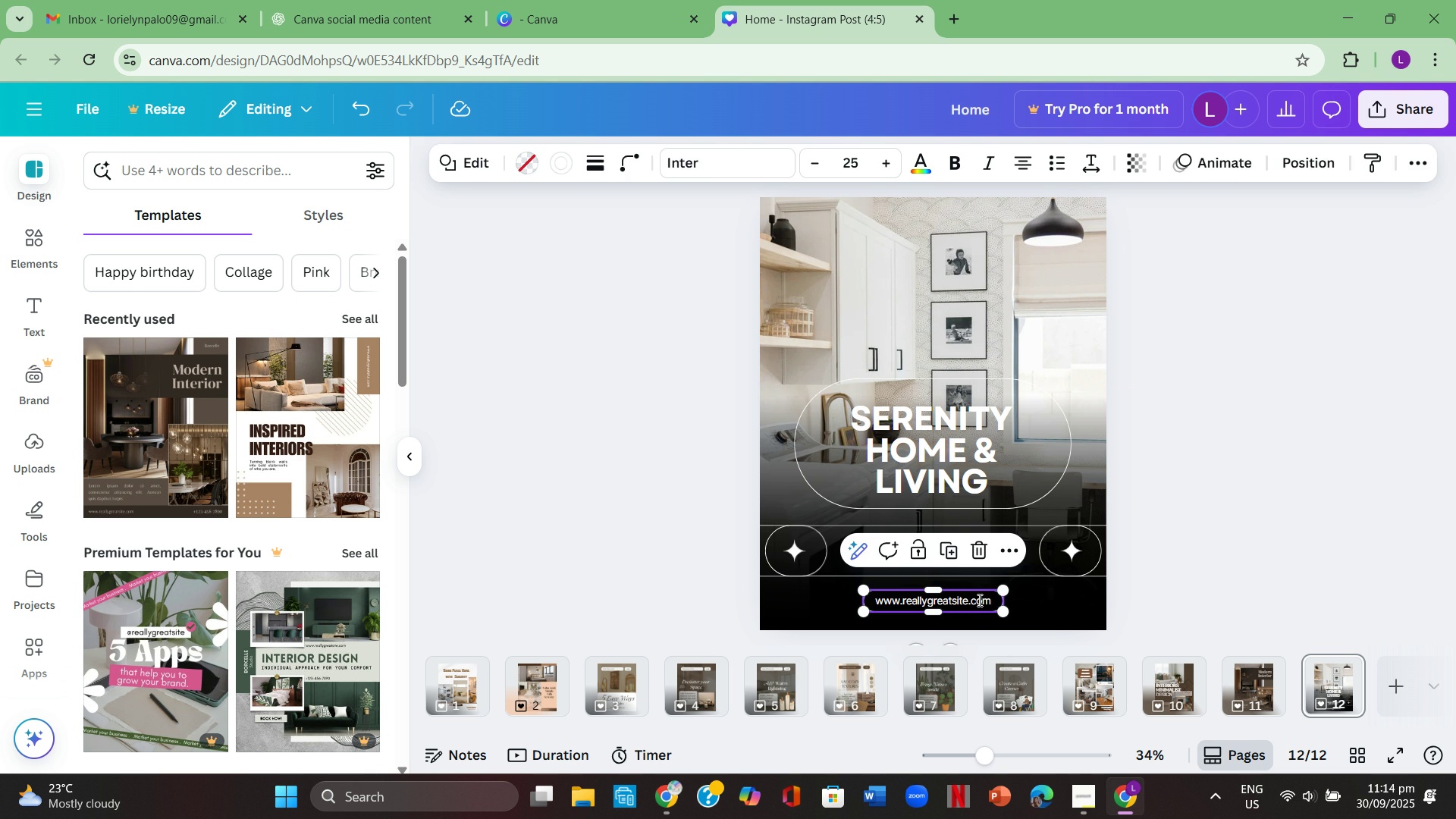 
double_click([978, 600])
 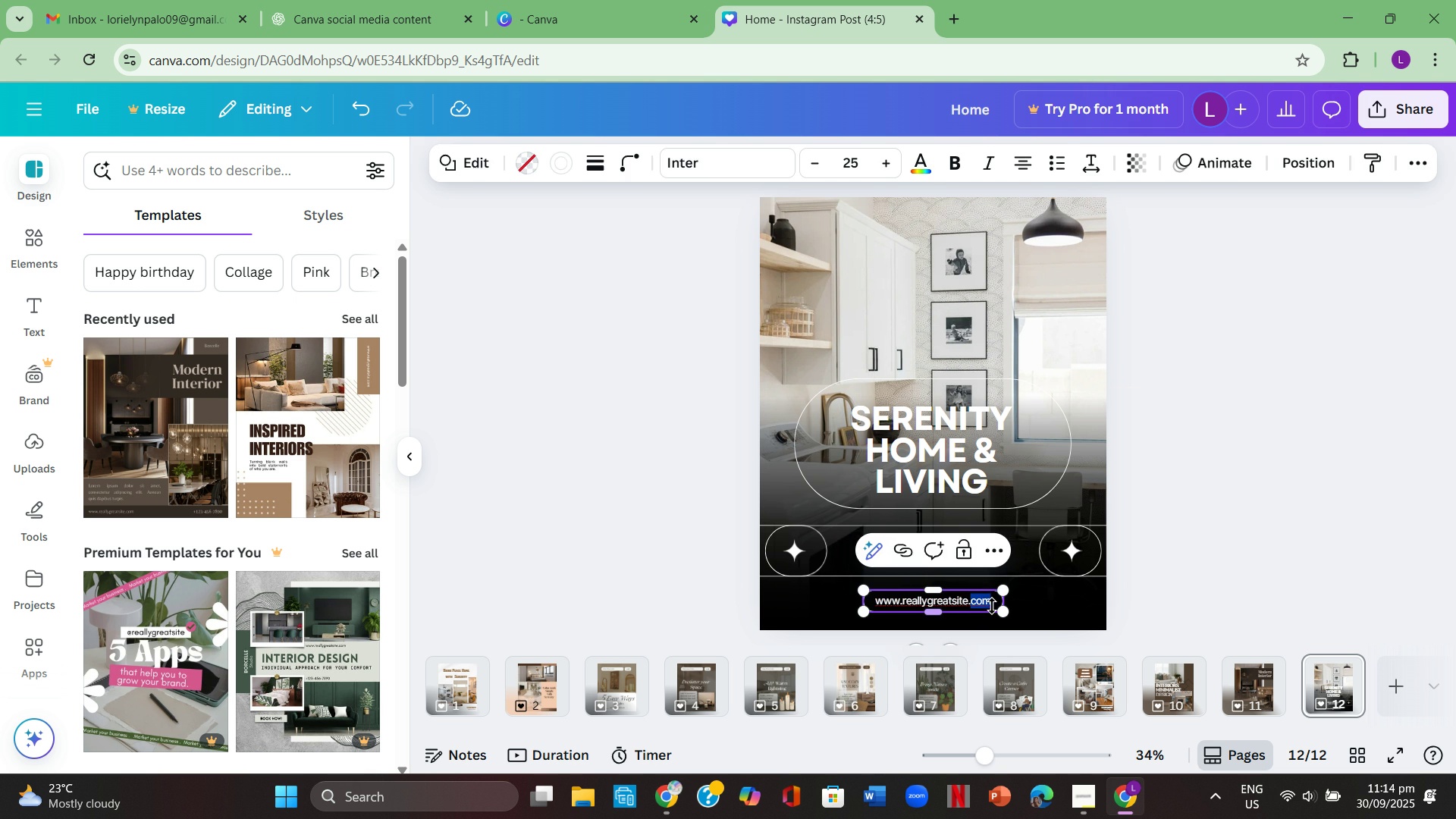 
left_click([992, 606])
 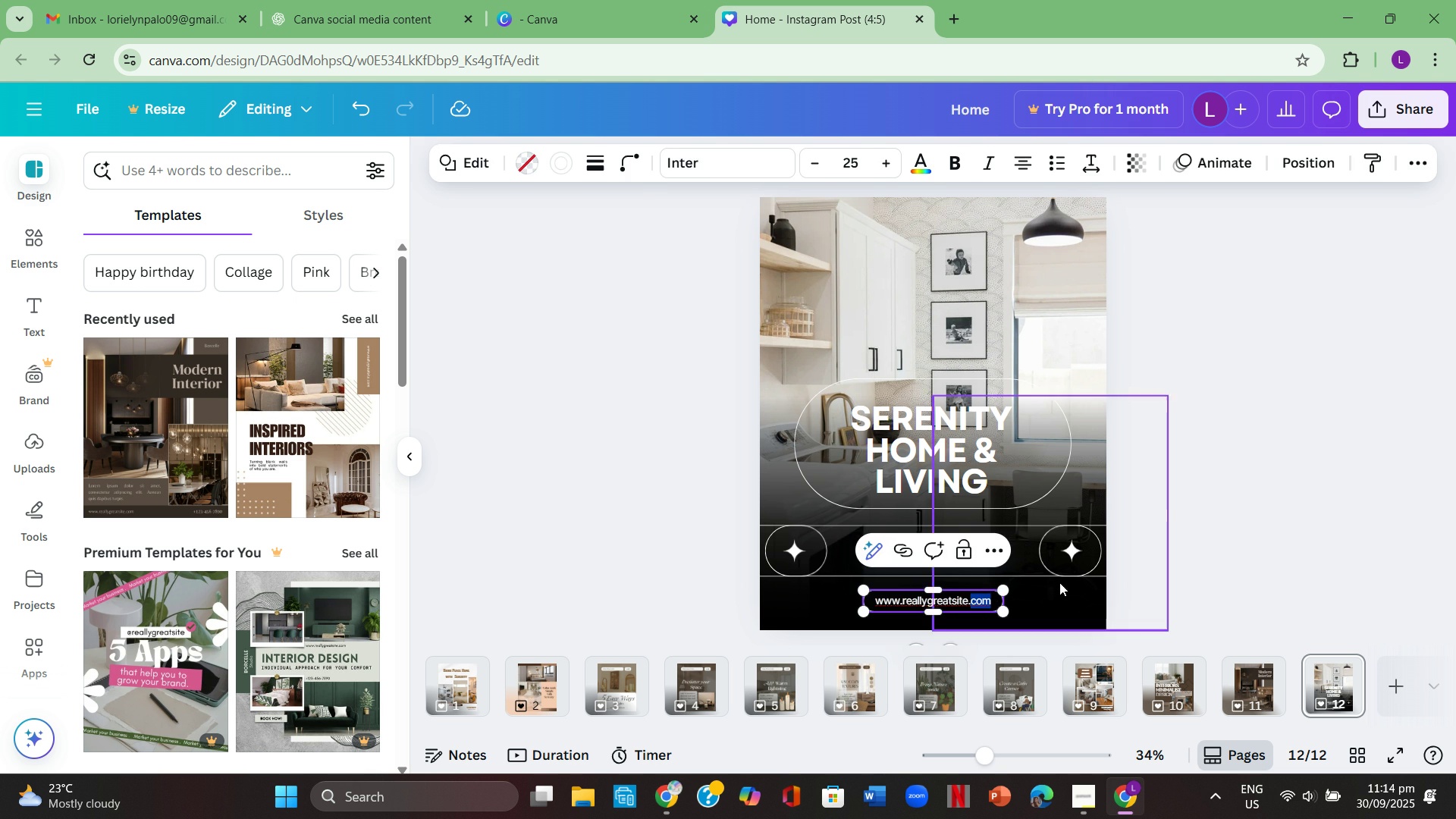 
left_click([1059, 582])
 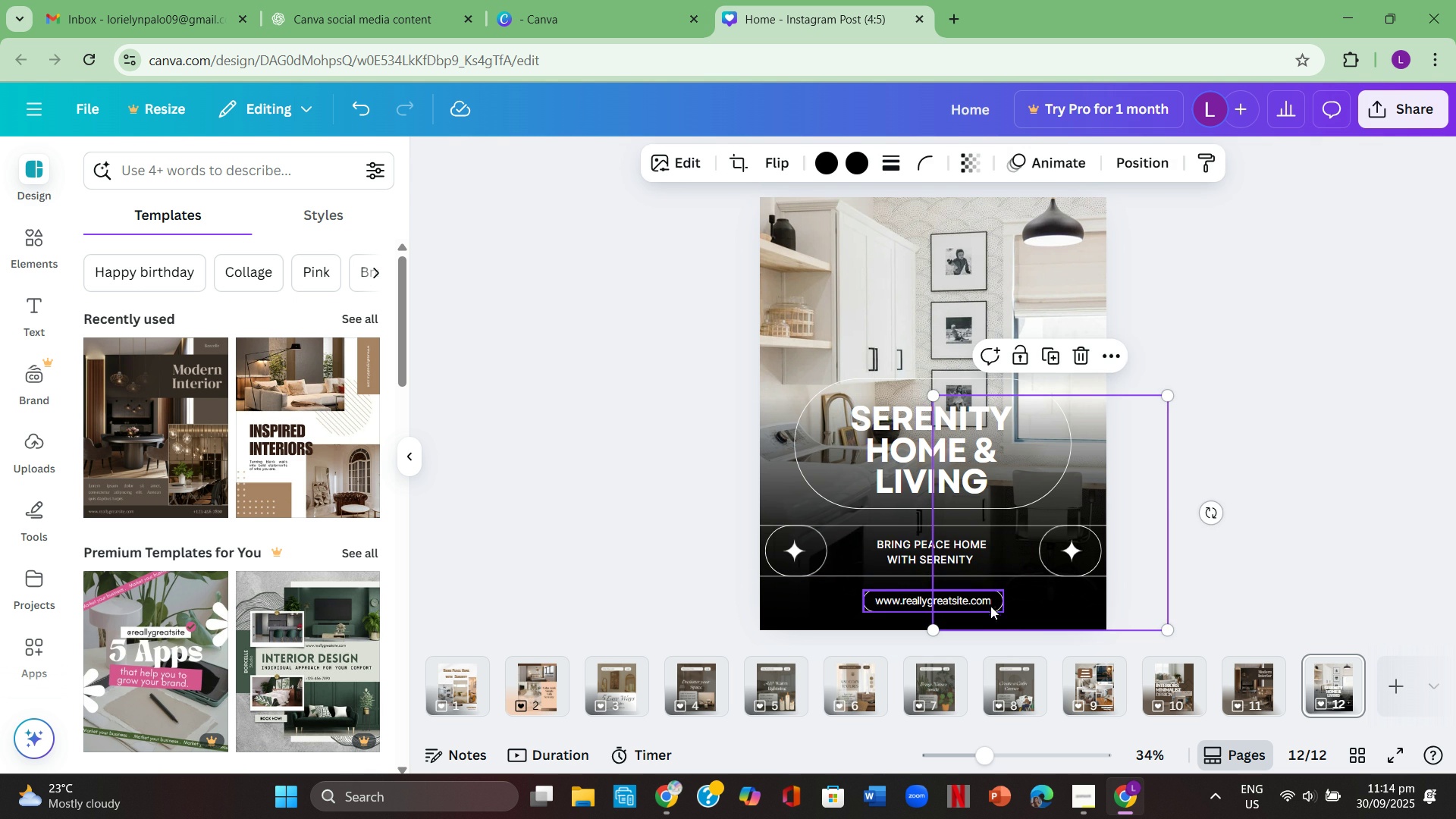 
double_click([984, 601])
 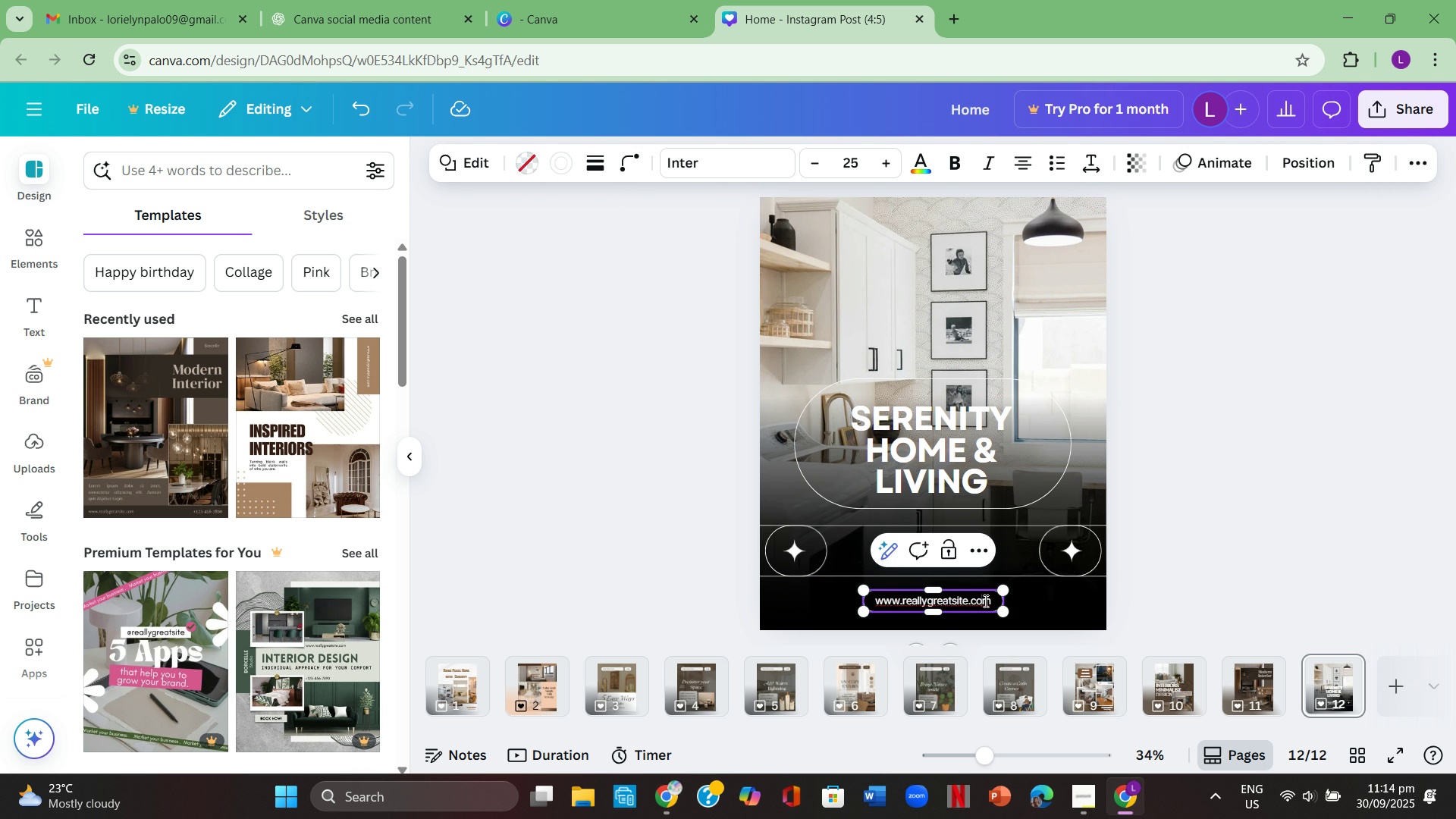 
key(Control+ControlLeft)
 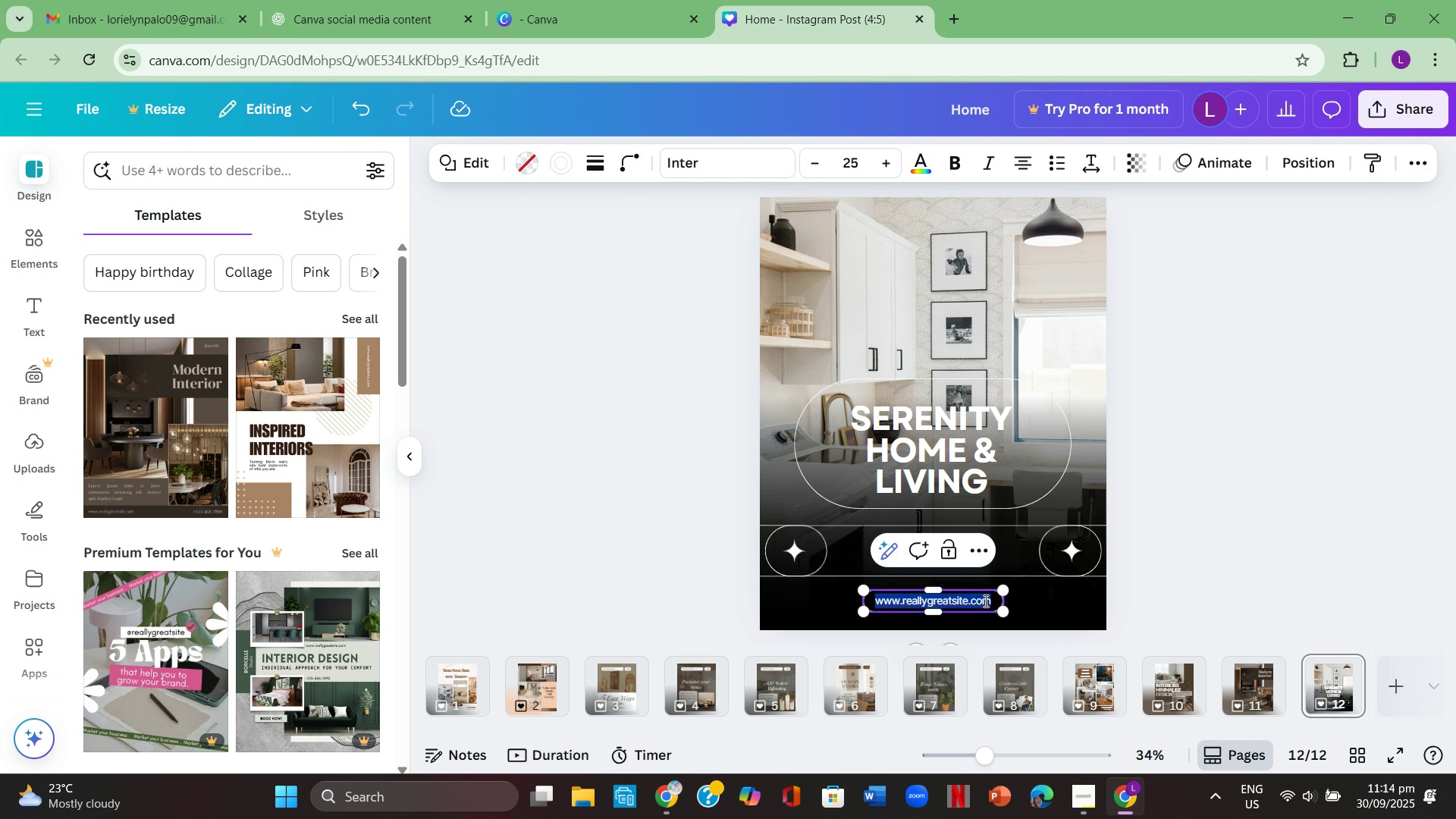 
key(Control+A)
 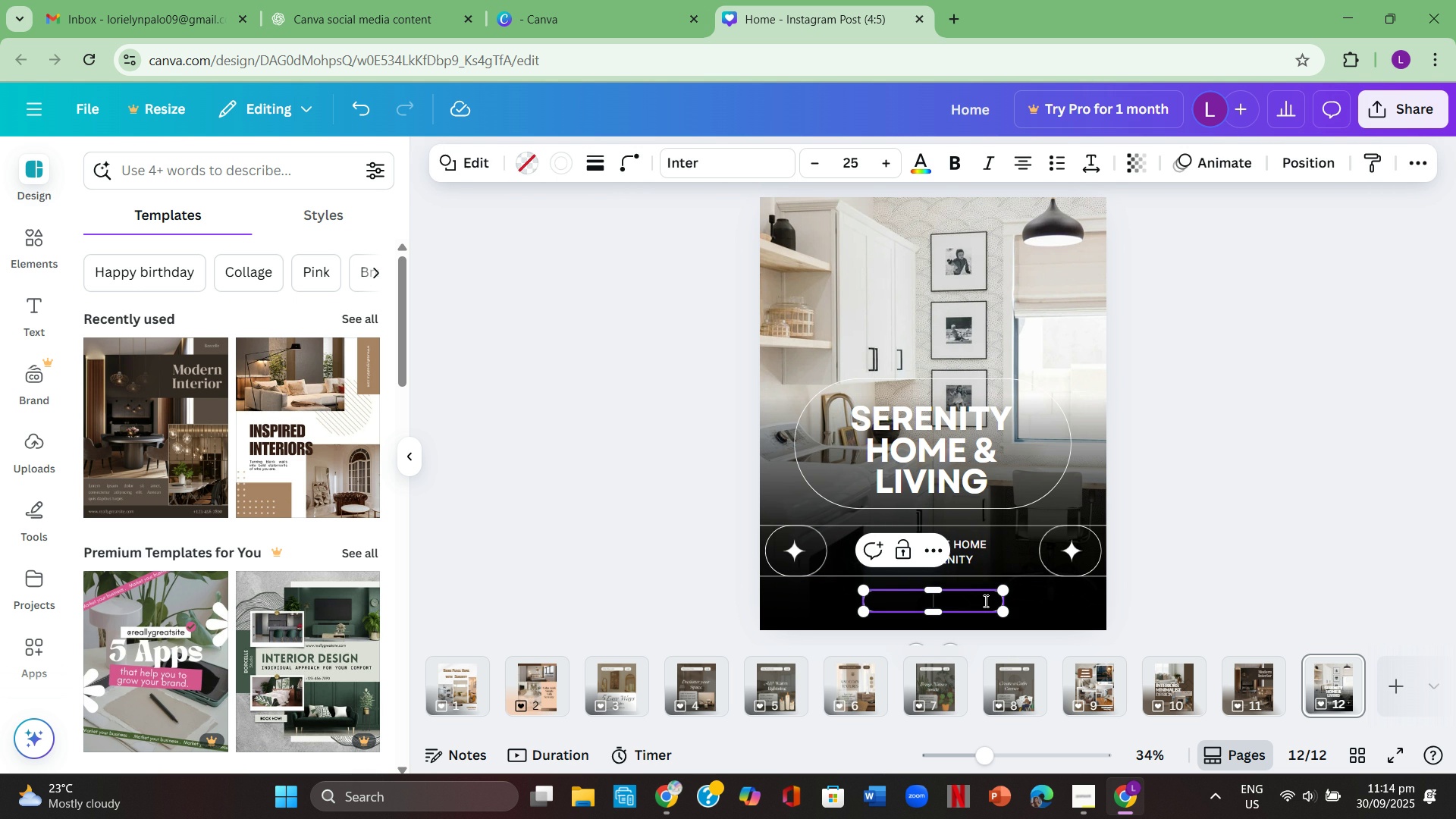 
key(Backspace)
type(Buy Now )
 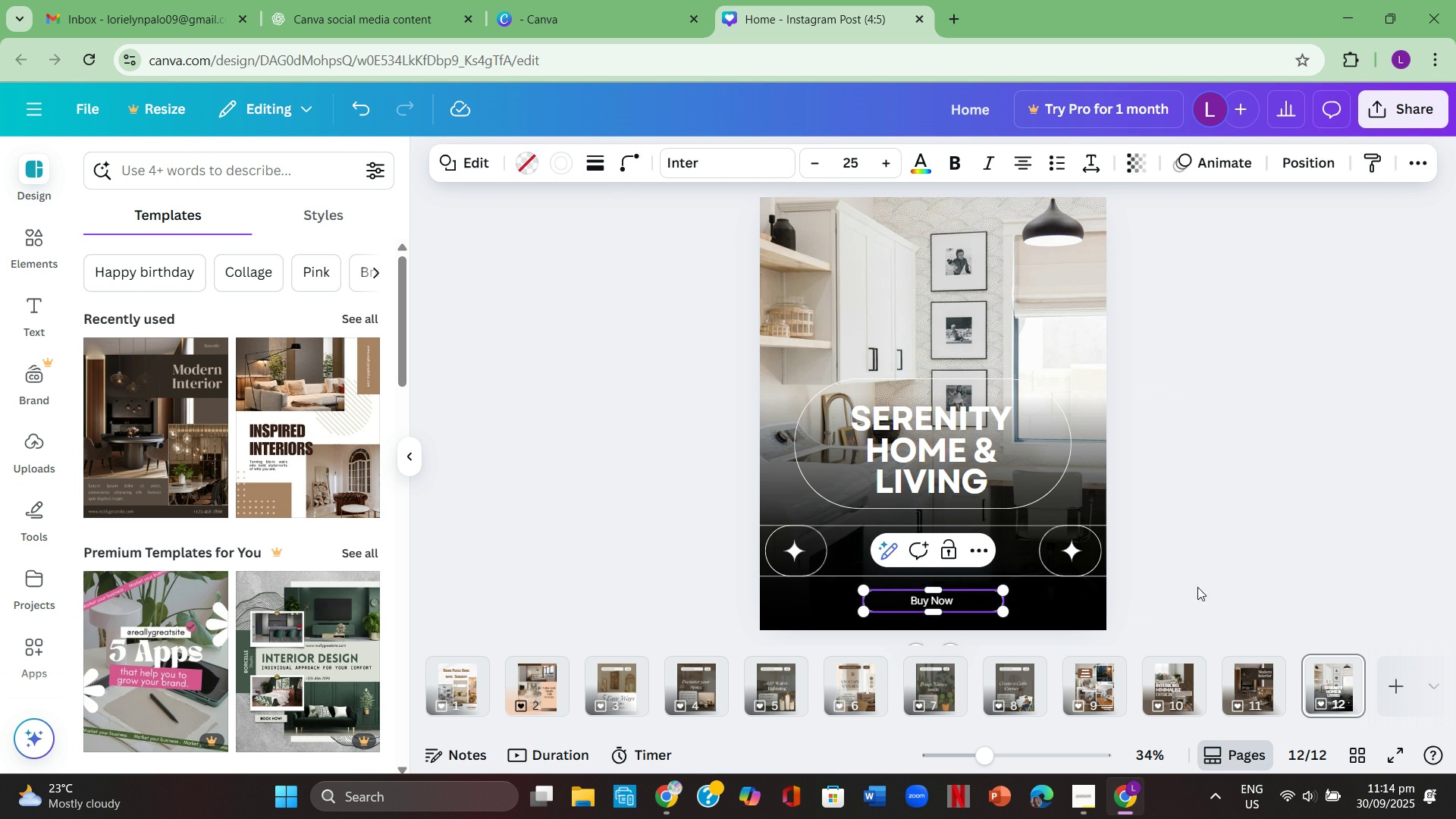 
left_click([1248, 573])
 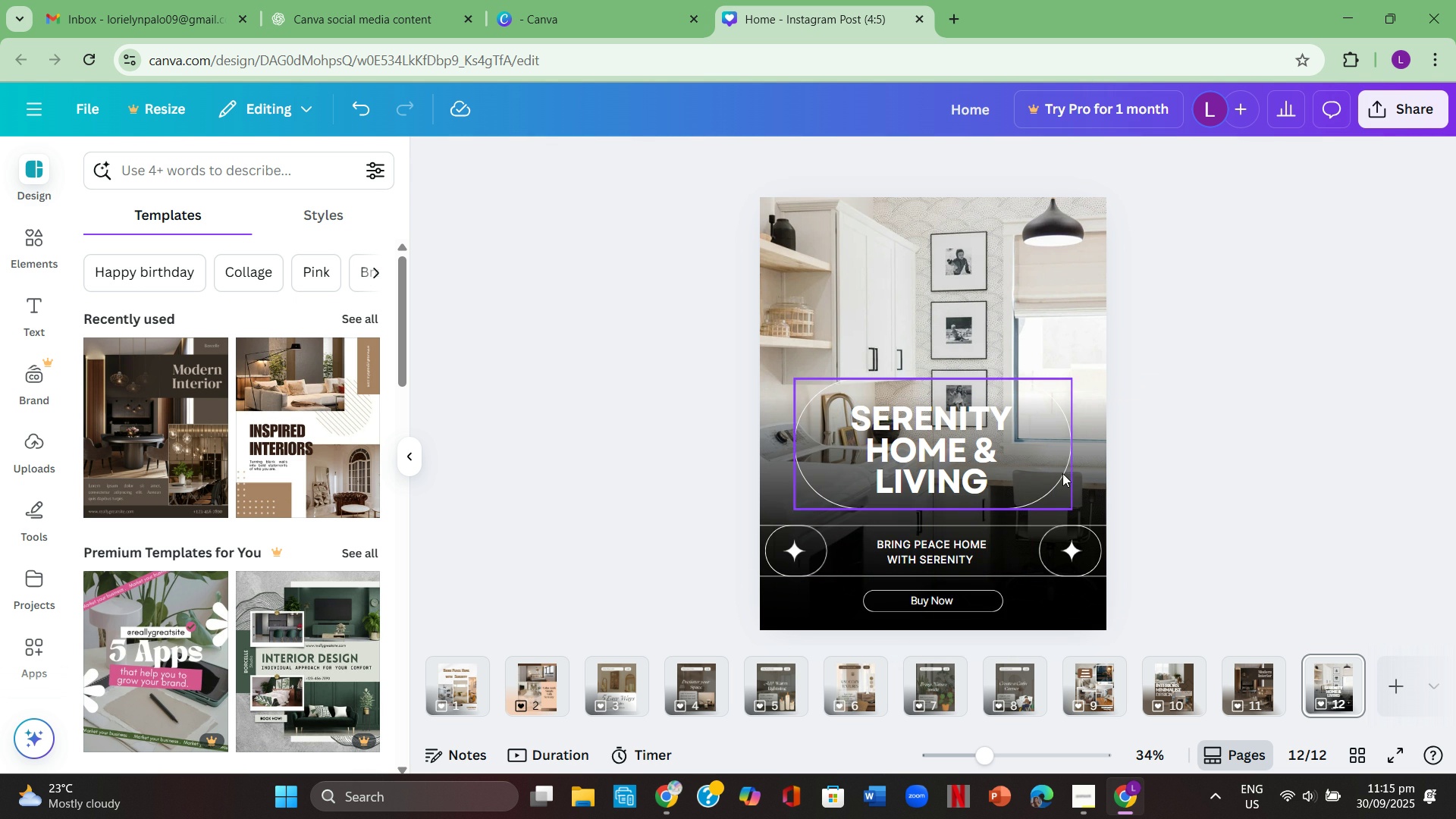 
scroll: coordinate [342, 519], scroll_direction: down, amount: 7.0
 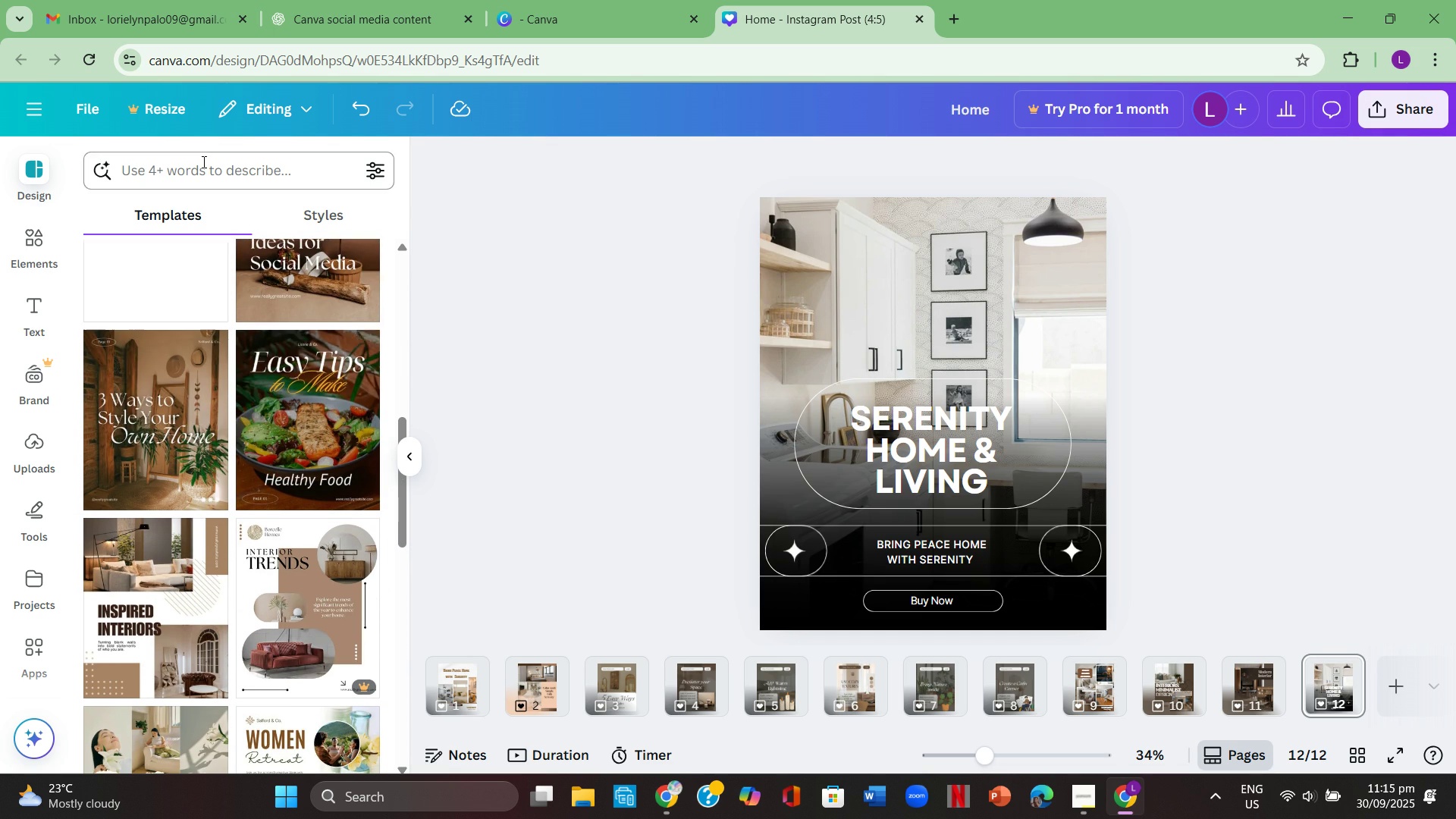 
left_click([202, 162])
 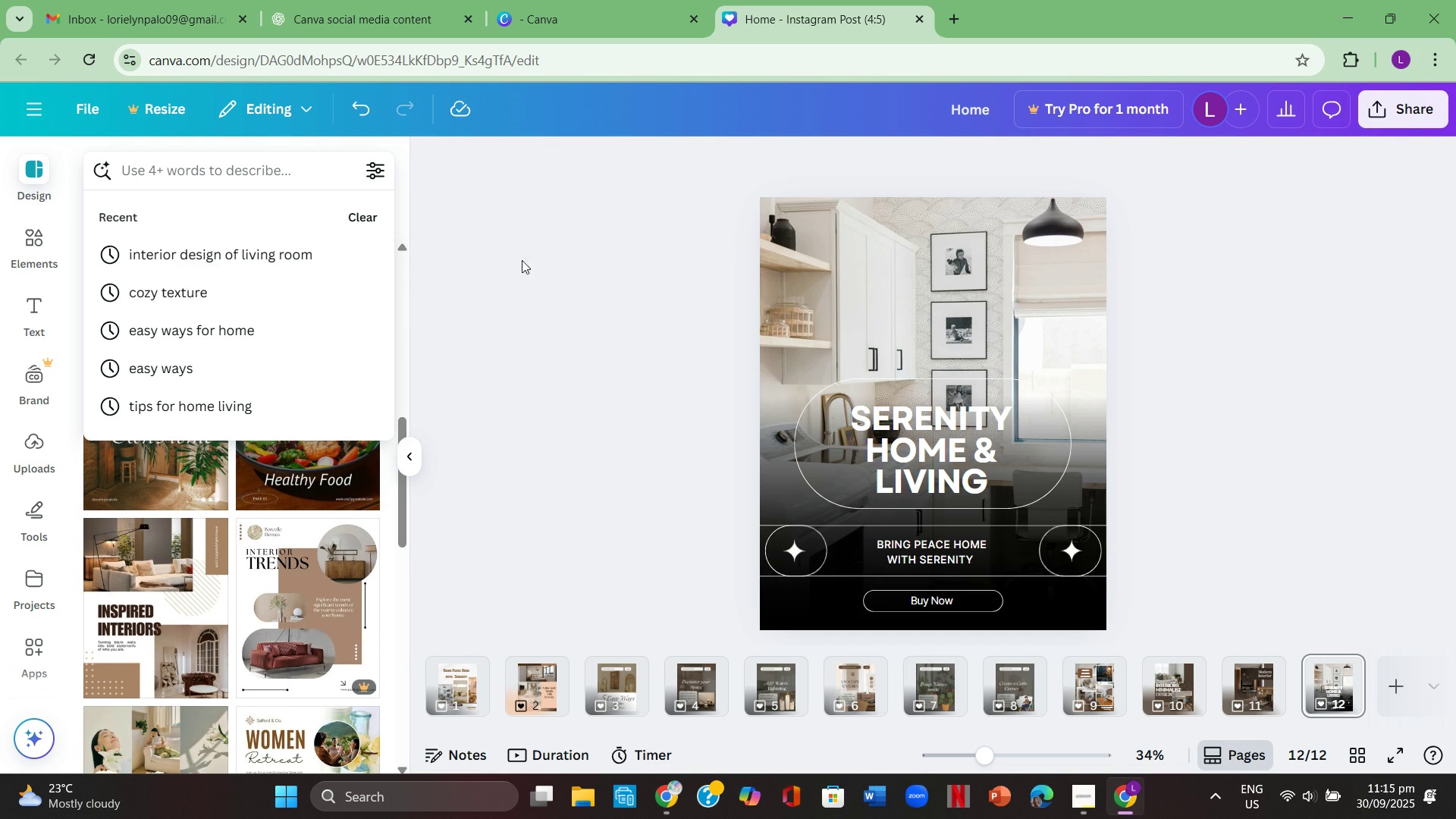 
left_click([587, 277])
 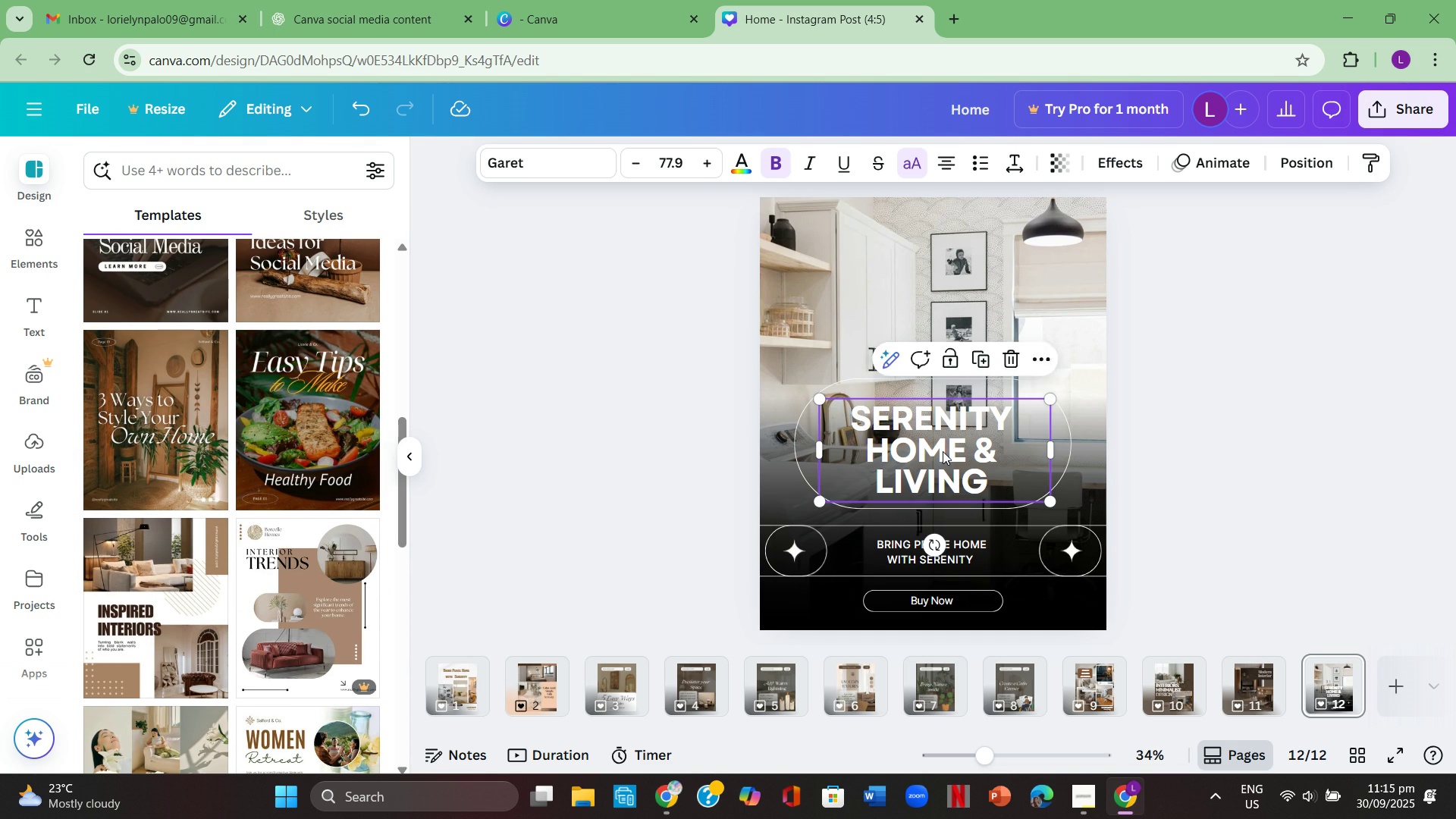 
double_click([1046, 478])
 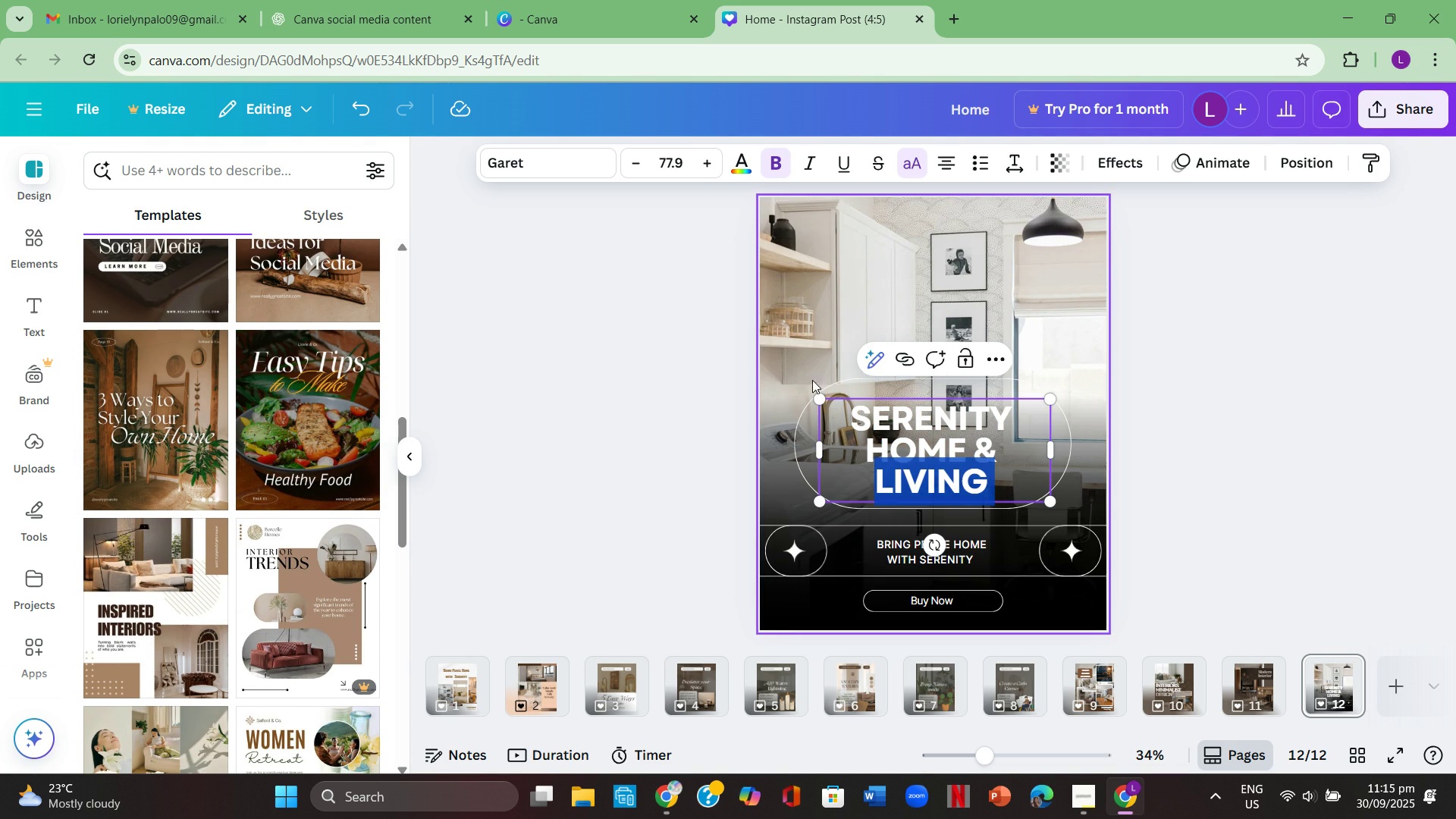 
left_click([921, 415])
 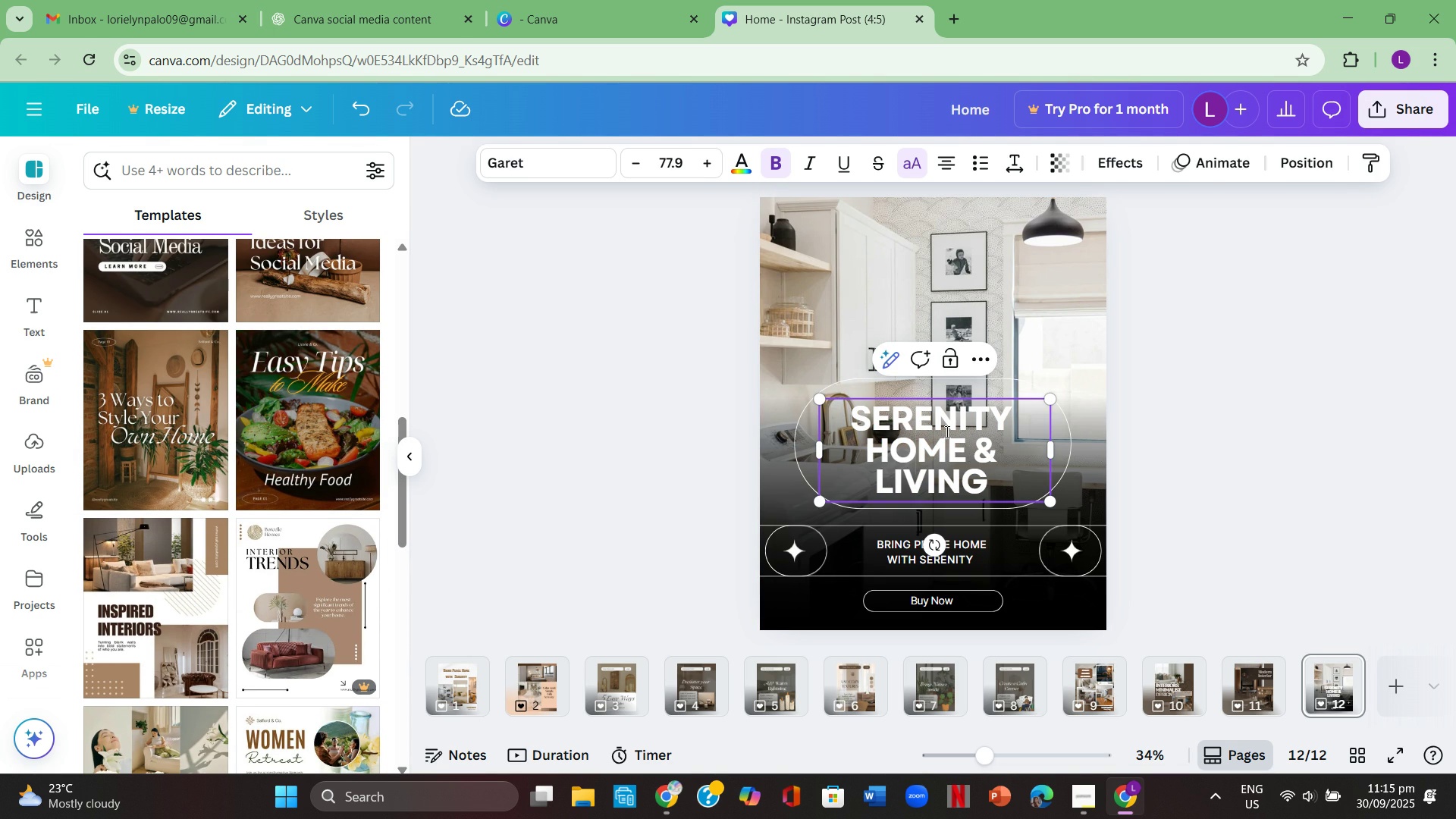 
key(Control+ControlLeft)
 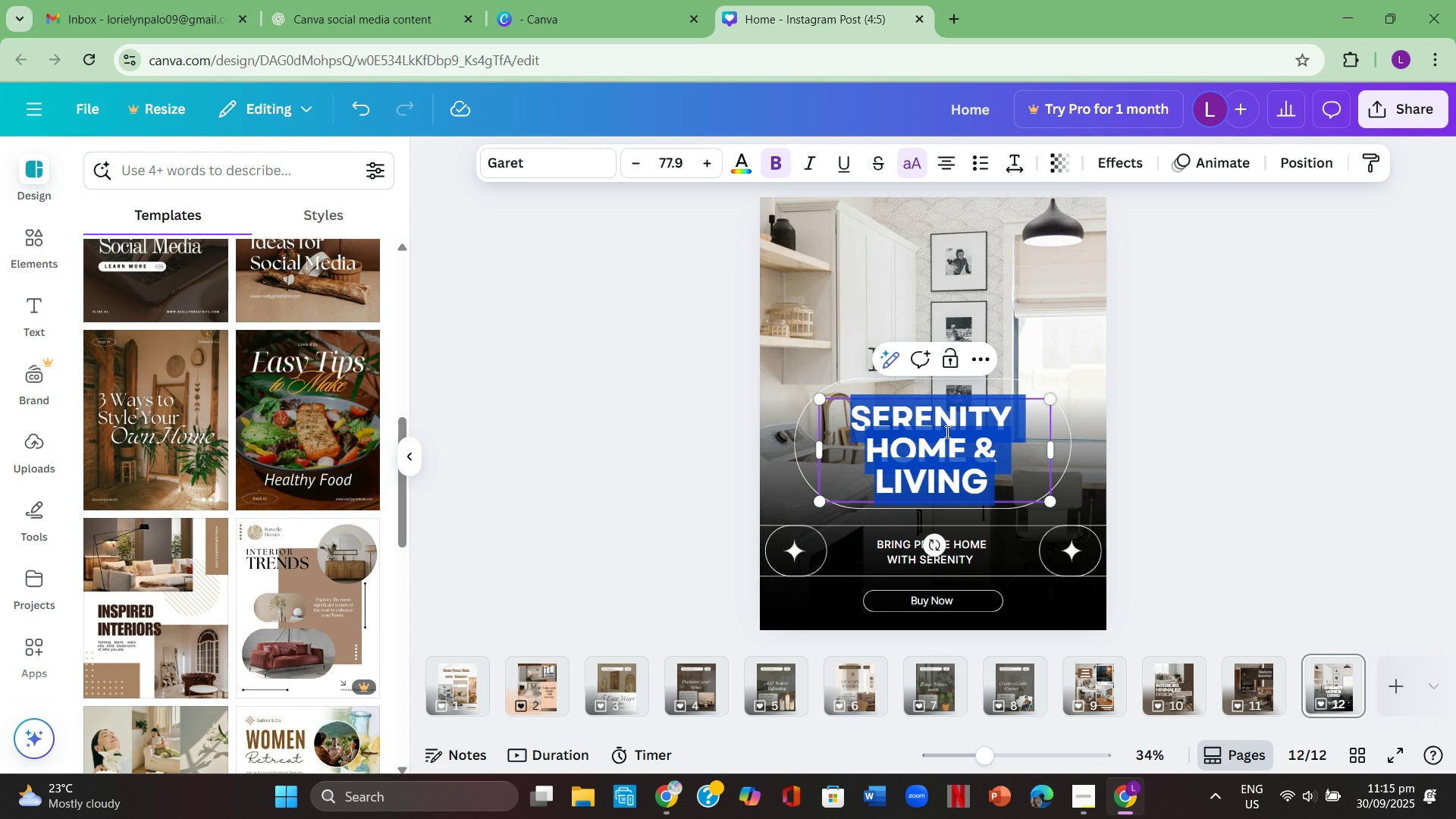 
key(Control+A)
 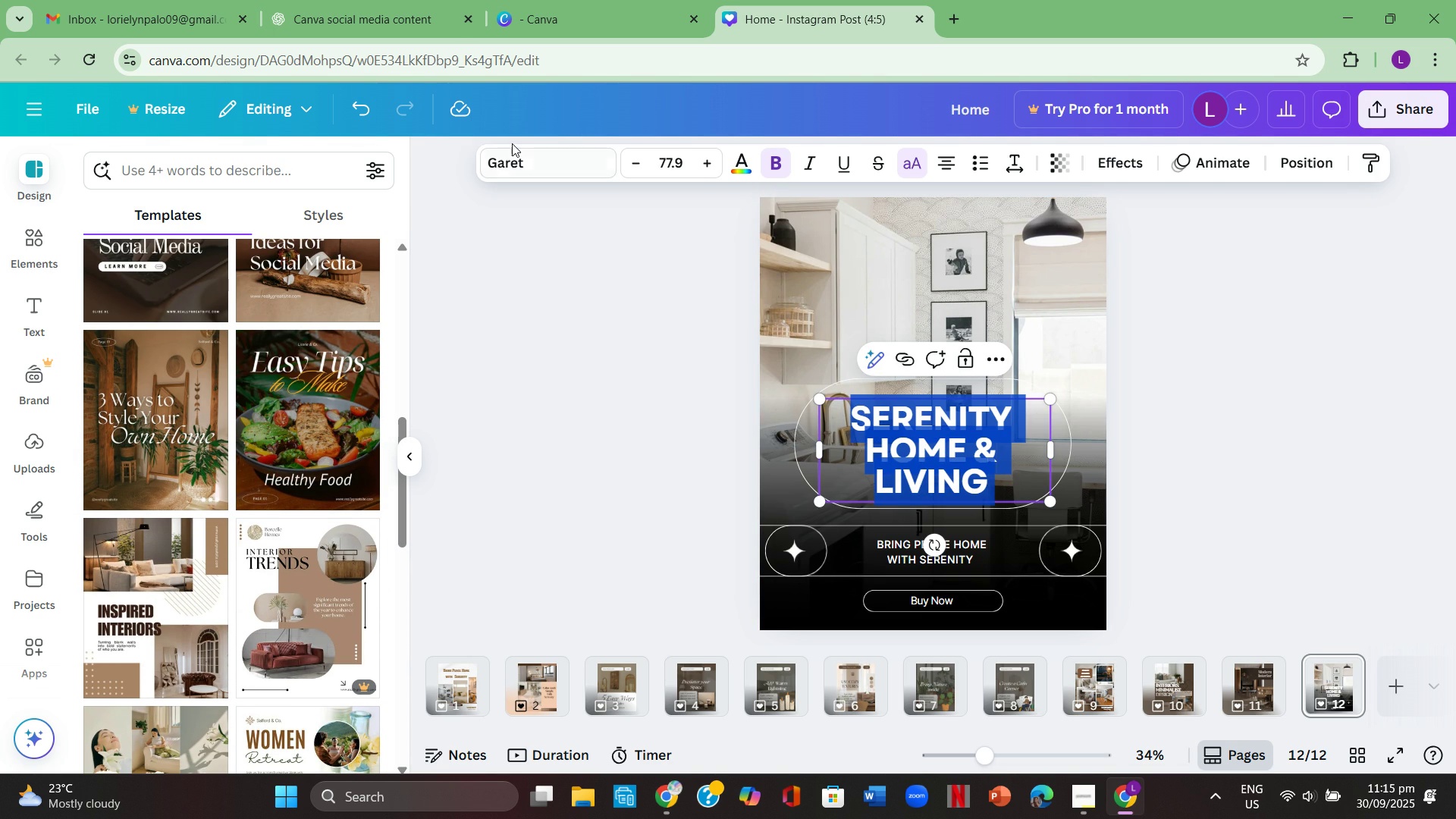 
left_click([518, 157])
 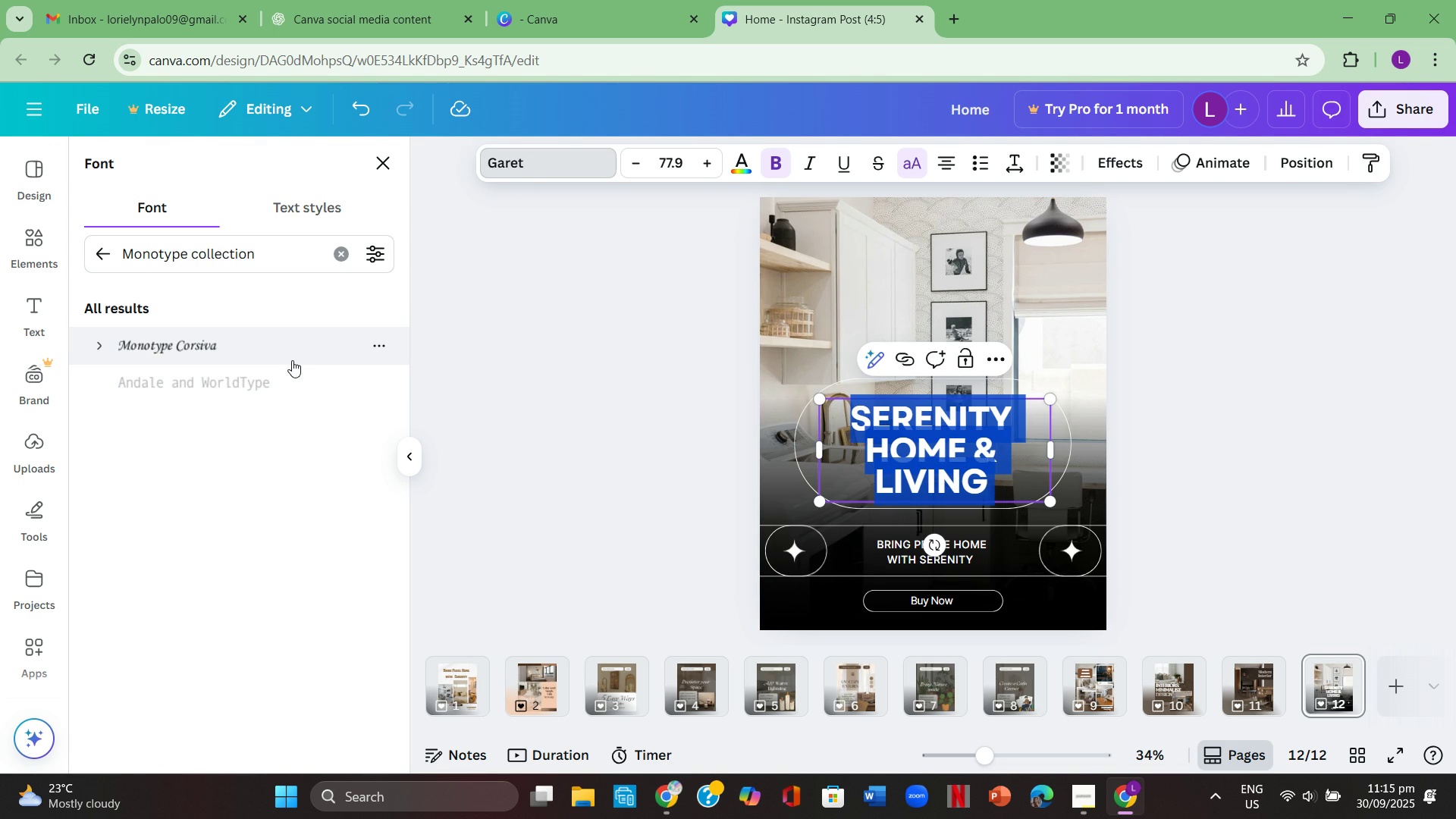 
left_click([291, 359])
 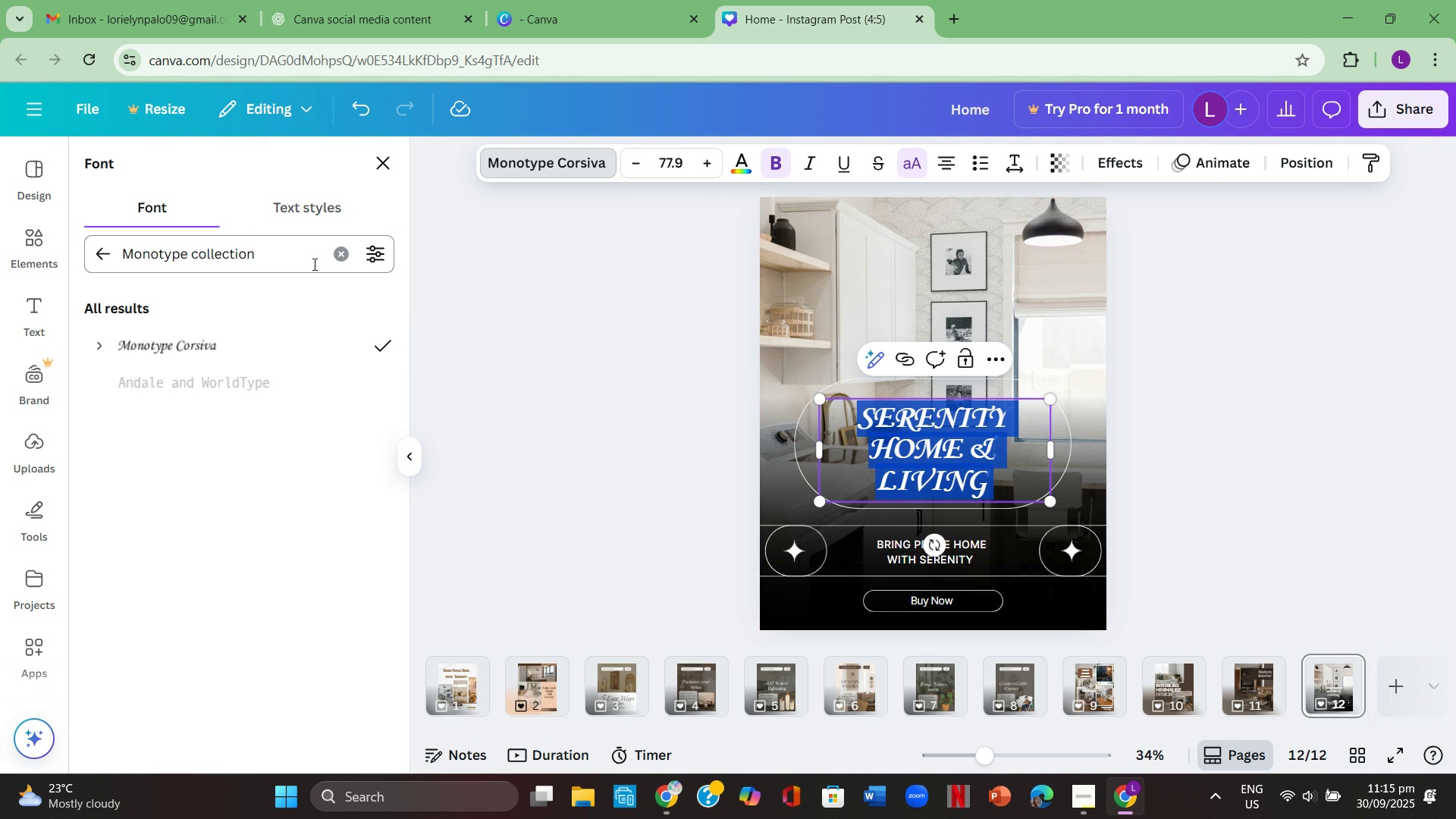 
left_click([343, 260])
 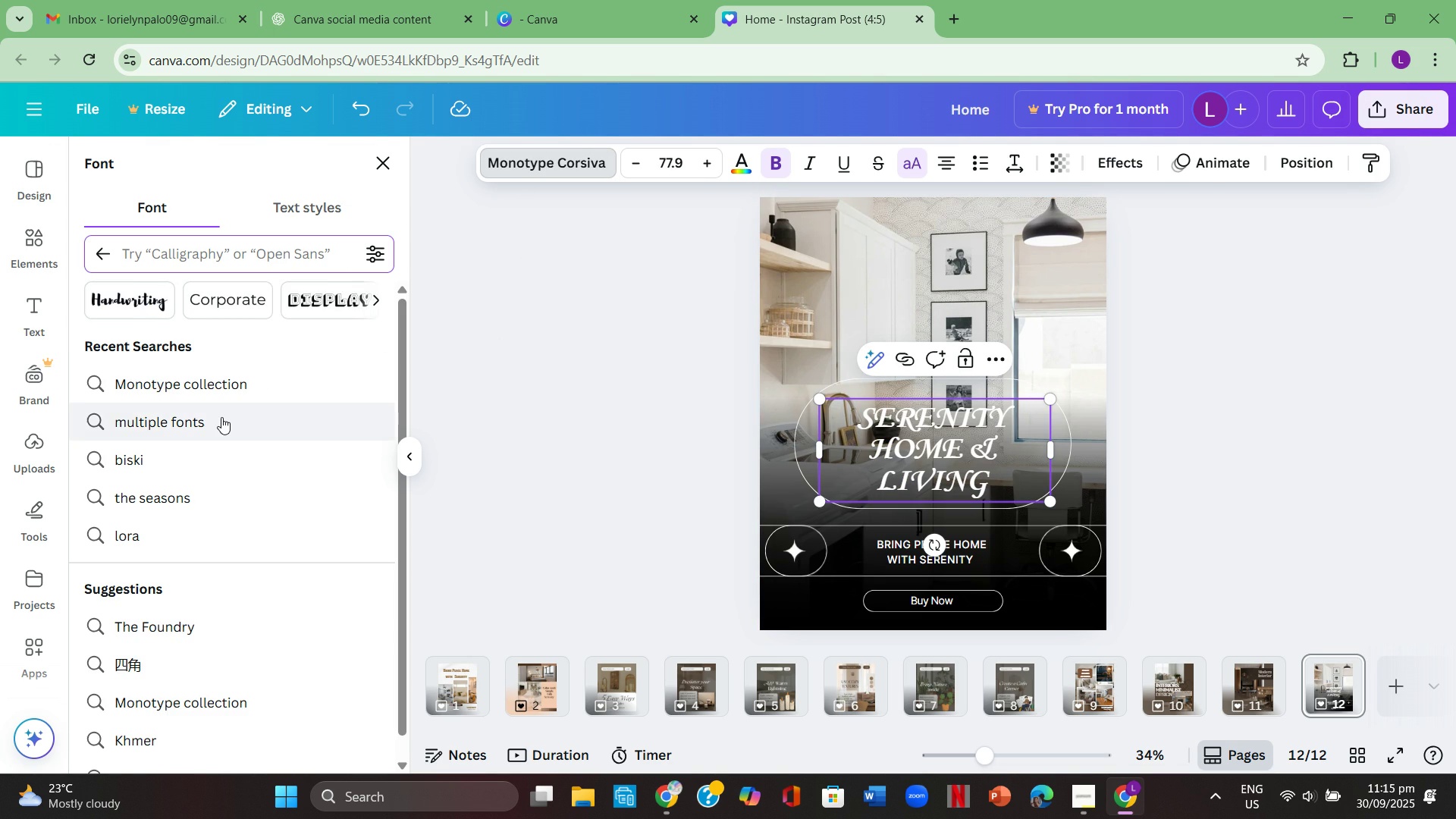 
scroll: coordinate [223, 419], scroll_direction: none, amount: 0.0
 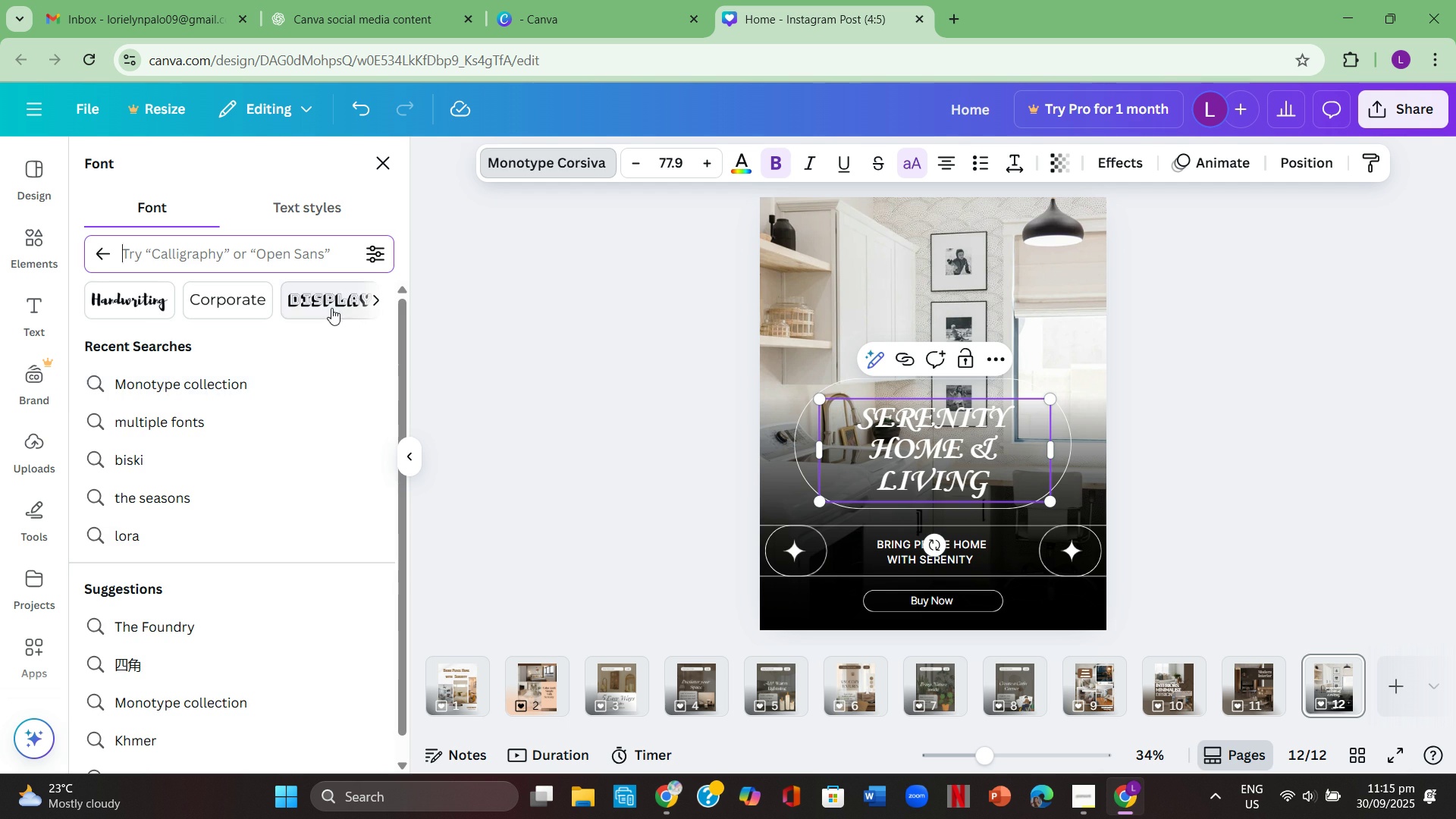 
left_click([331, 308])
 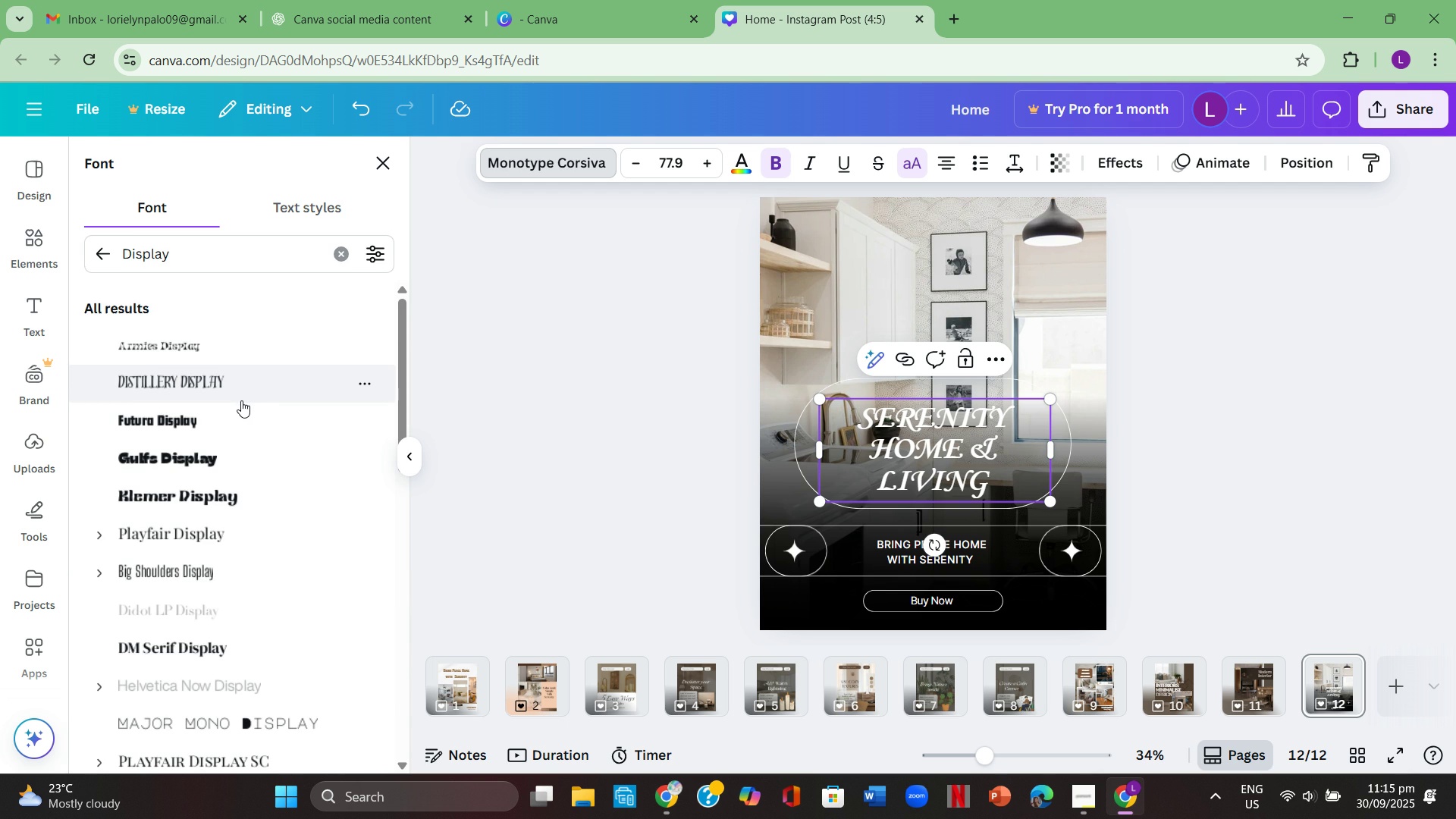 
left_click([249, 392])
 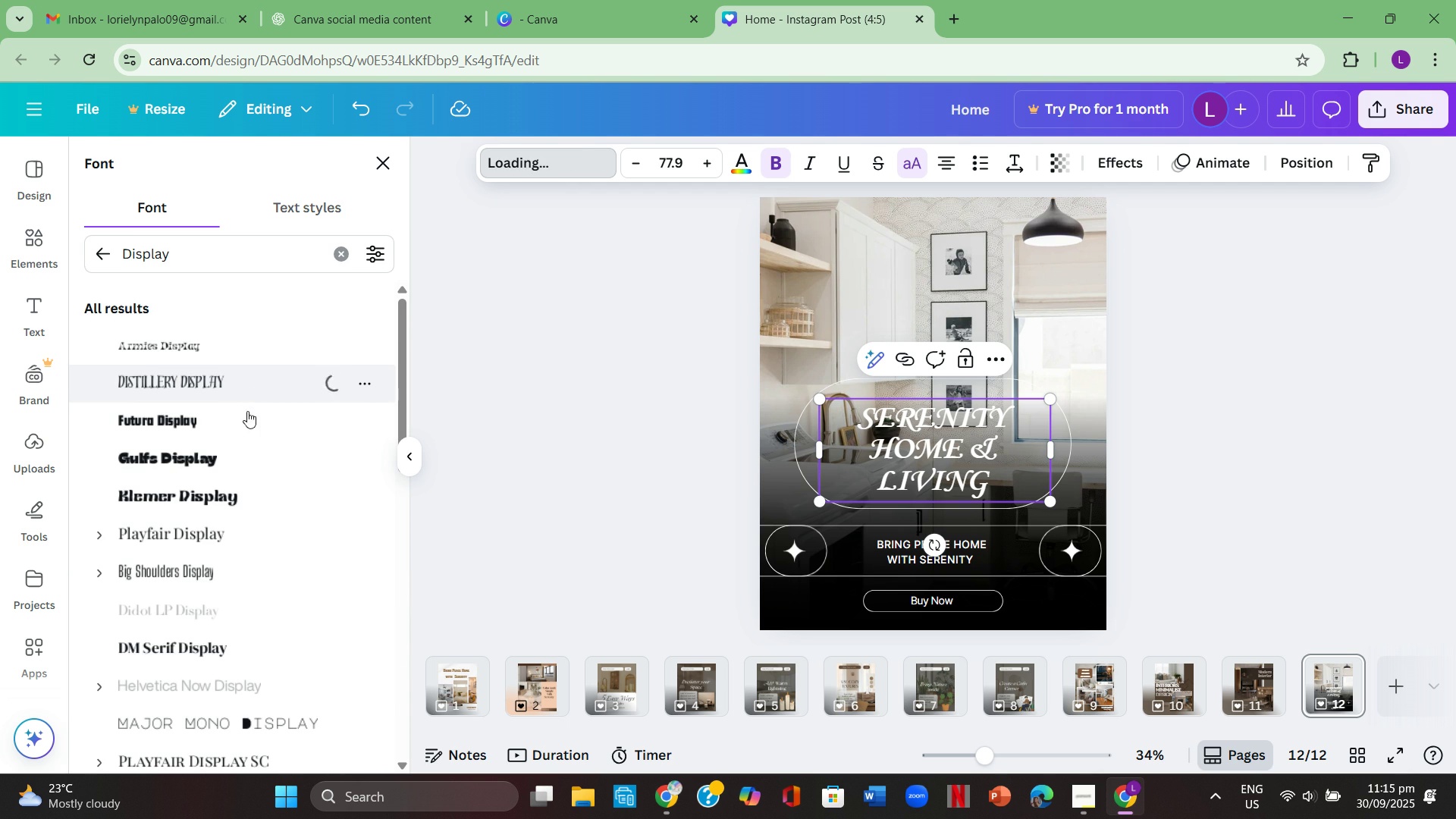 
scroll: coordinate [243, 422], scroll_direction: down, amount: 1.0
 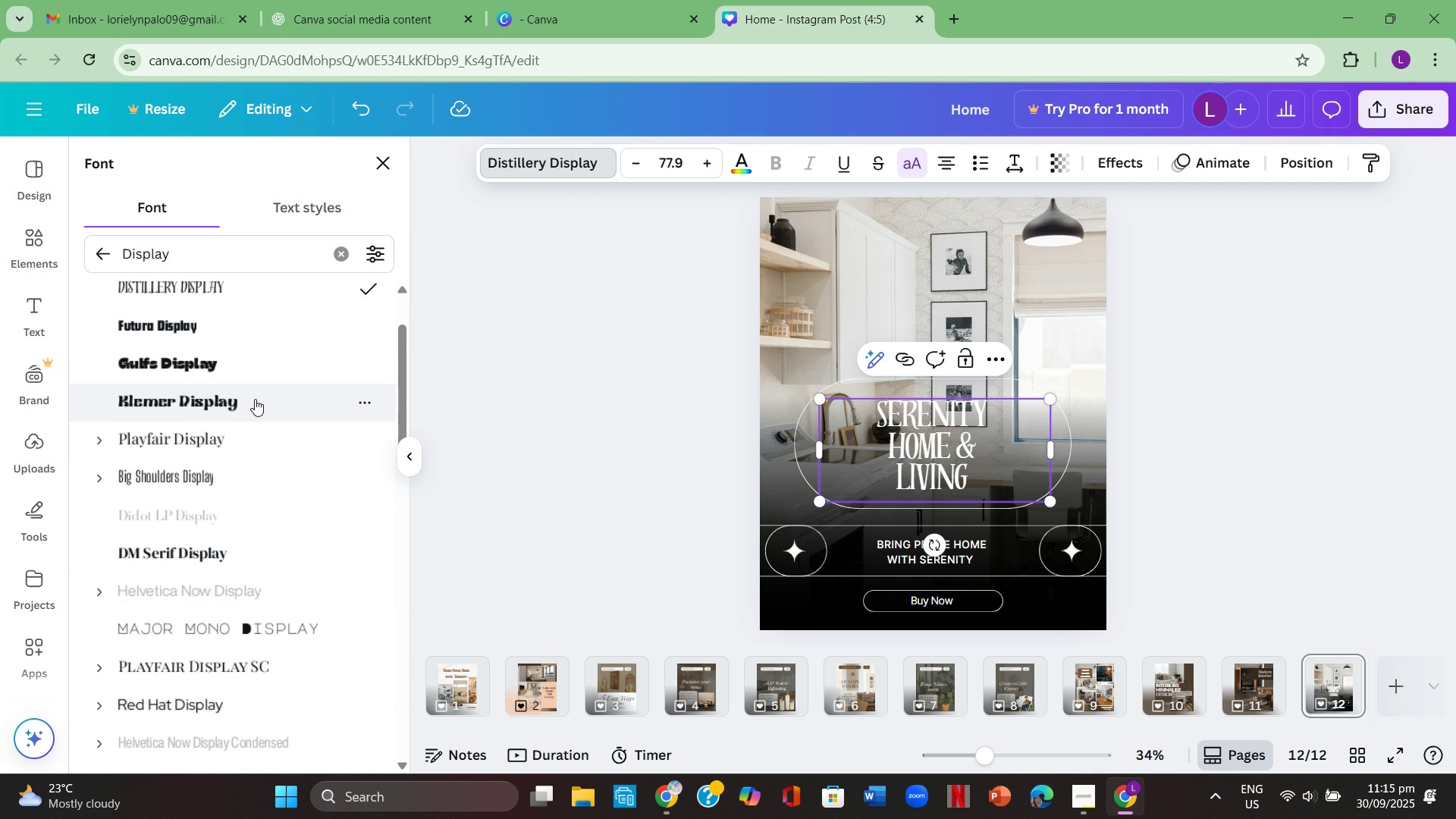 
left_click([255, 399])
 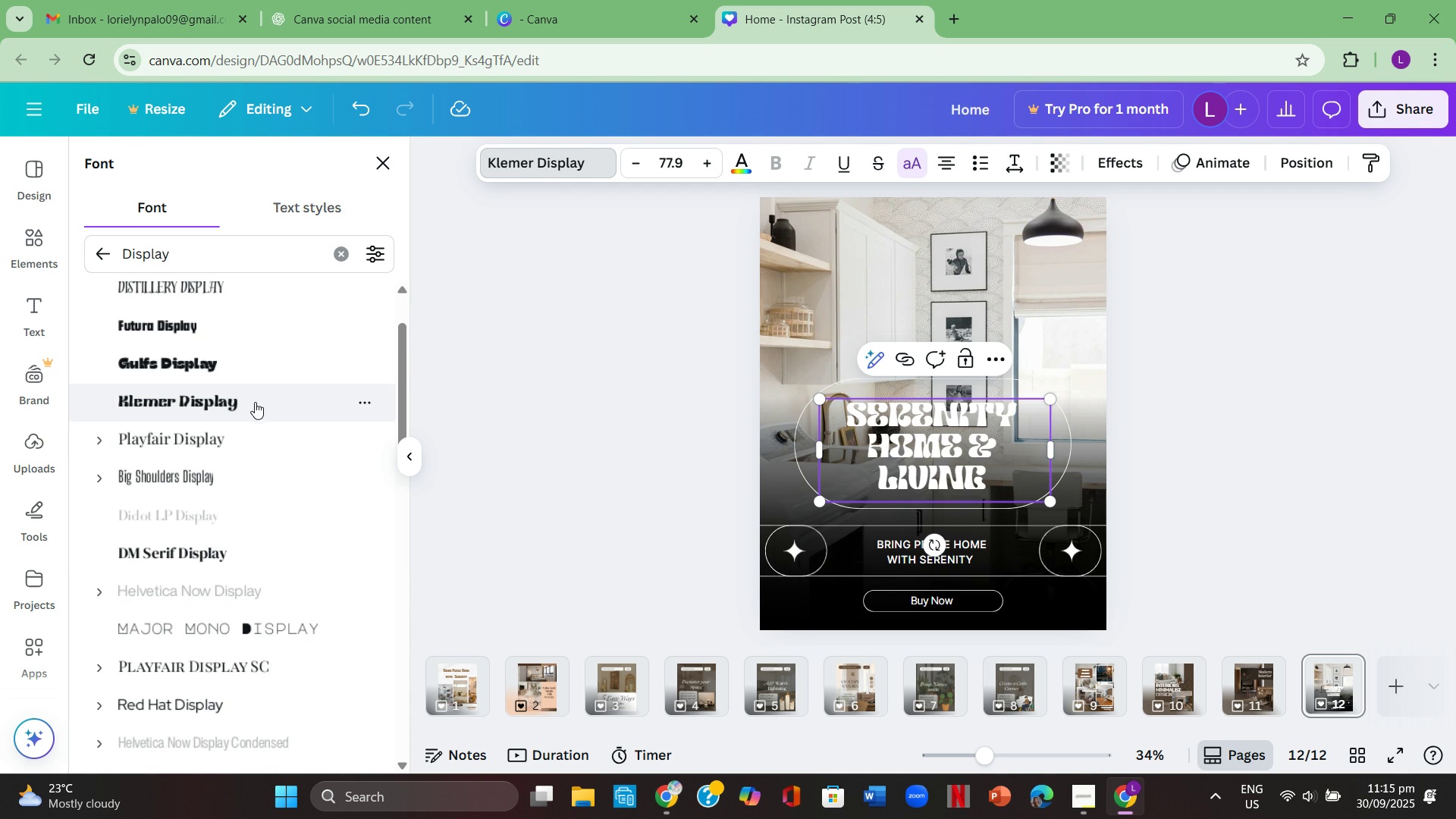 
scroll: coordinate [272, 550], scroll_direction: down, amount: 5.0
 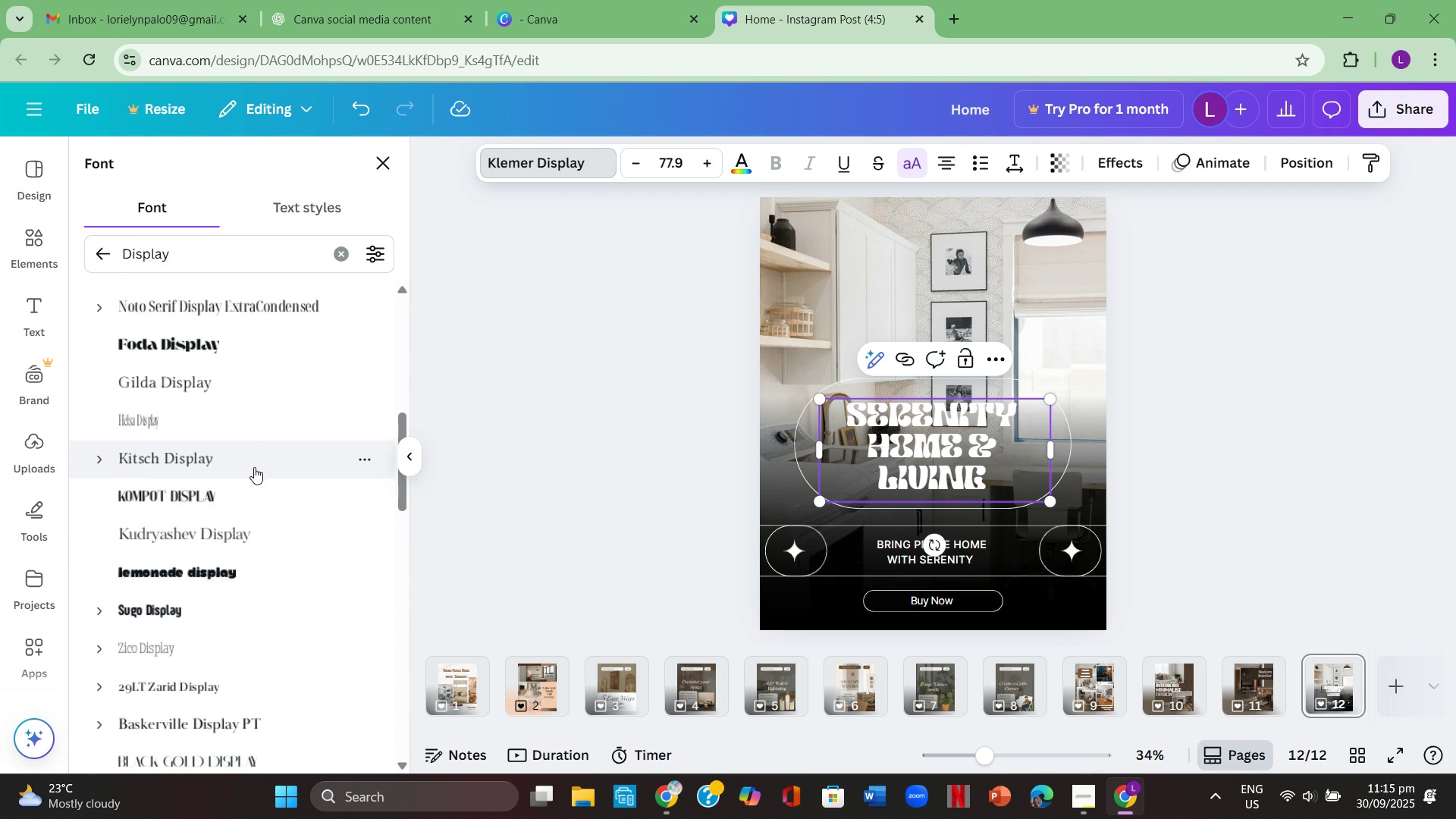 
left_click([248, 491])
 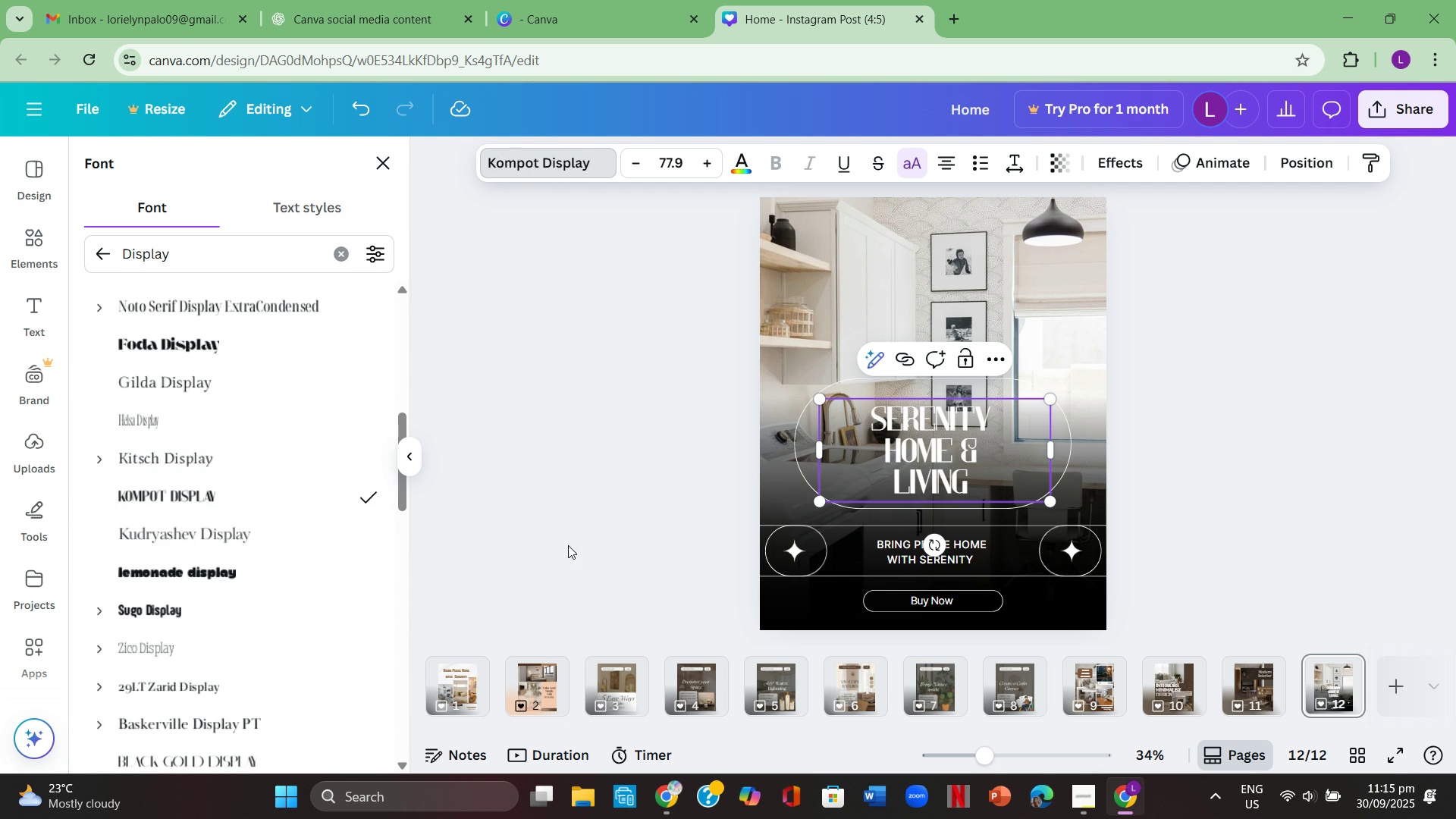 
scroll: coordinate [202, 564], scroll_direction: down, amount: 4.0
 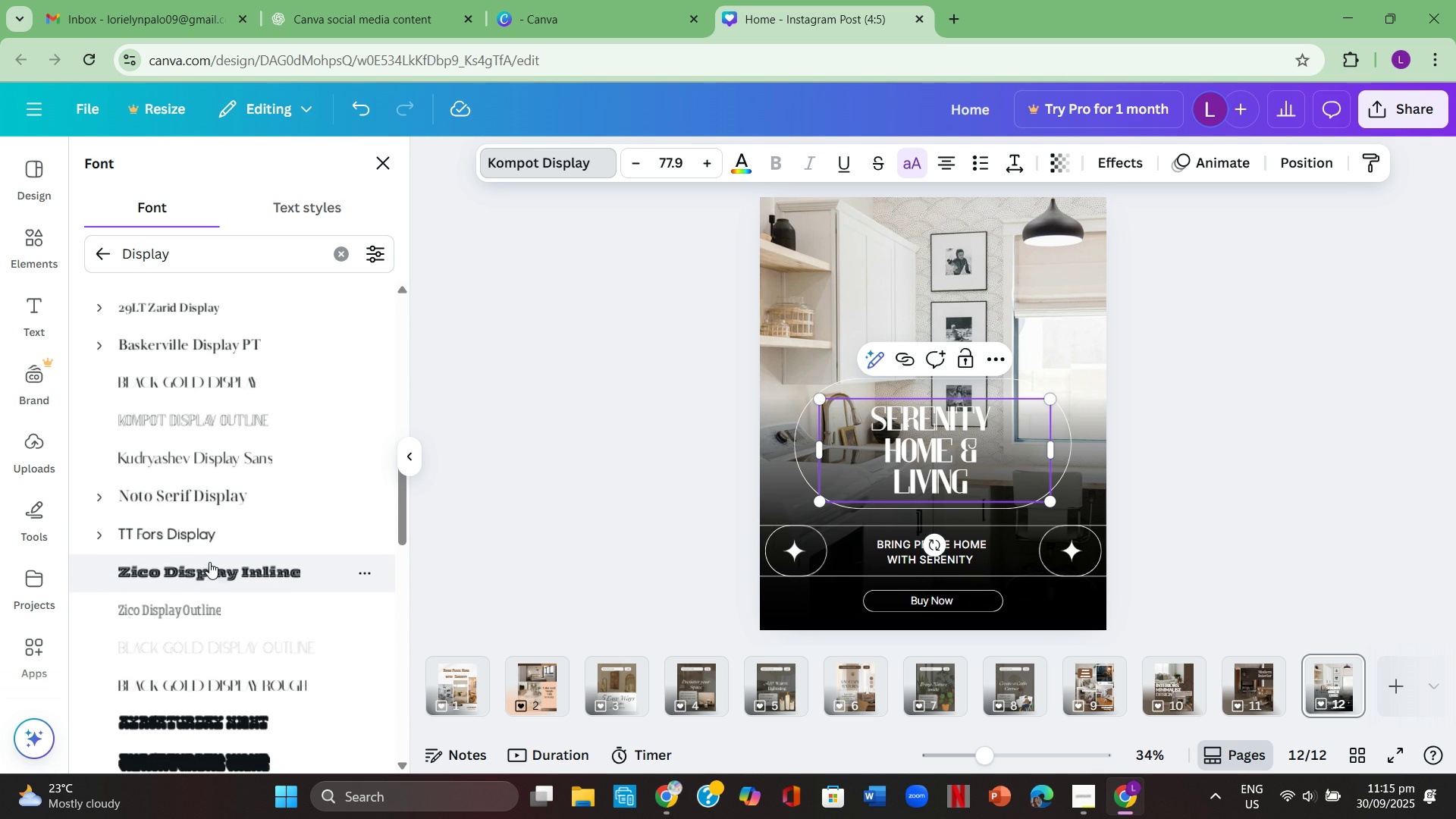 
left_click([209, 562])
 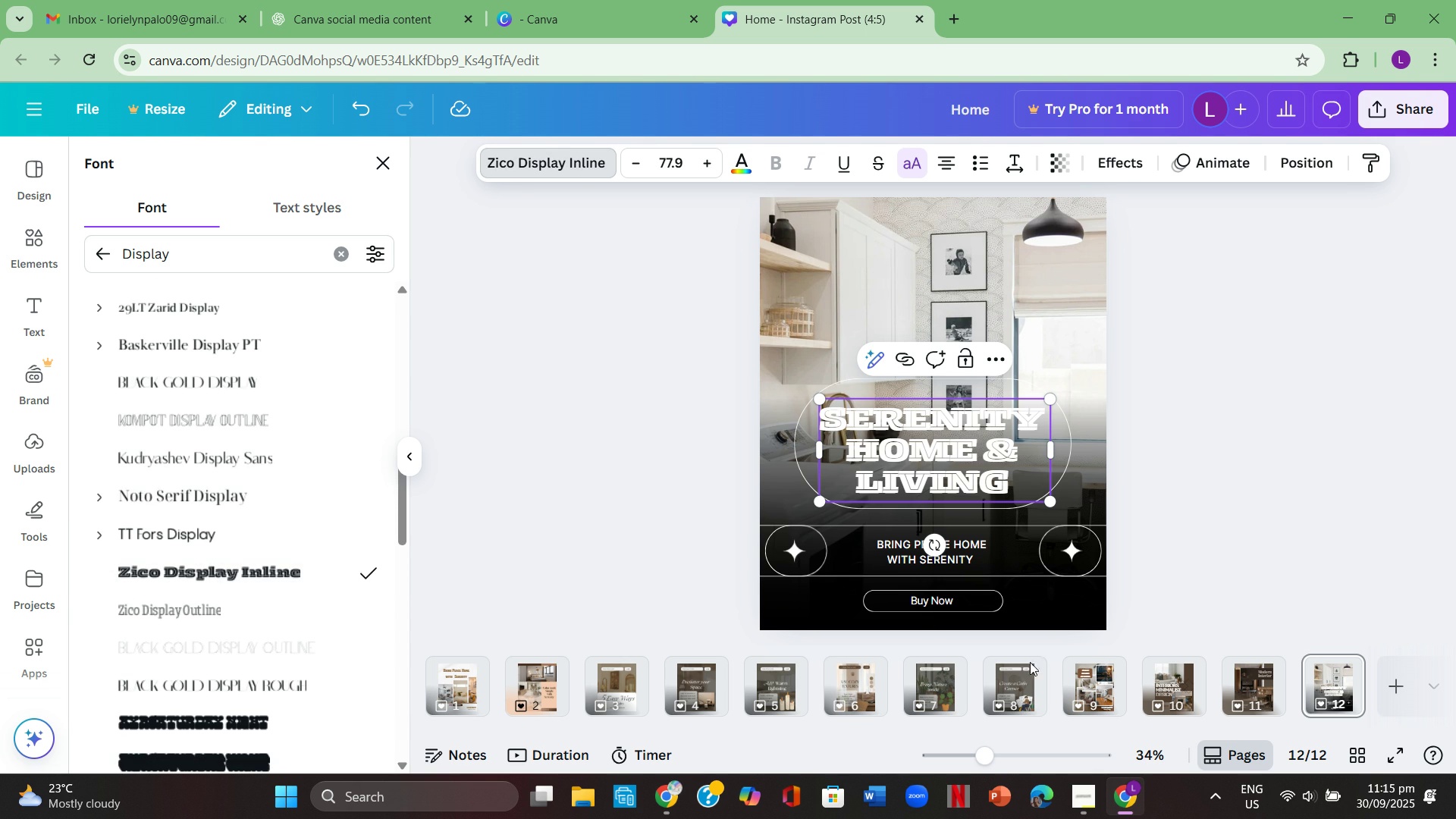 
left_click([1169, 689])
 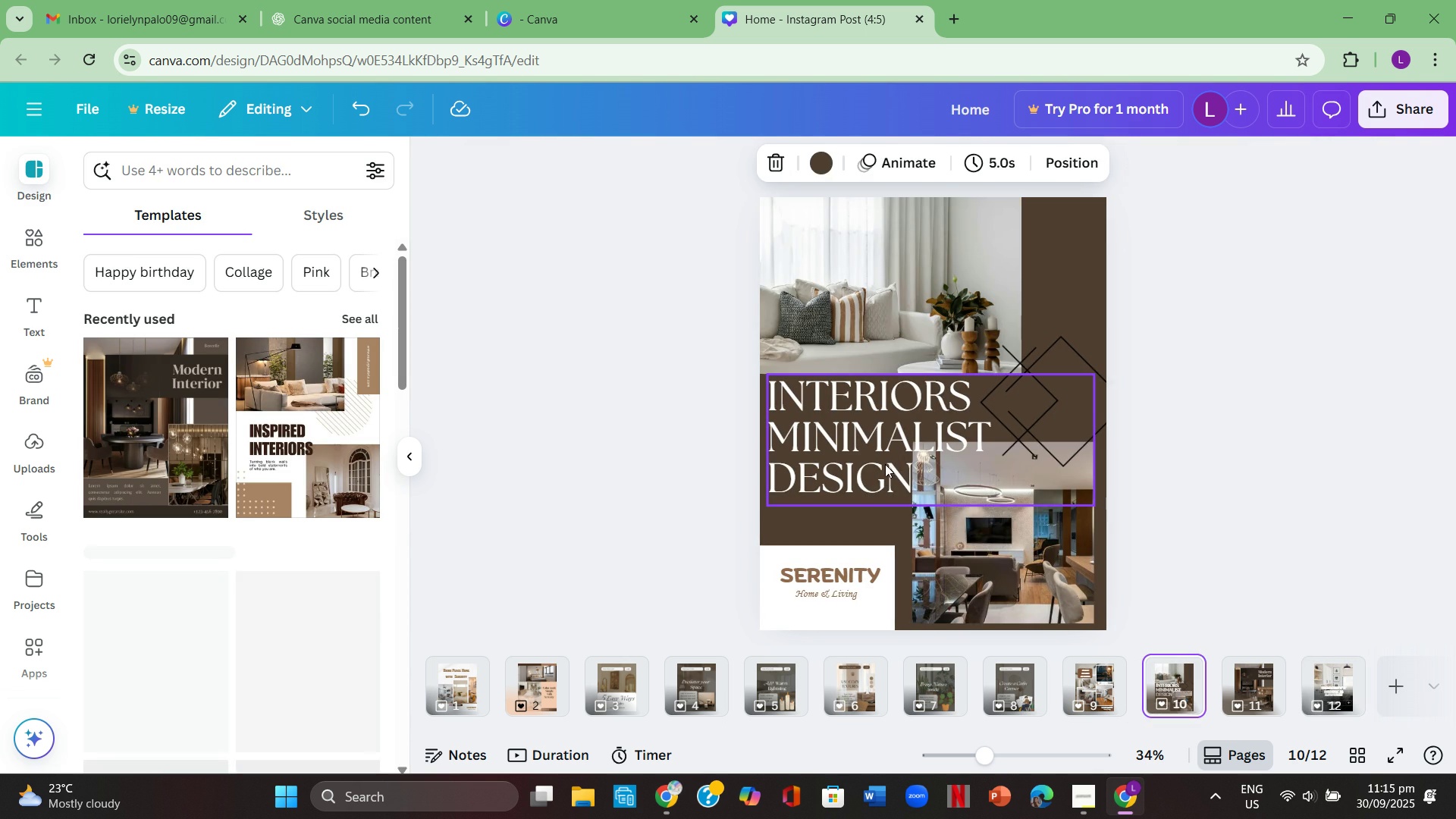 
left_click([882, 459])
 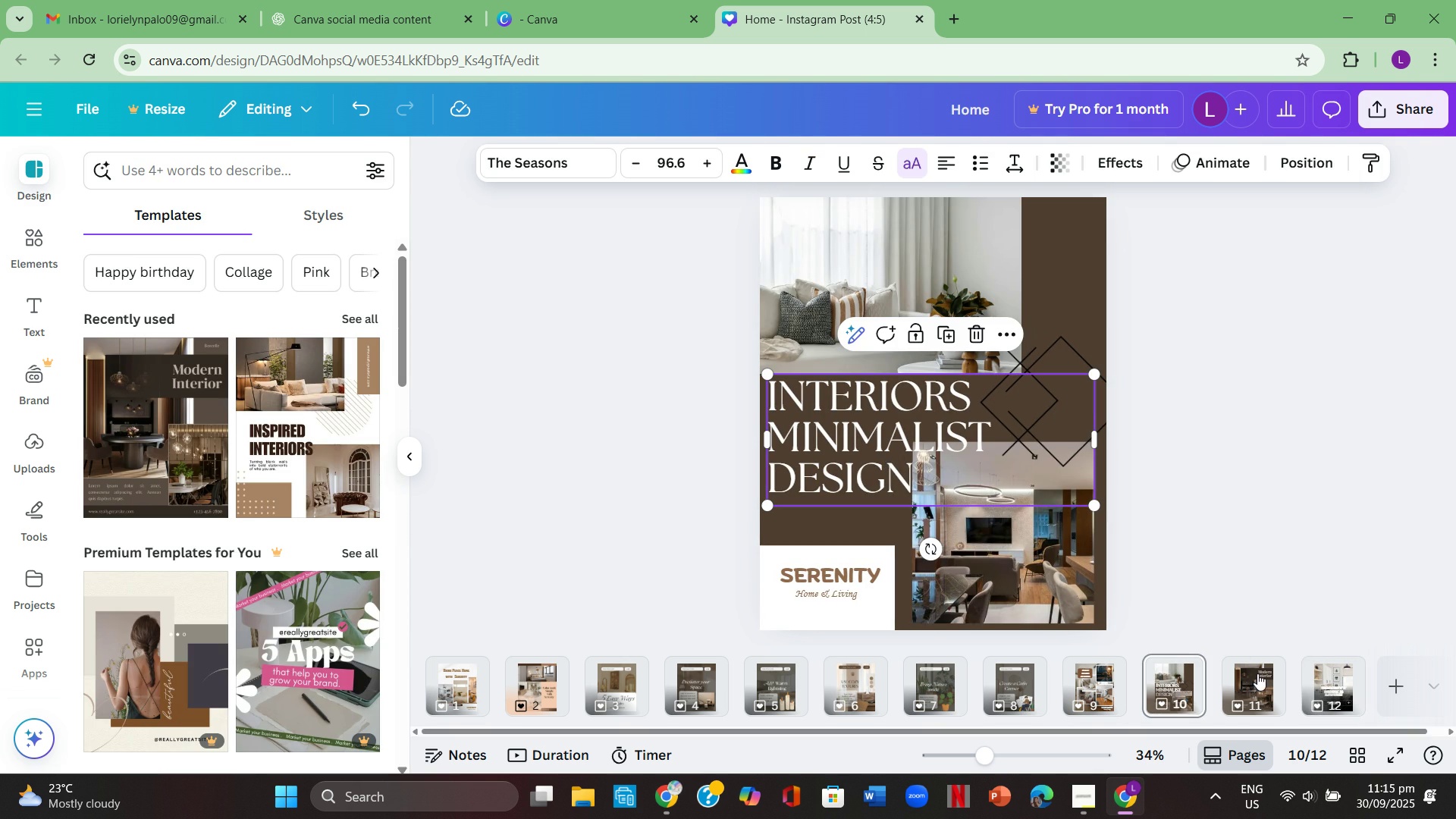 
left_click([1257, 673])
 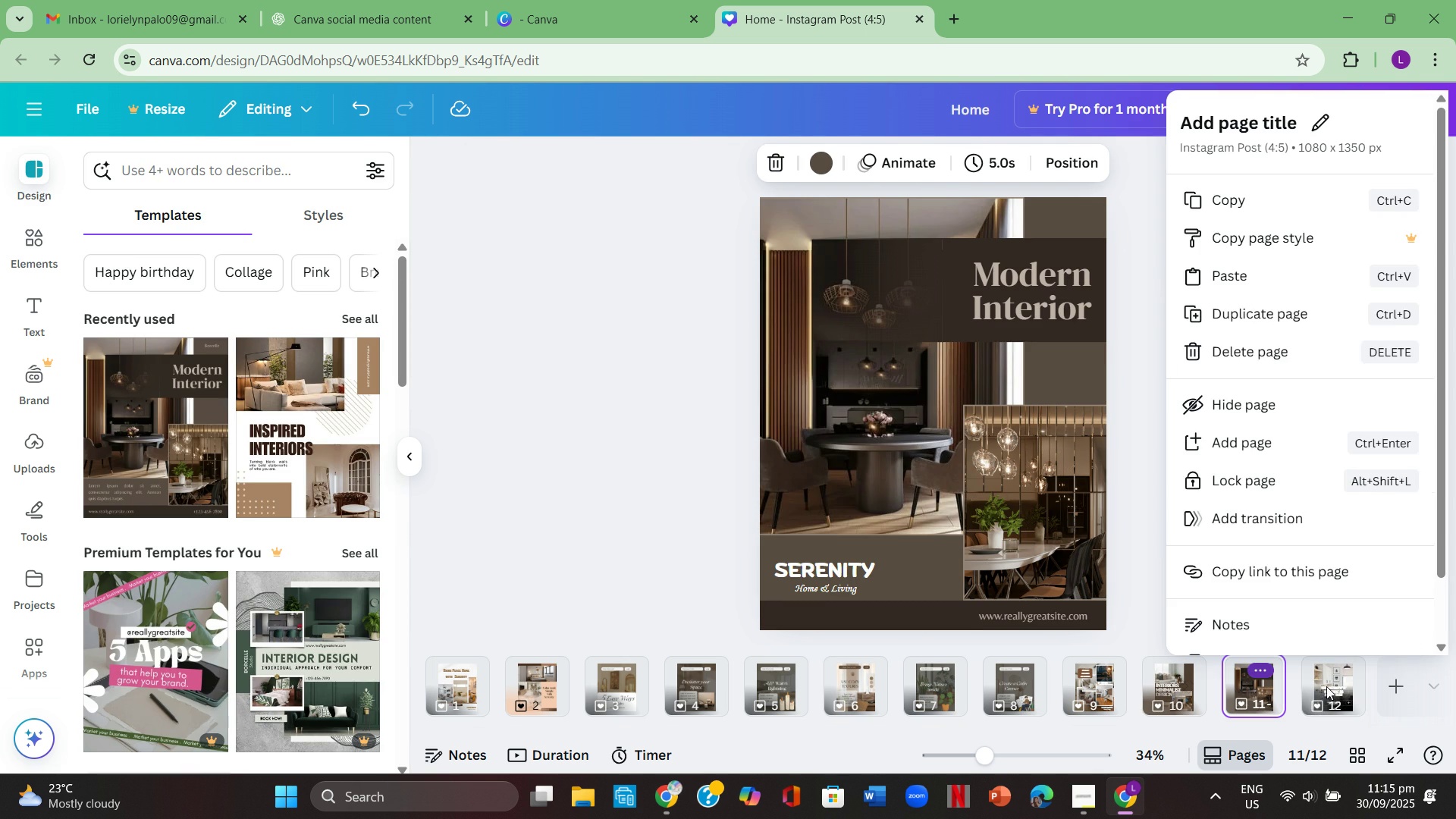 
left_click([1326, 685])
 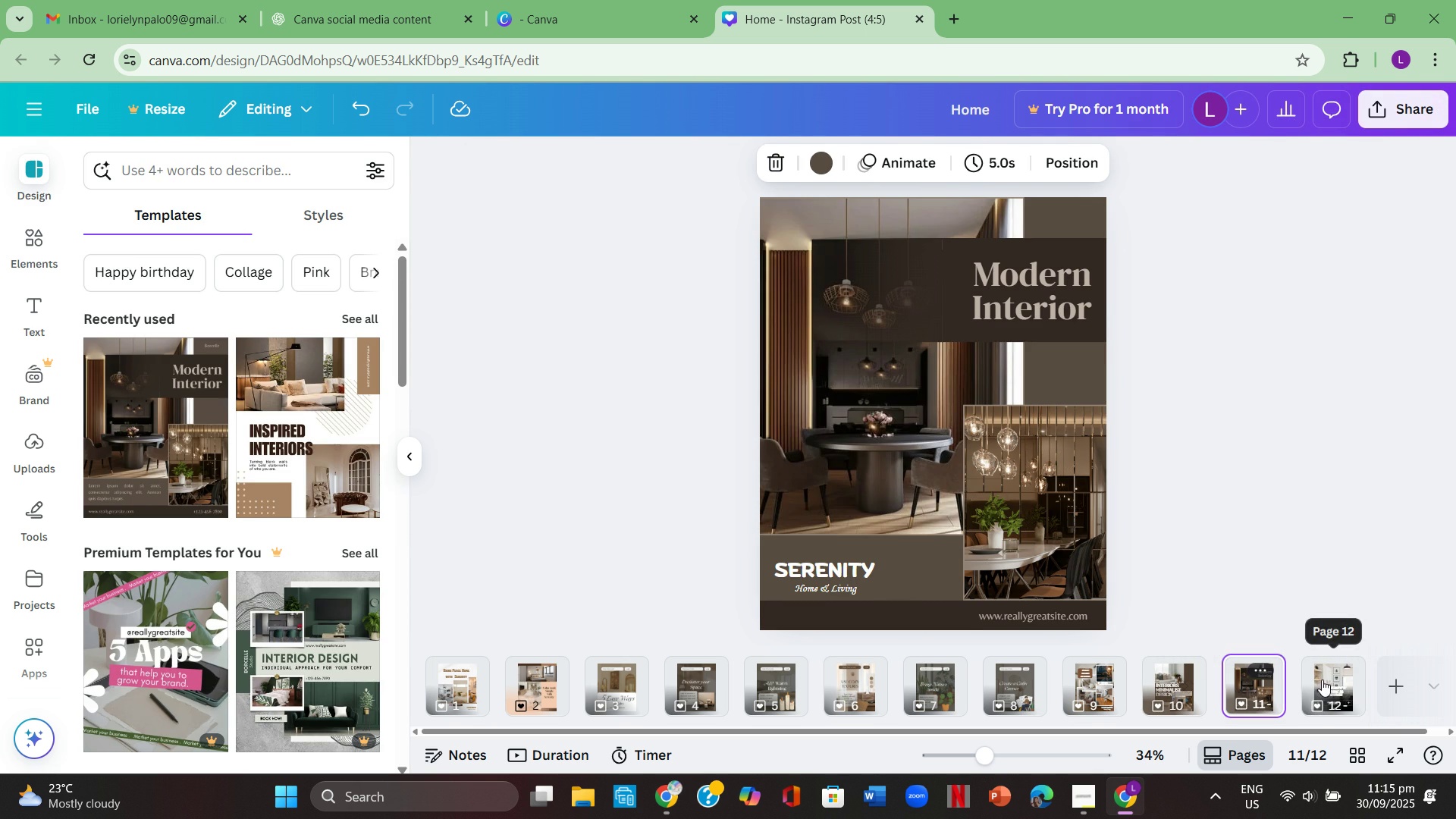 
left_click([1321, 678])
 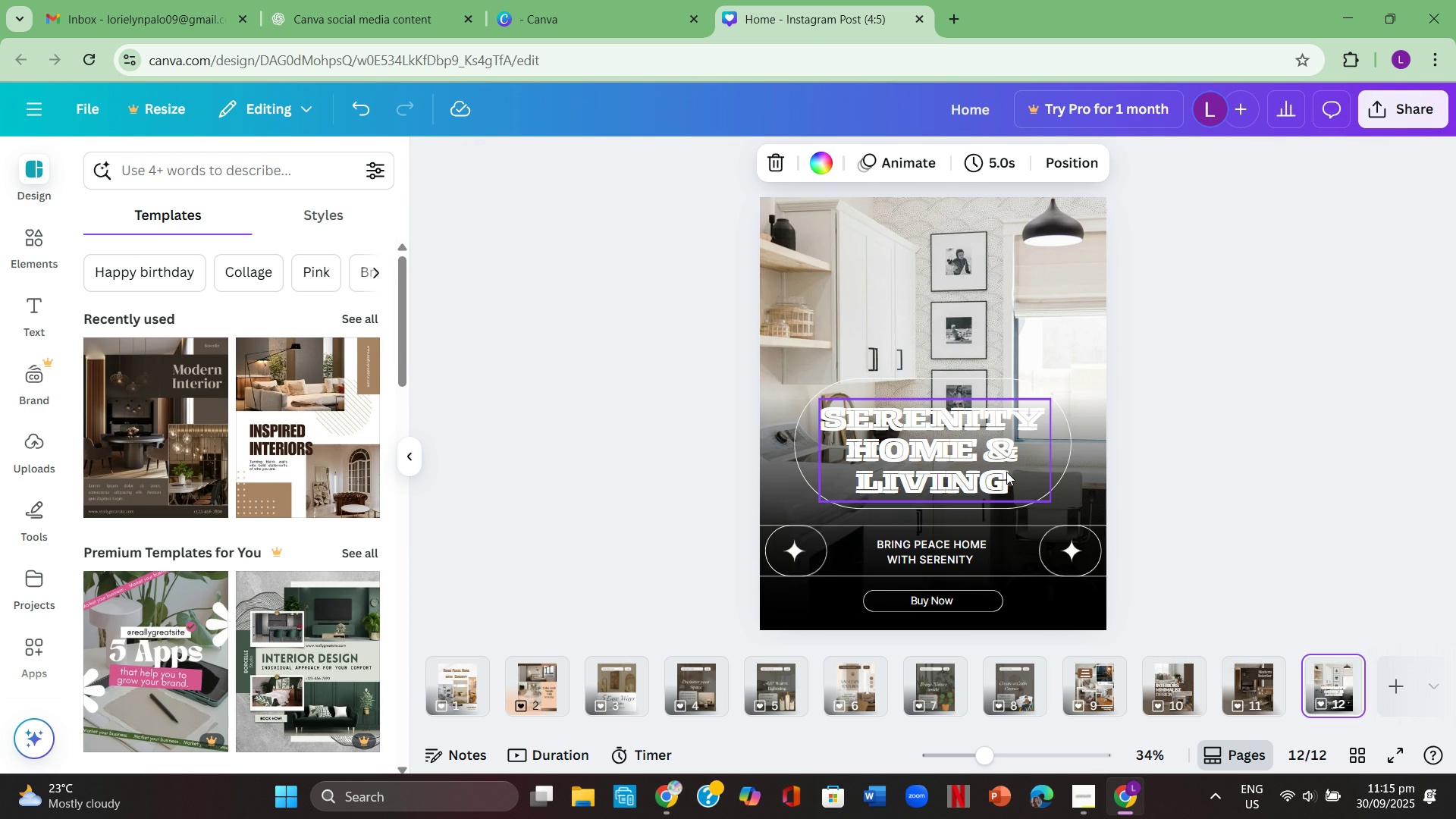 
double_click([1005, 472])
 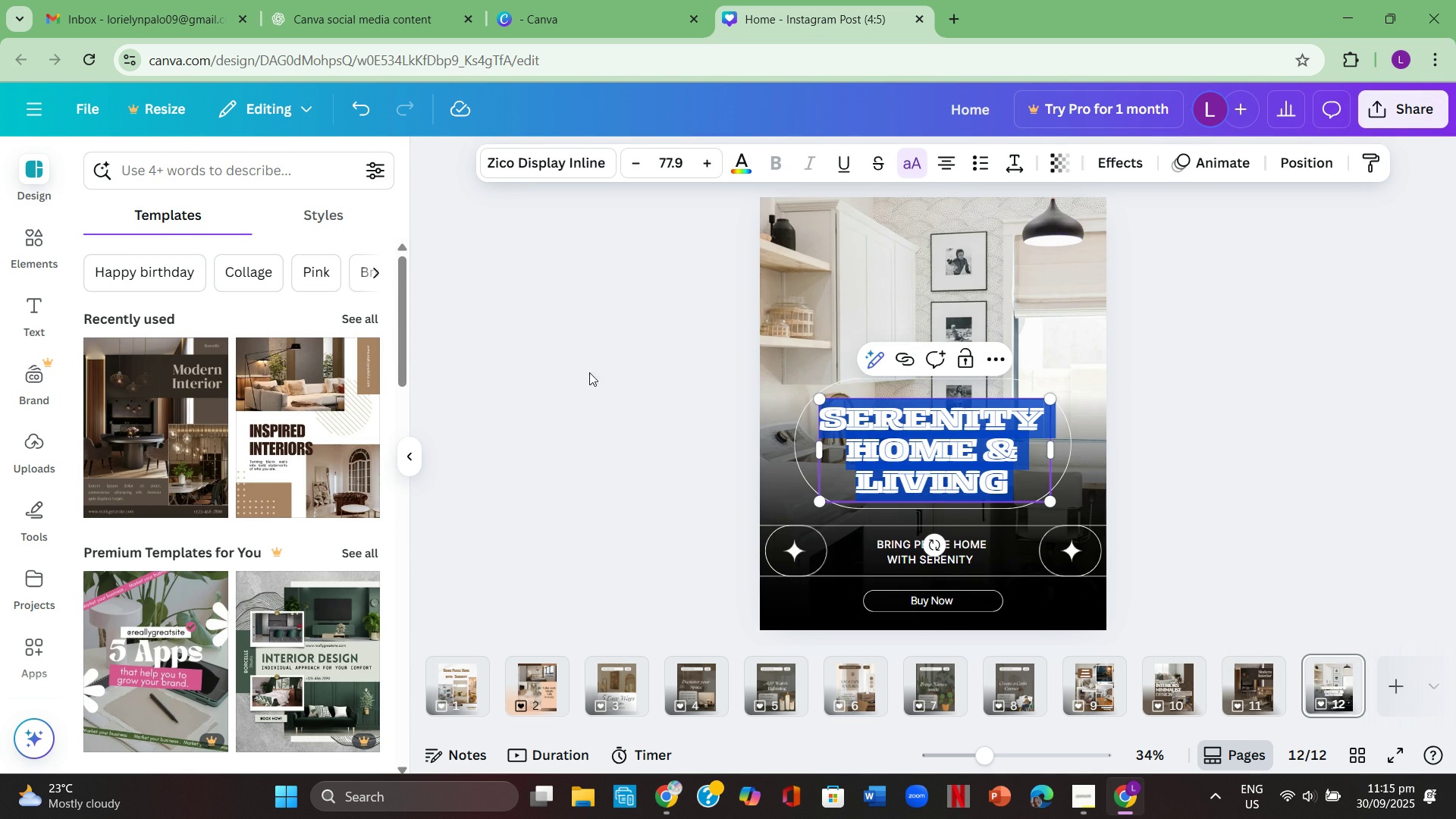 
left_click([522, 148])
 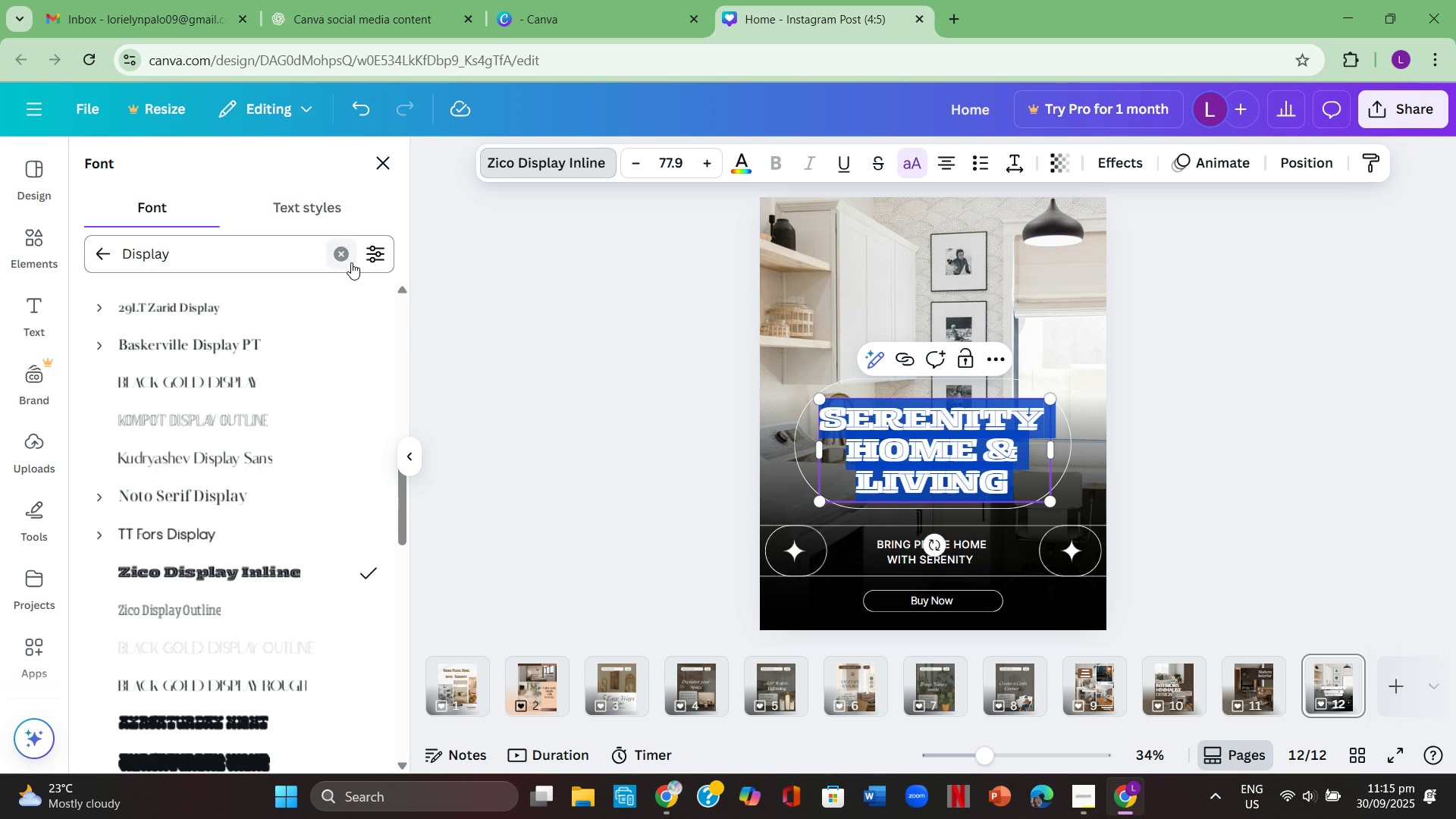 
left_click([346, 259])
 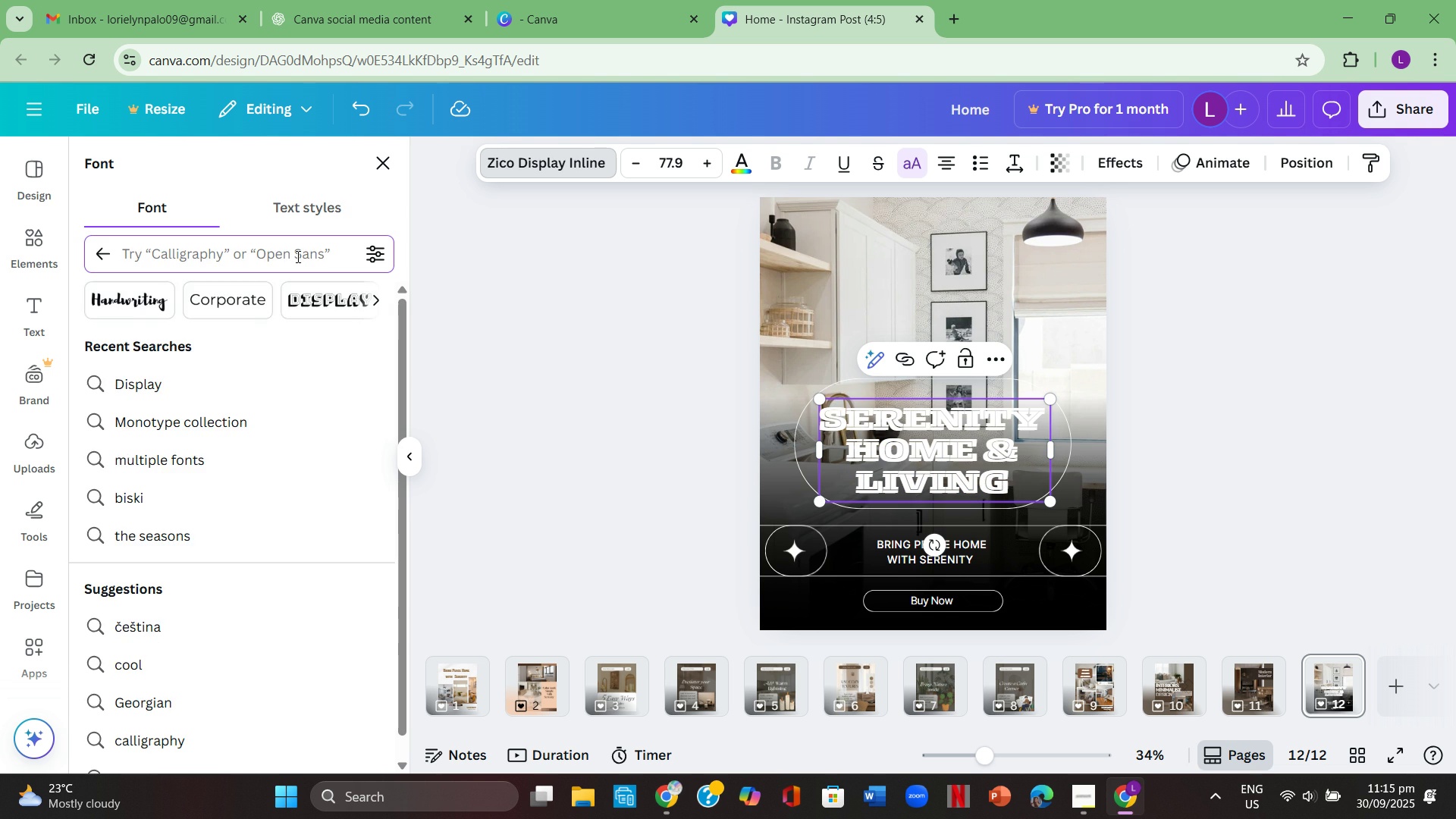 
left_click([297, 256])
 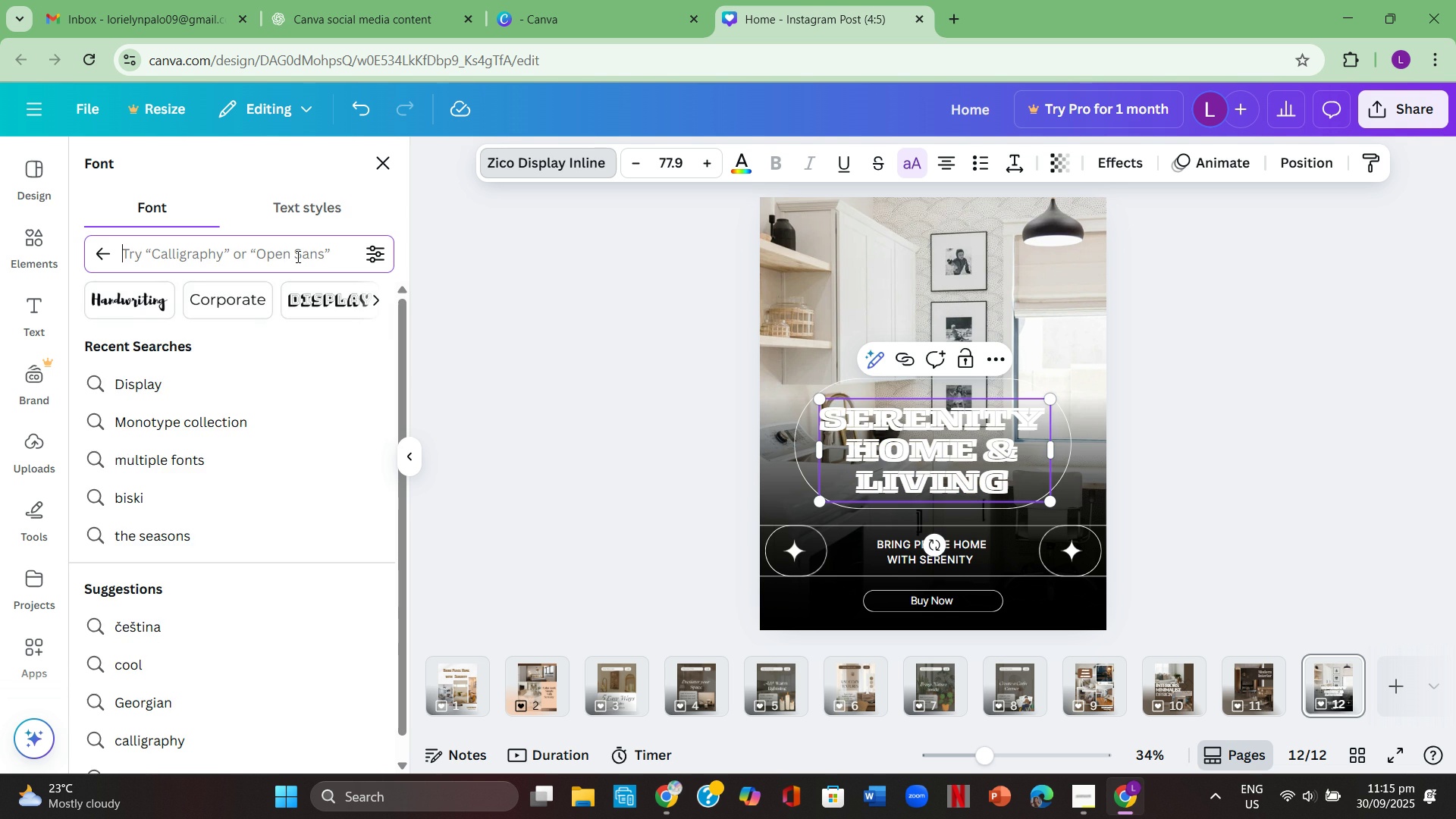 
type(the seasons)
 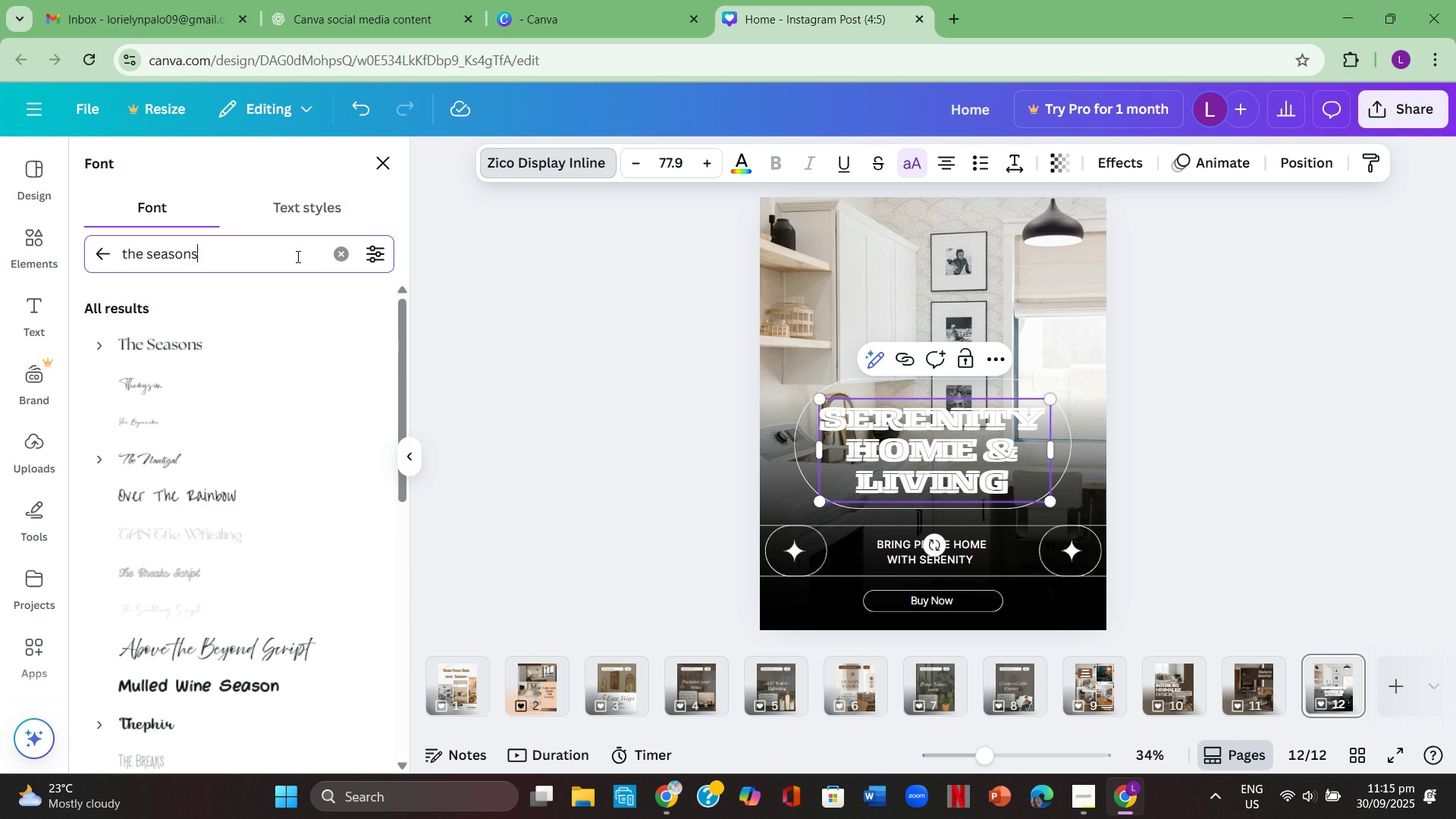 
key(Enter)
 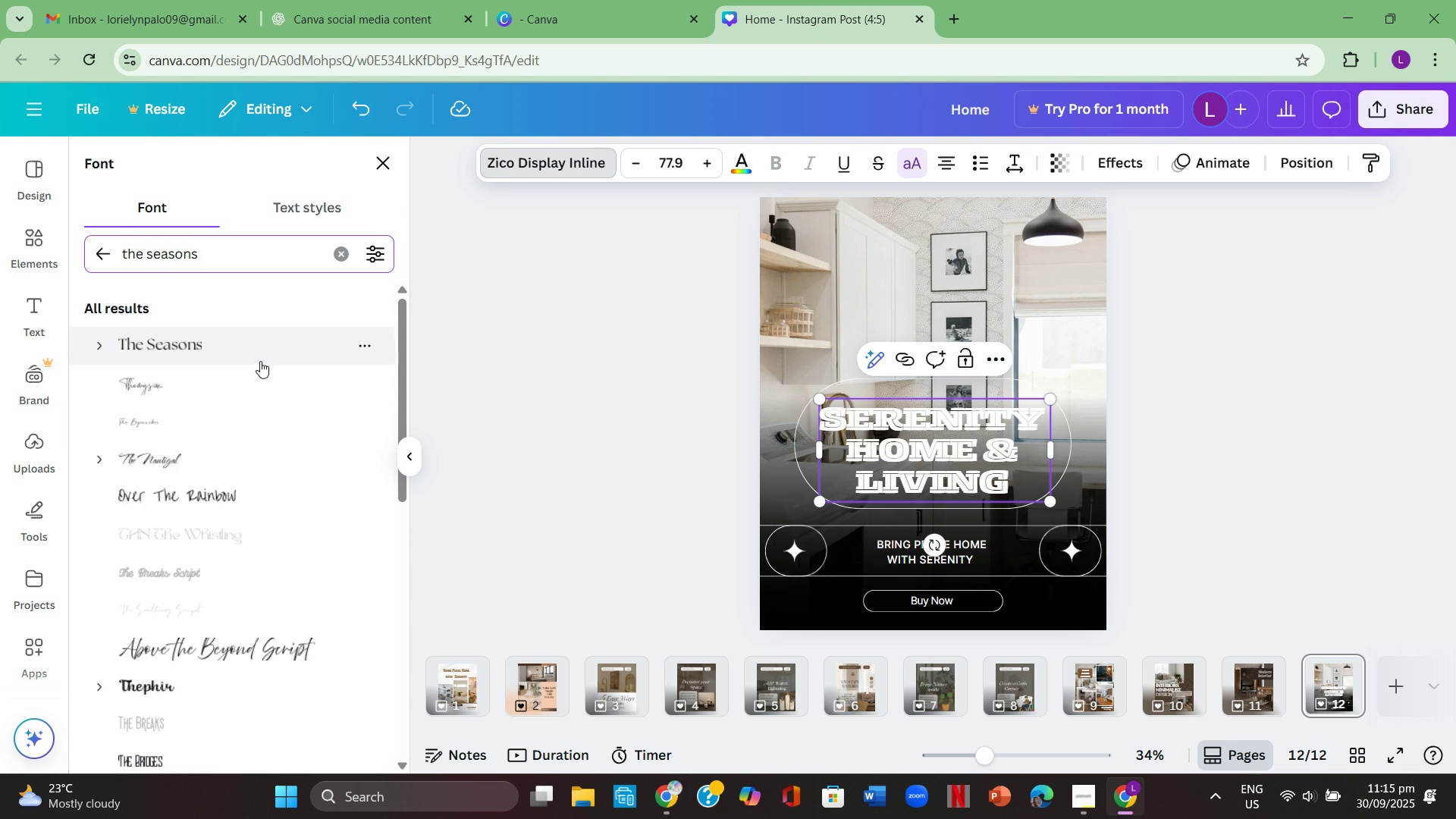 
left_click([262, 351])
 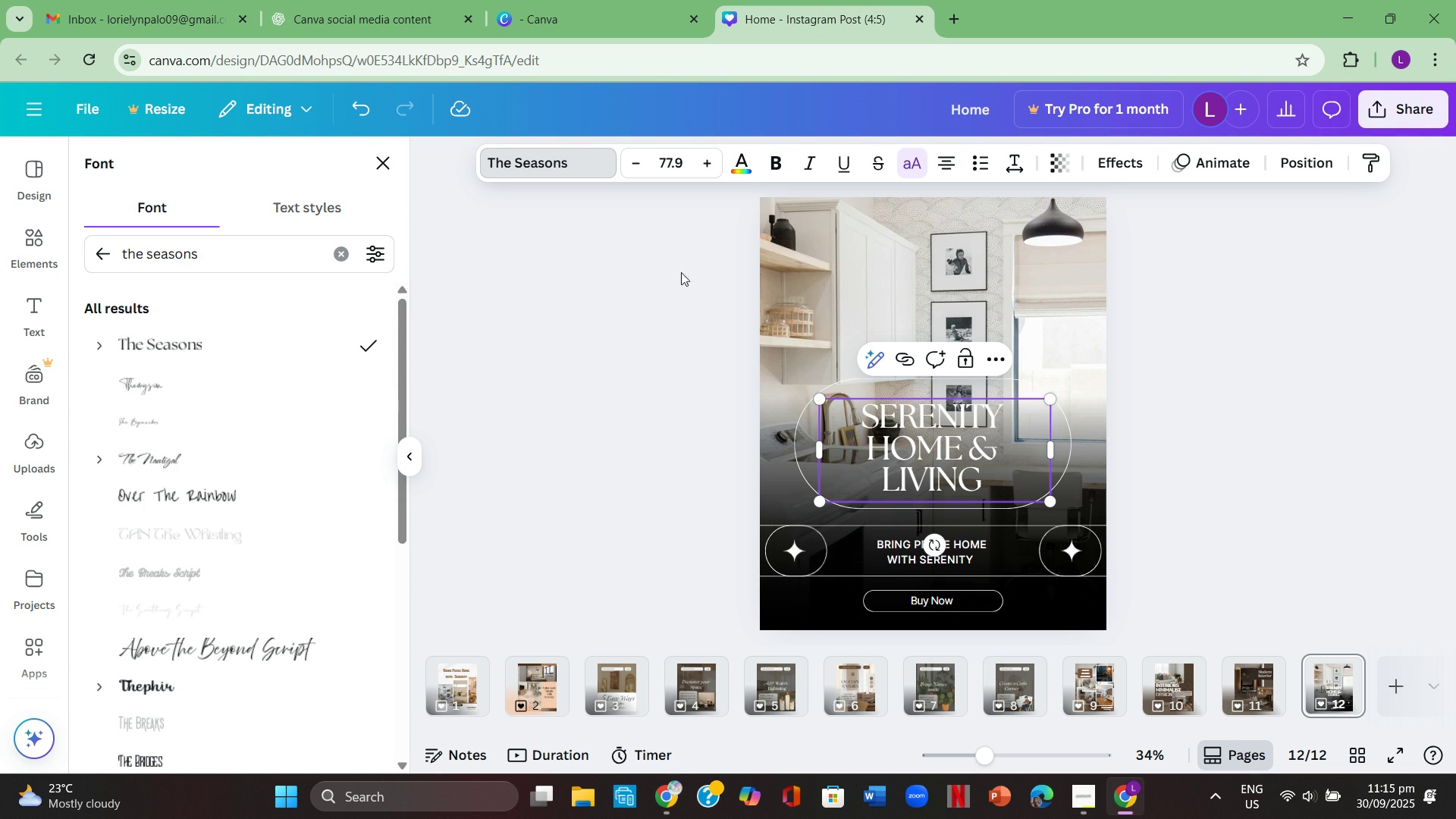 
left_click([719, 394])
 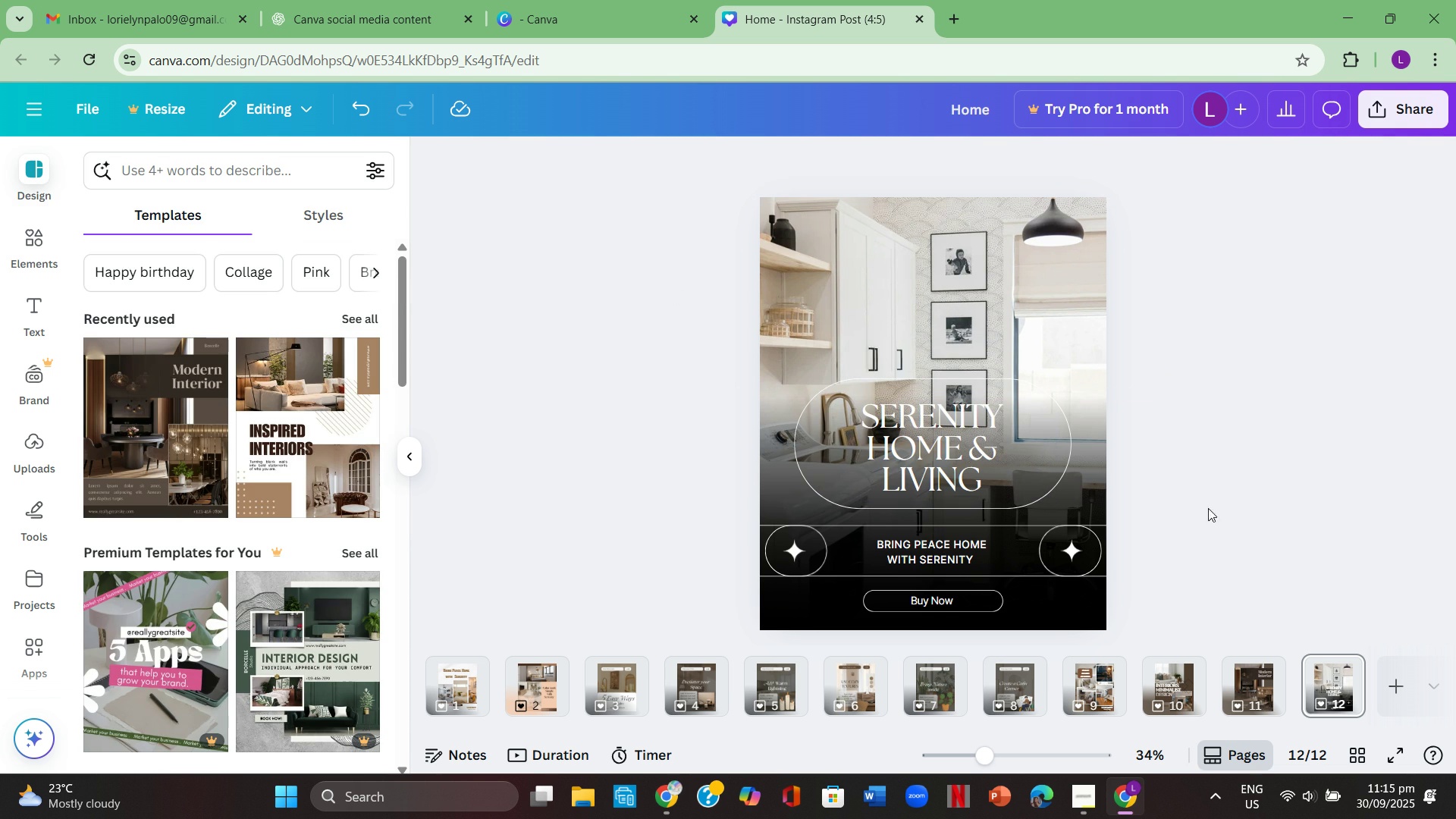 
left_click([1215, 504])
 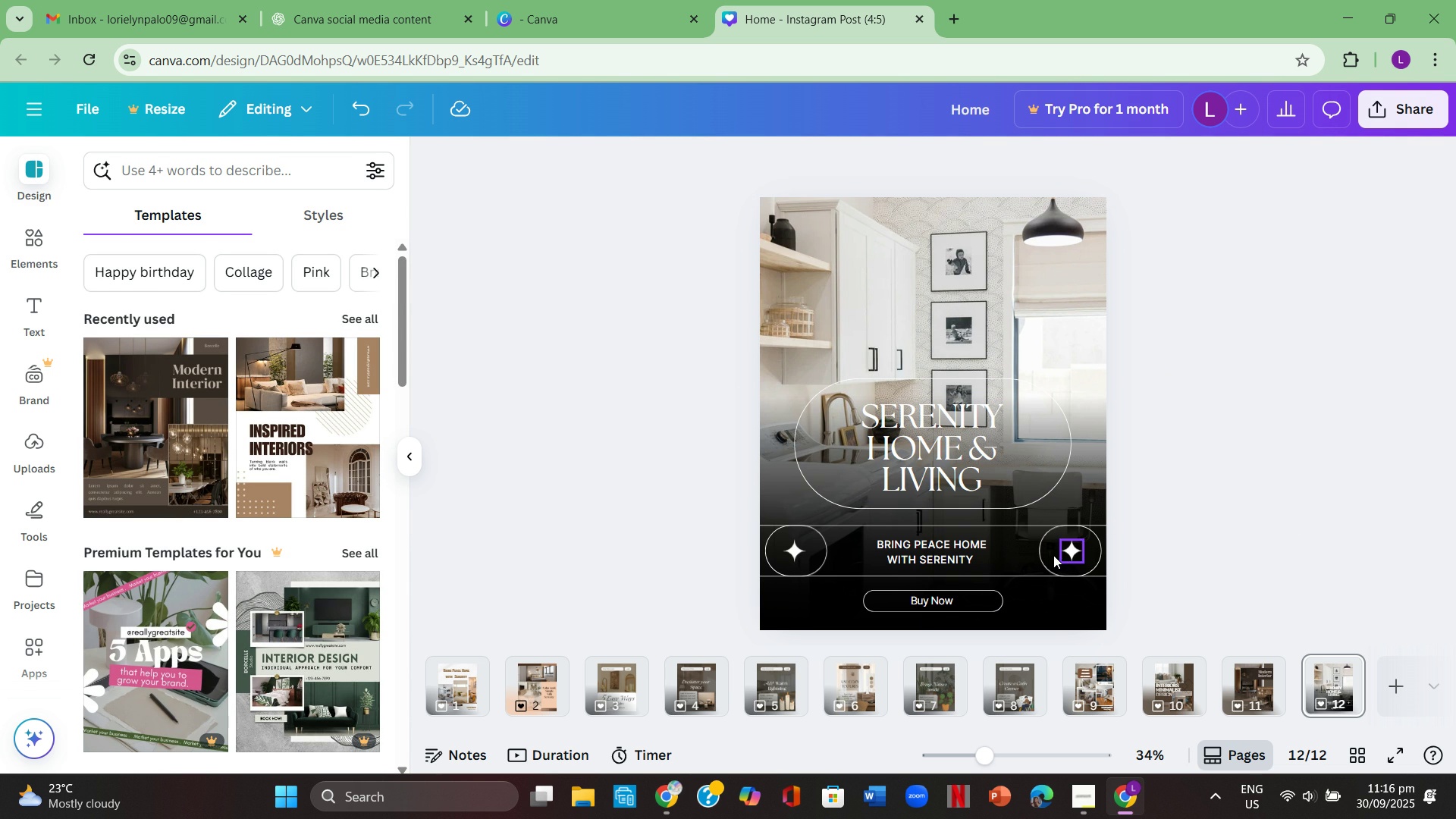 
left_click([953, 555])
 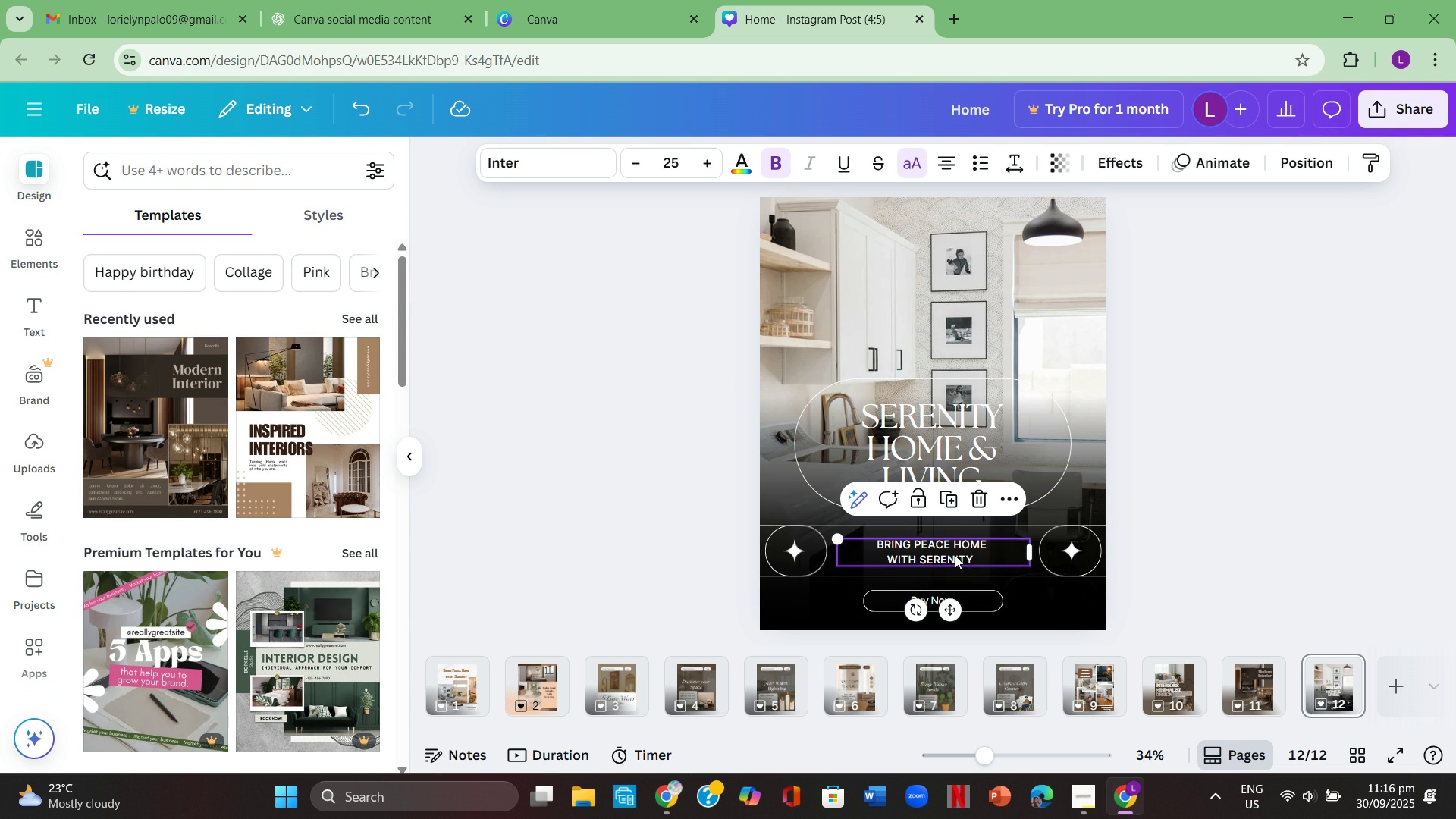 
mouse_move([987, 563])
 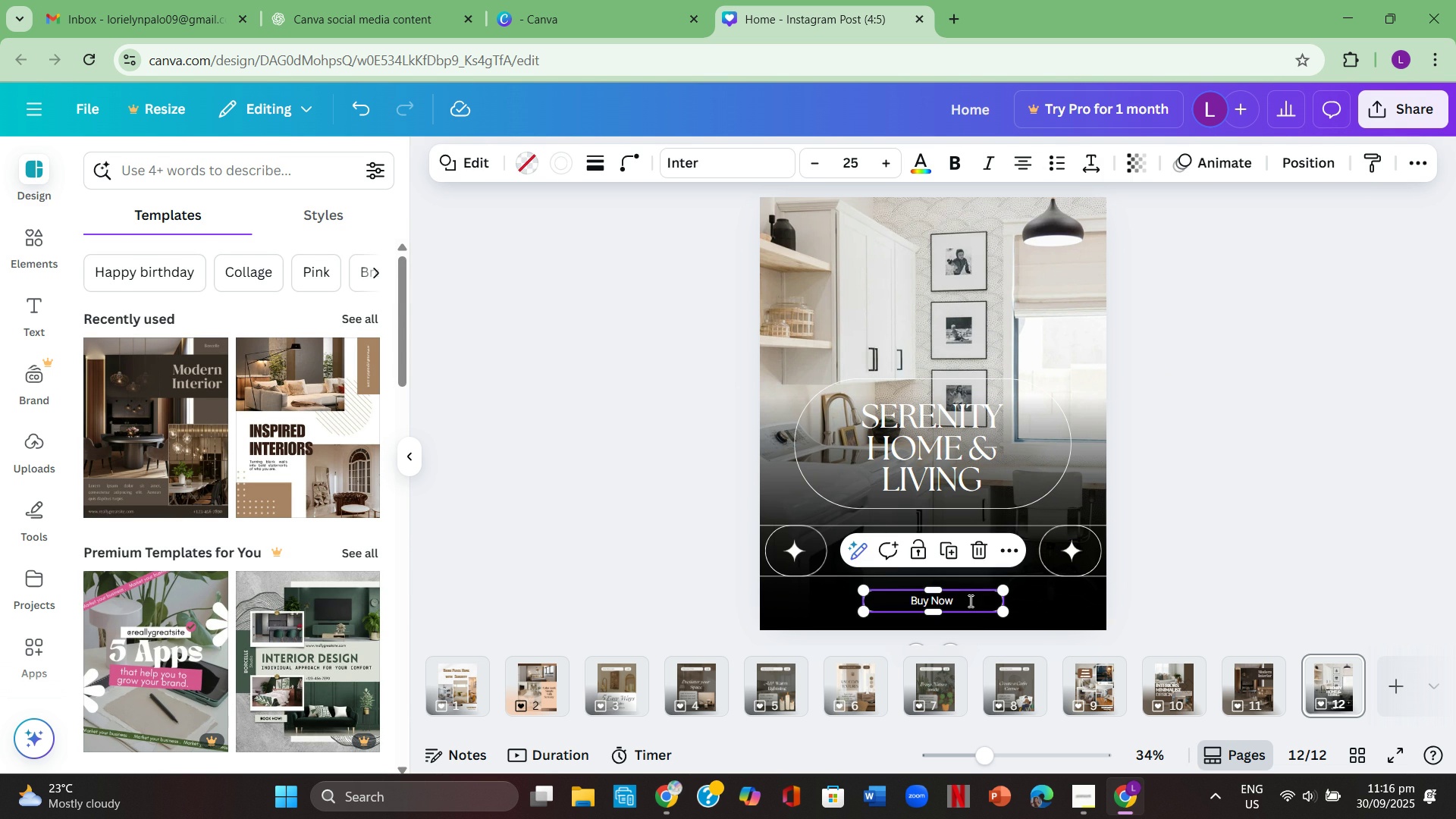 
double_click([969, 601])
 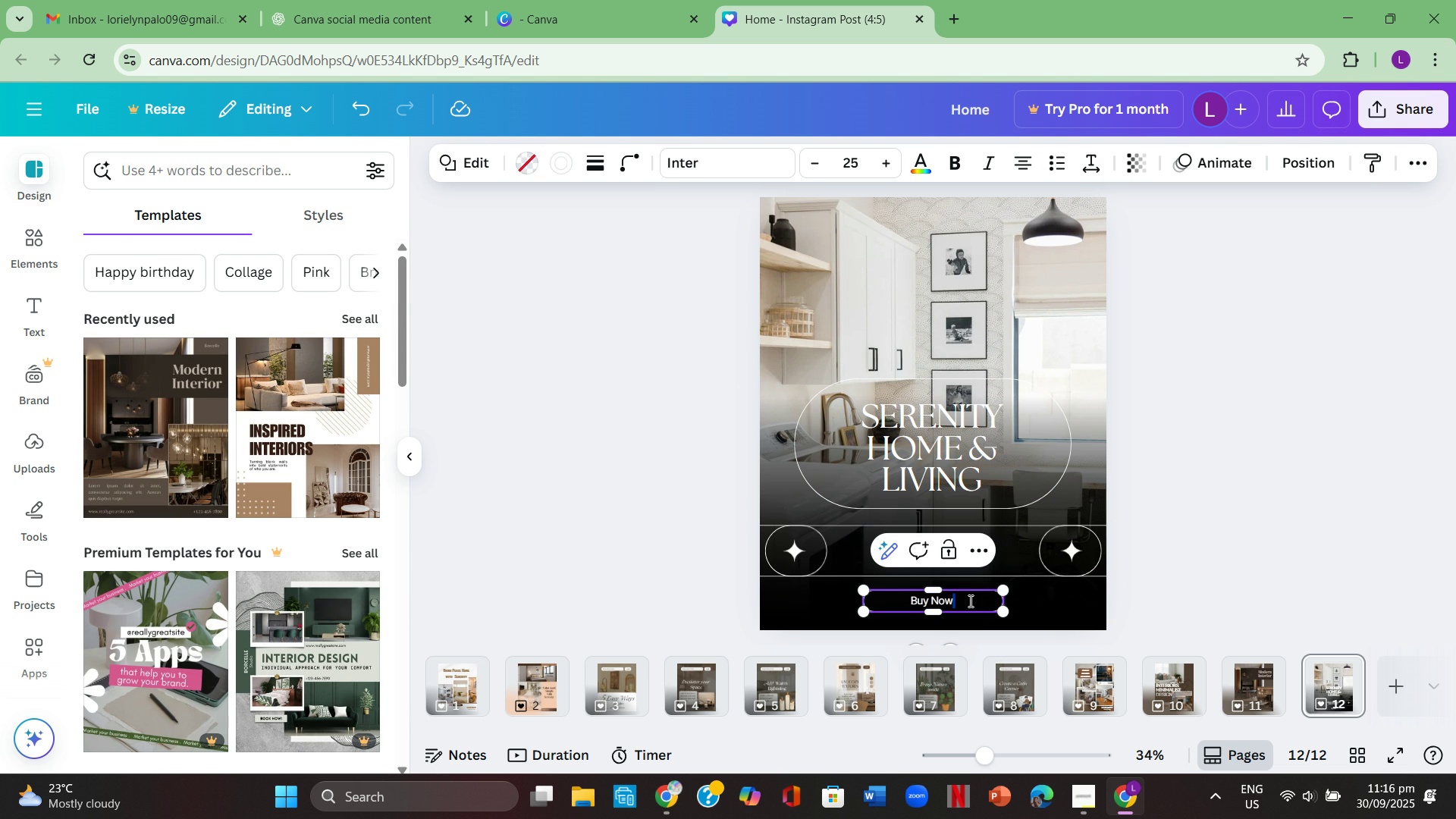 
triple_click([969, 601])
 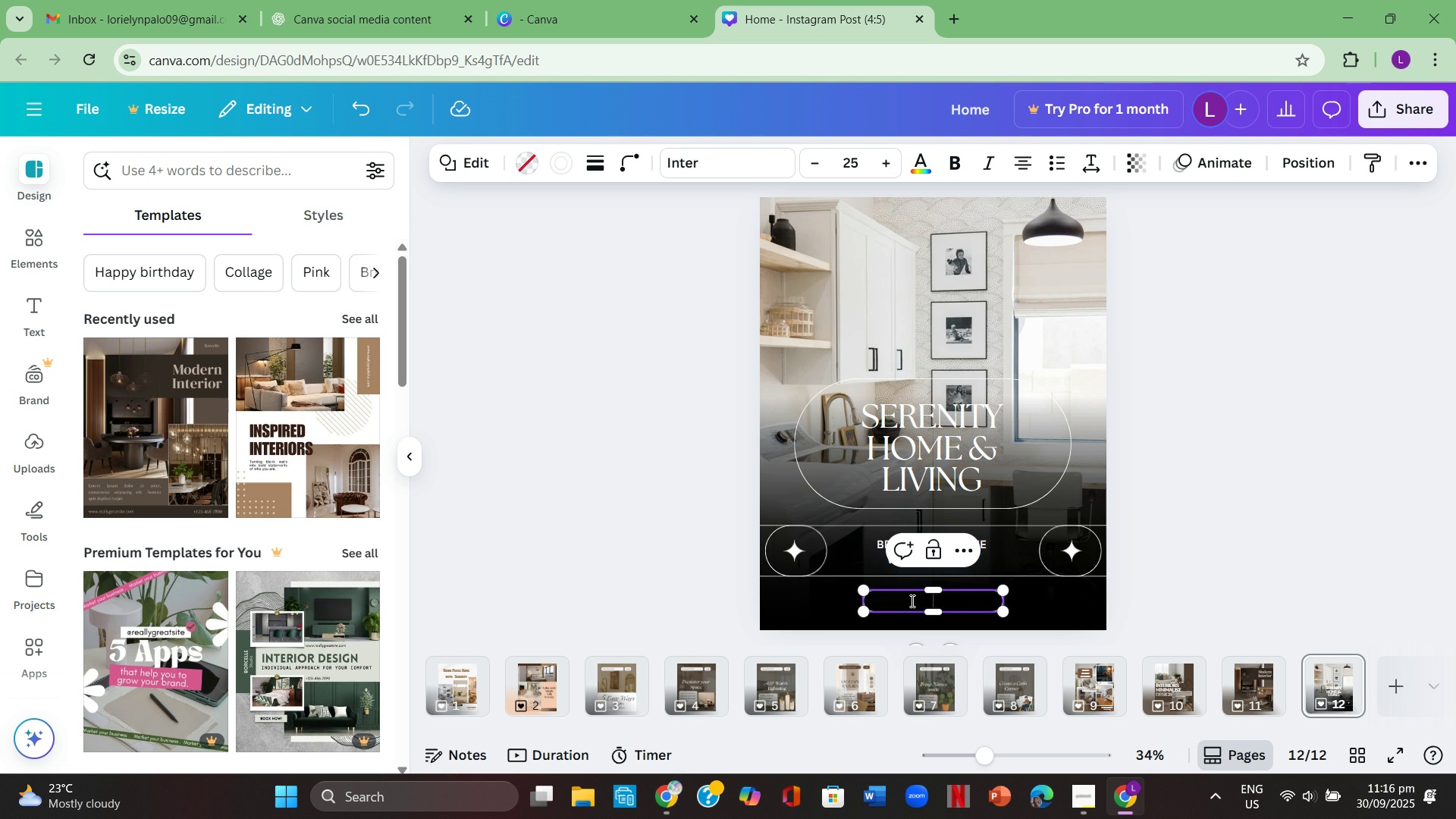 
key(Backspace)
type(Shop Now )
 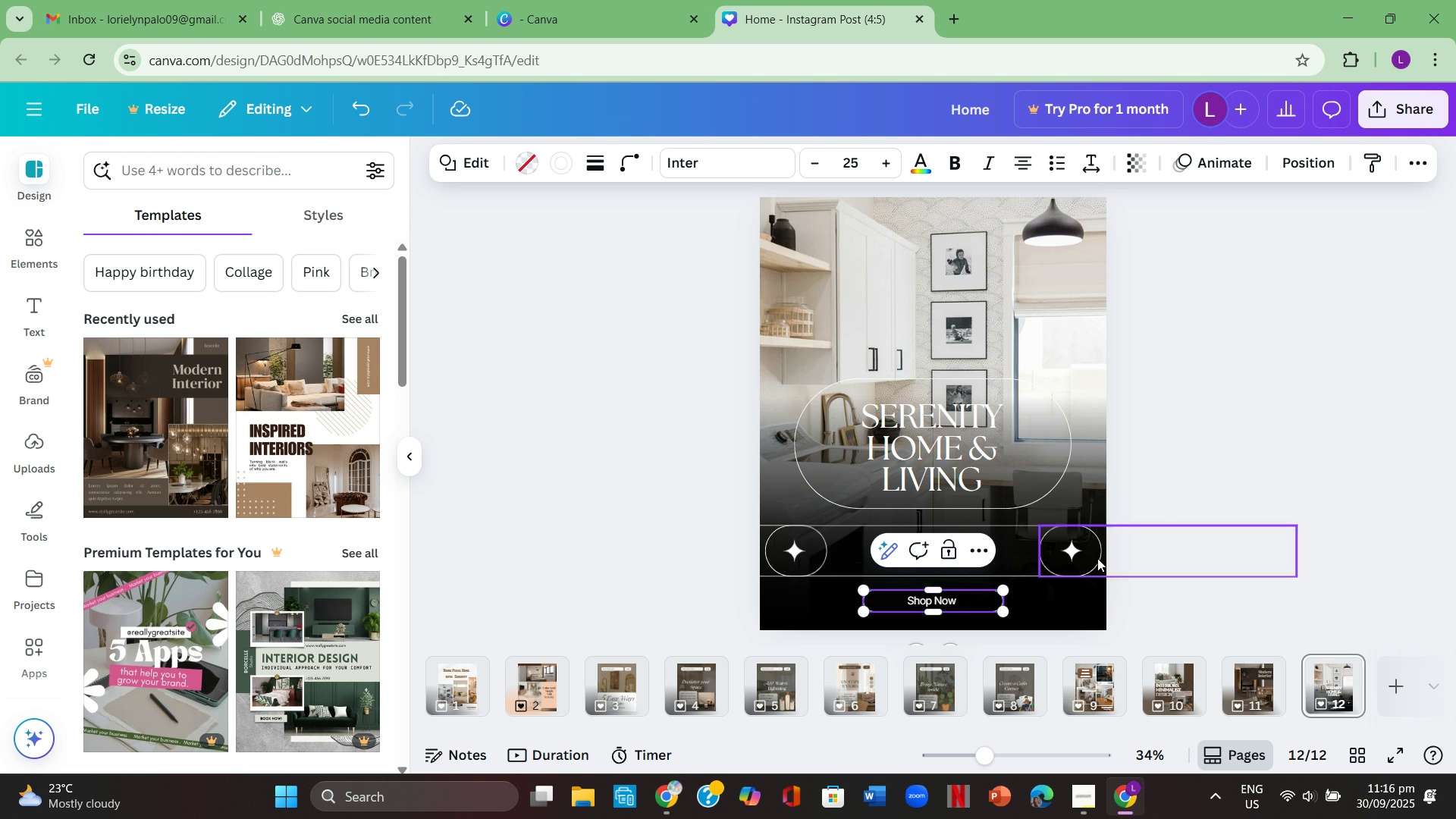 
left_click([1147, 543])
 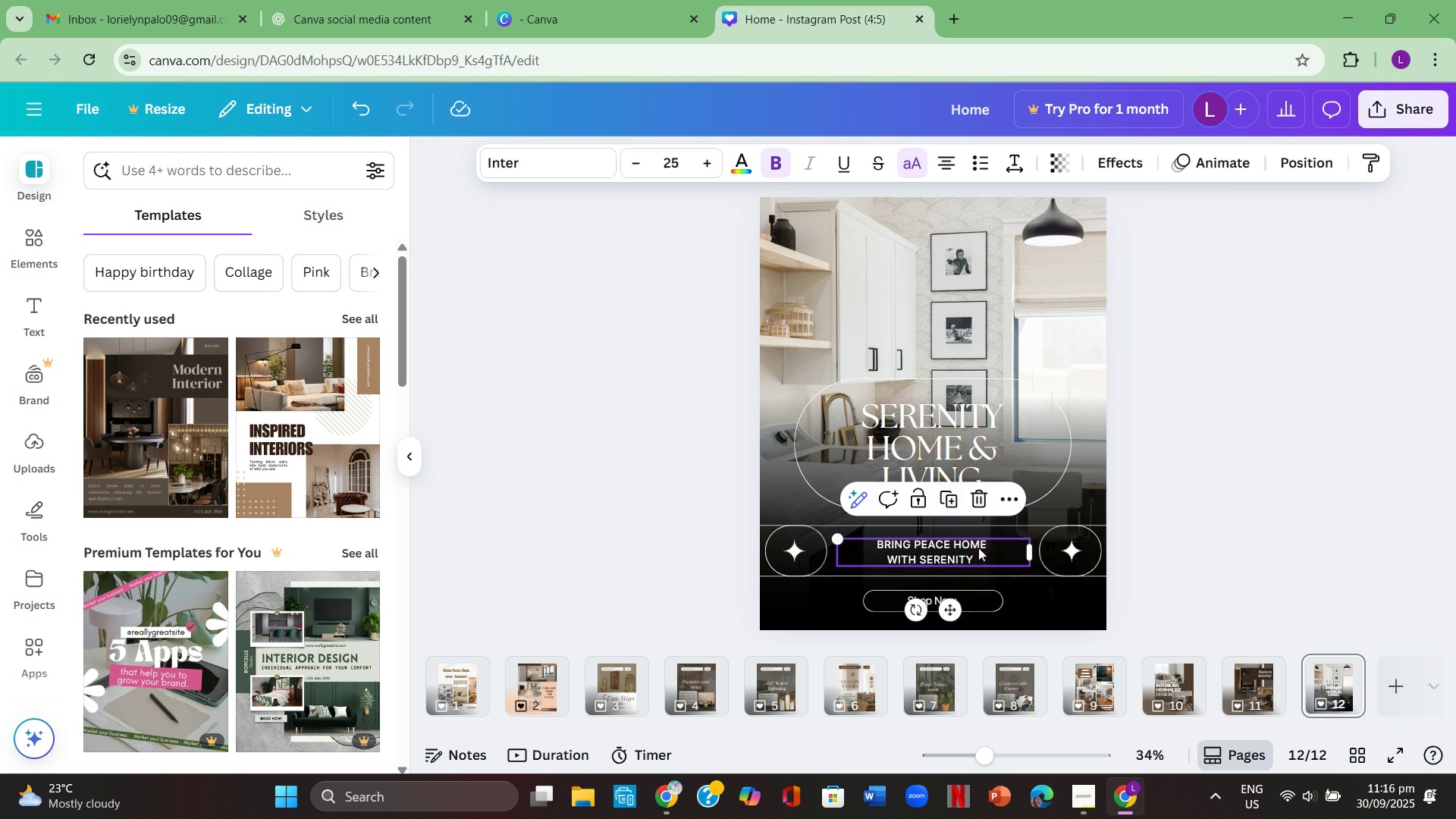 
double_click([978, 548])
 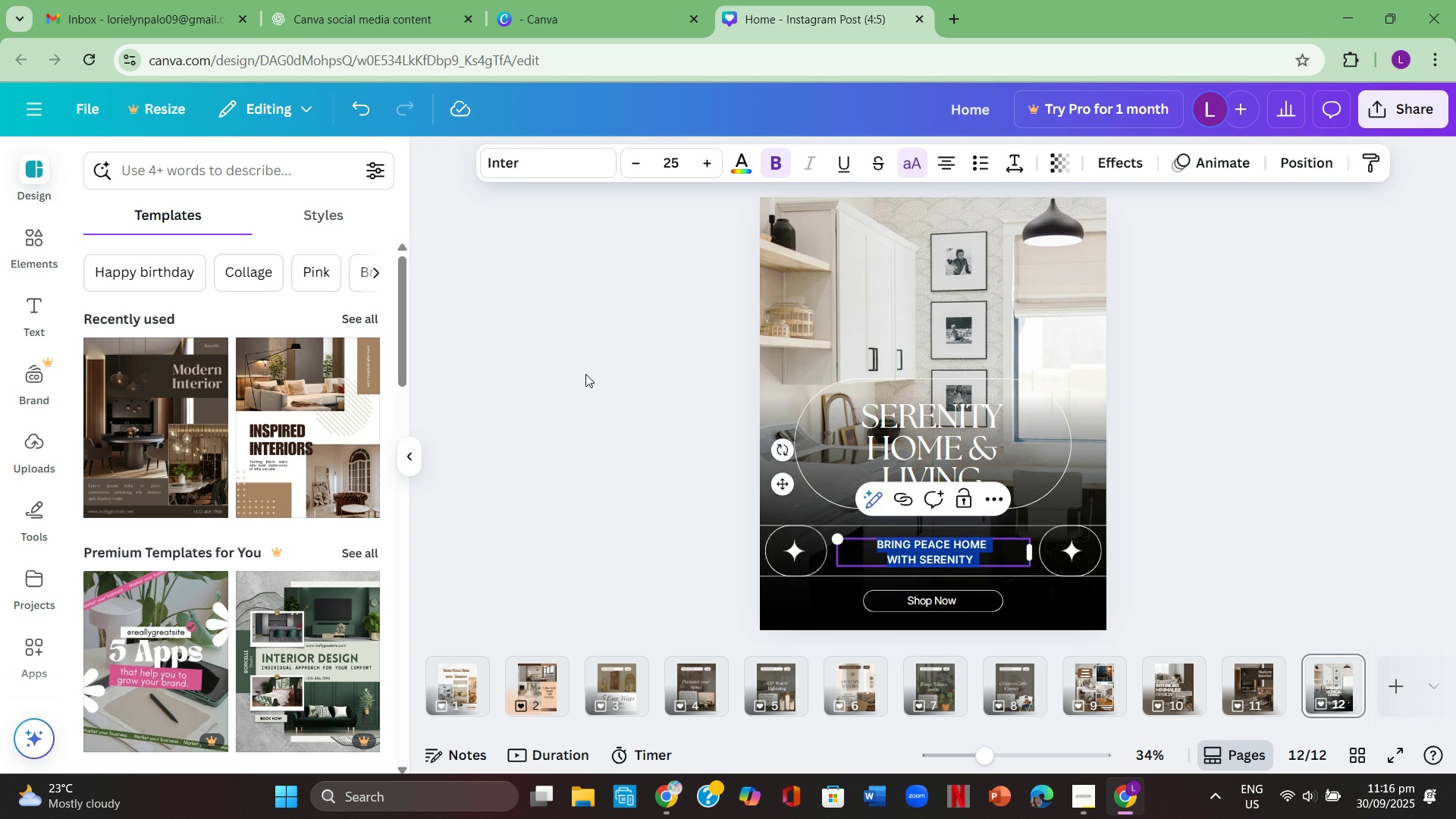 
left_click([532, 172])
 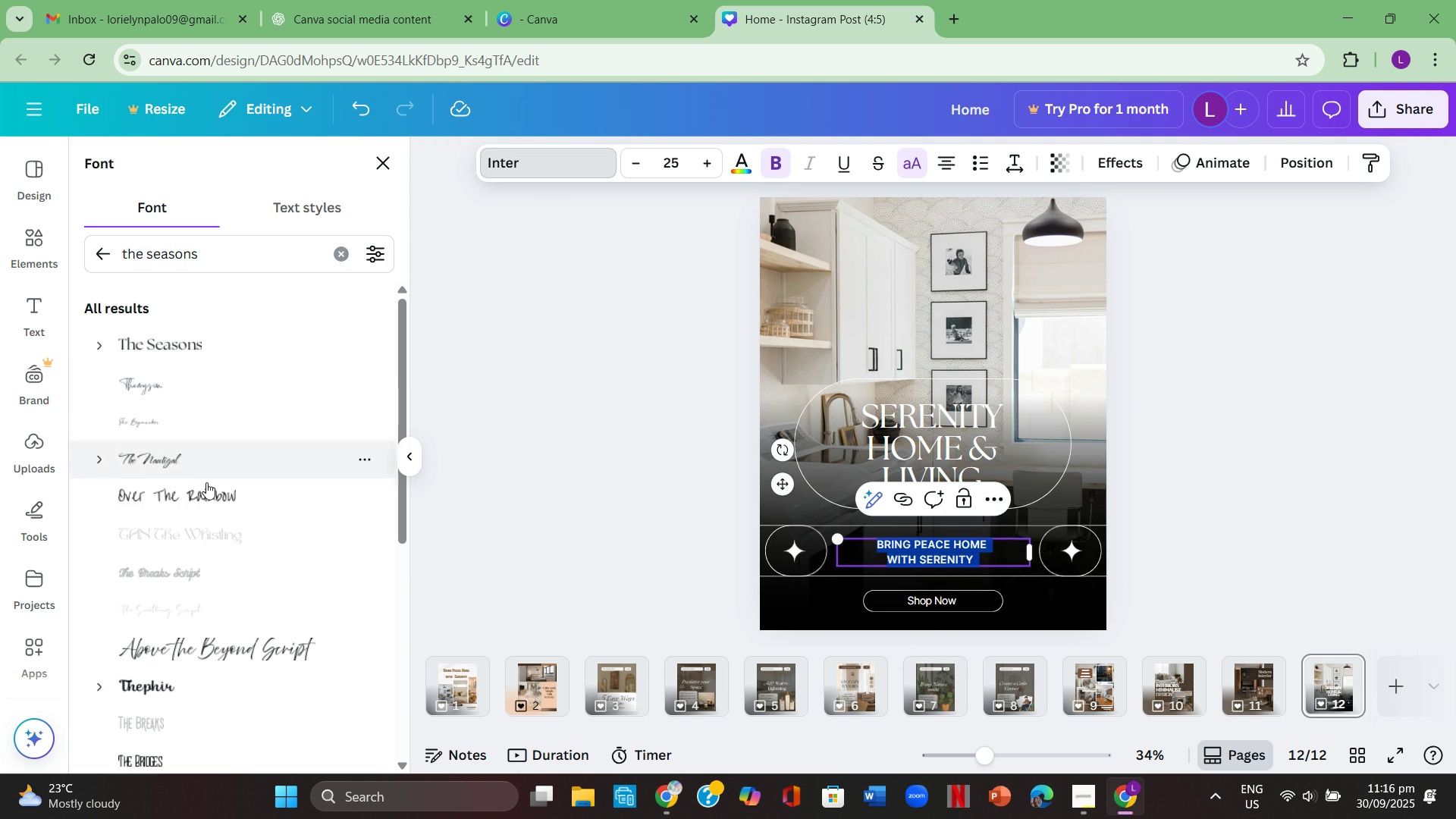 
scroll: coordinate [211, 491], scroll_direction: down, amount: 5.0
 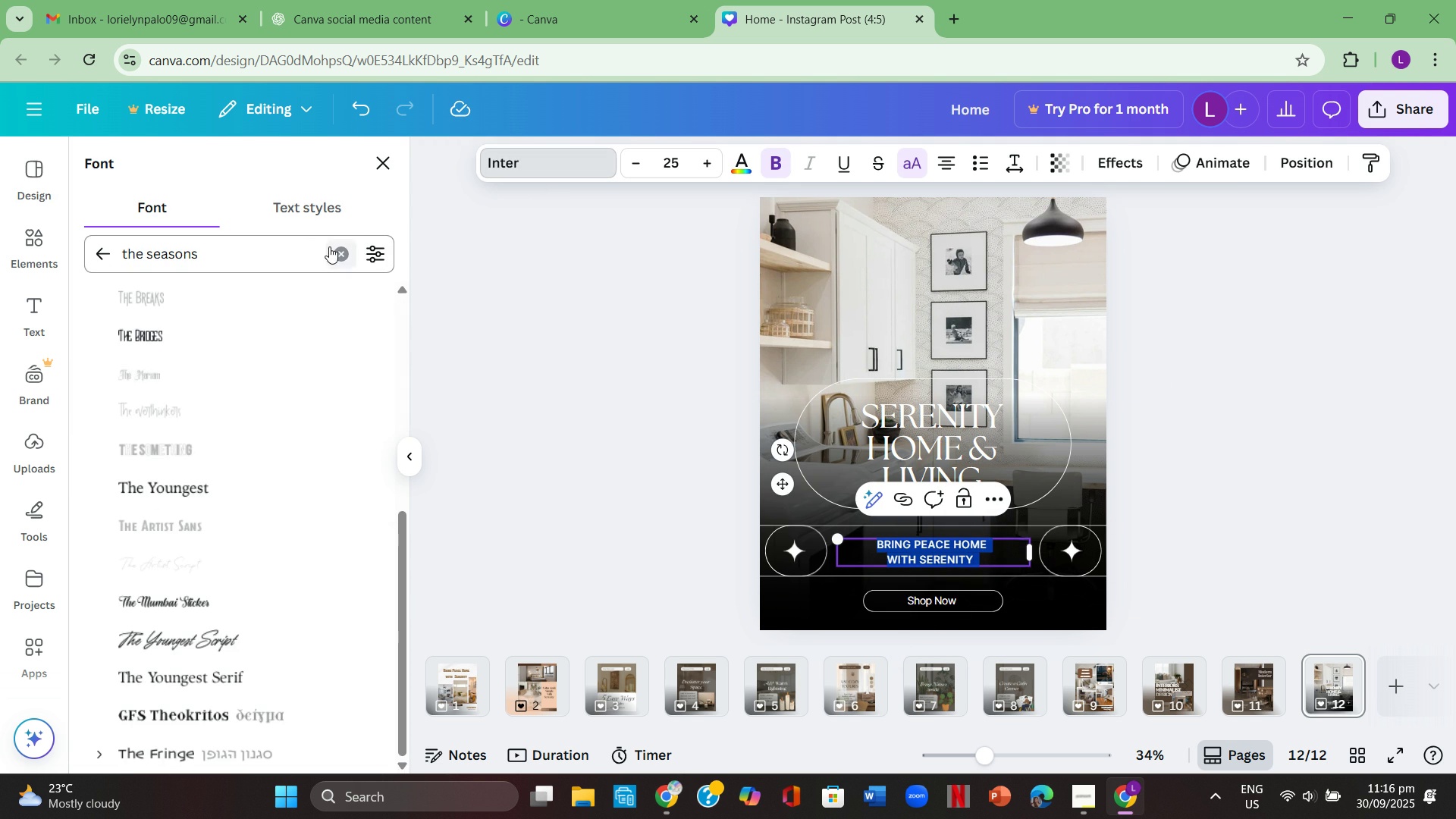 
left_click([329, 247])
 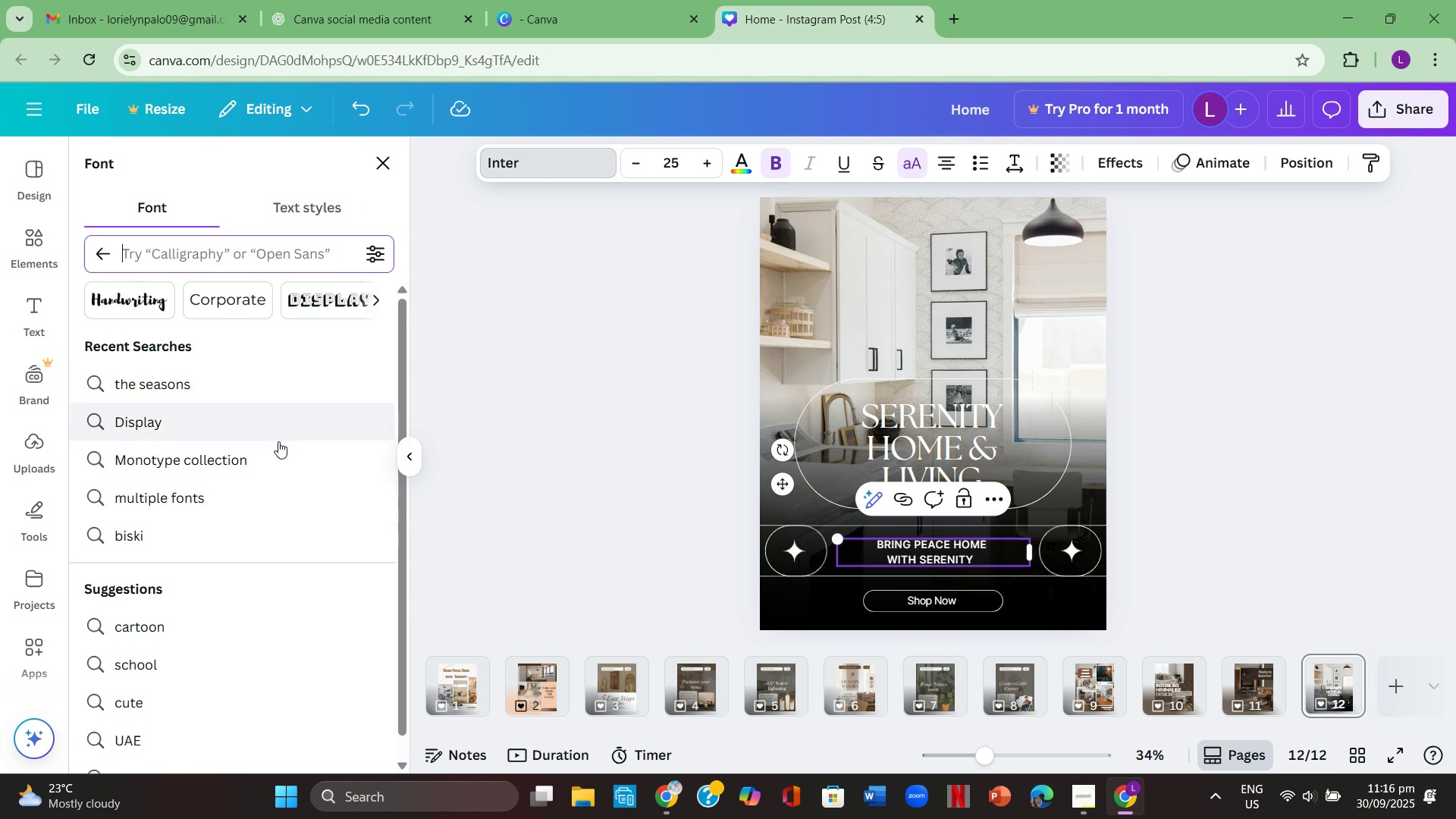 
scroll: coordinate [283, 503], scroll_direction: down, amount: 6.0
 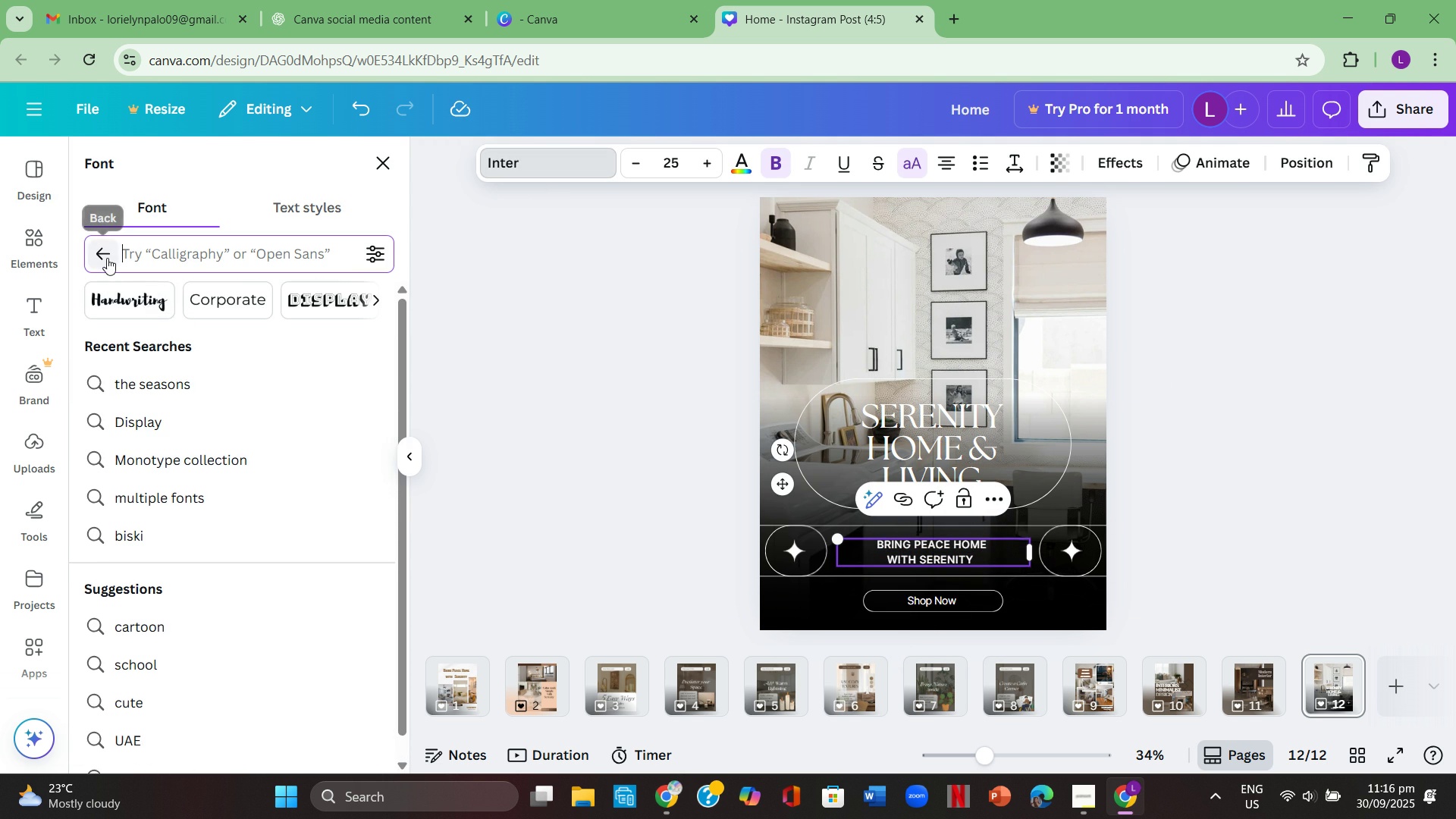 
left_click([107, 258])
 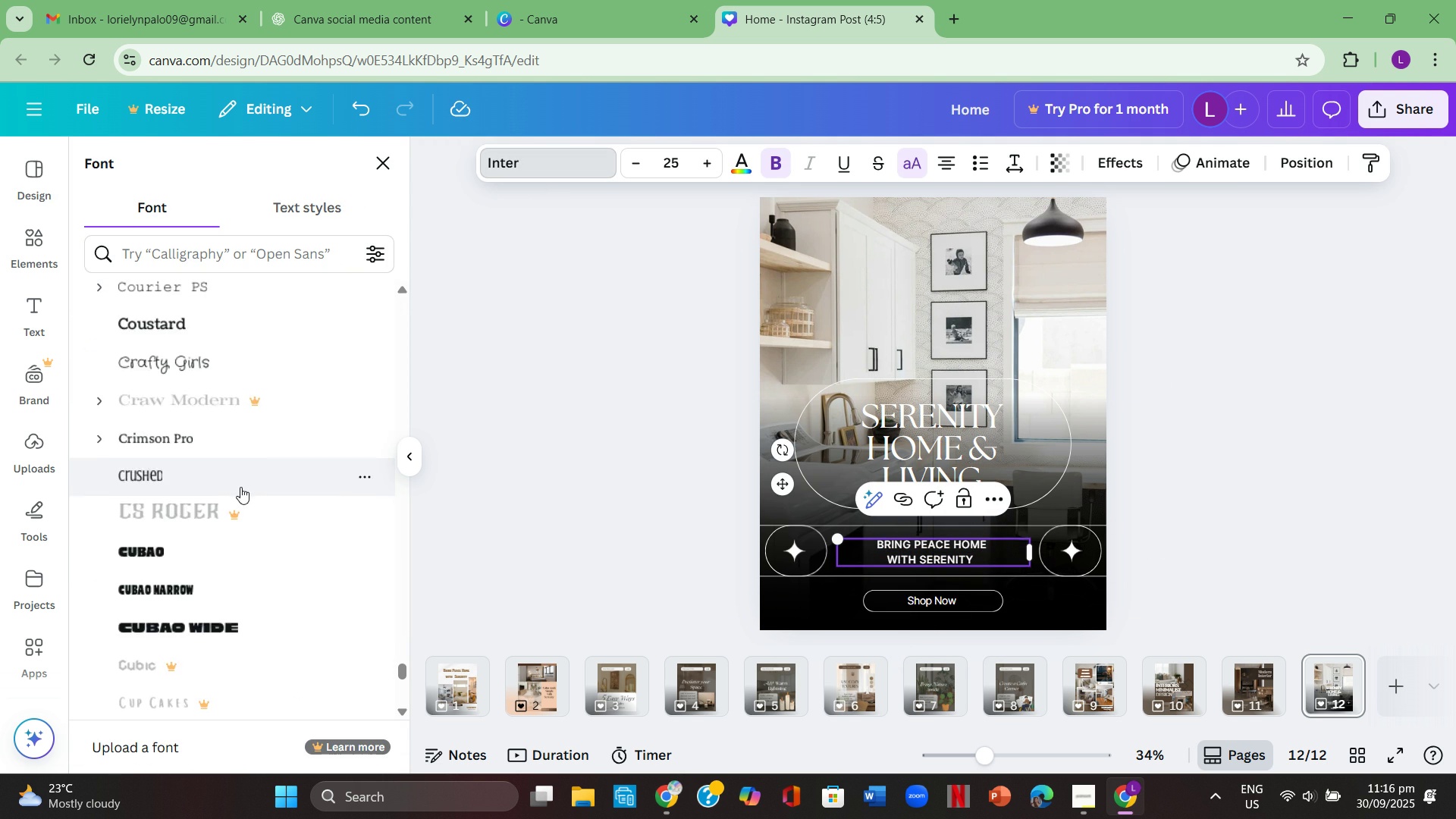 
scroll: coordinate [246, 485], scroll_direction: down, amount: 12.0
 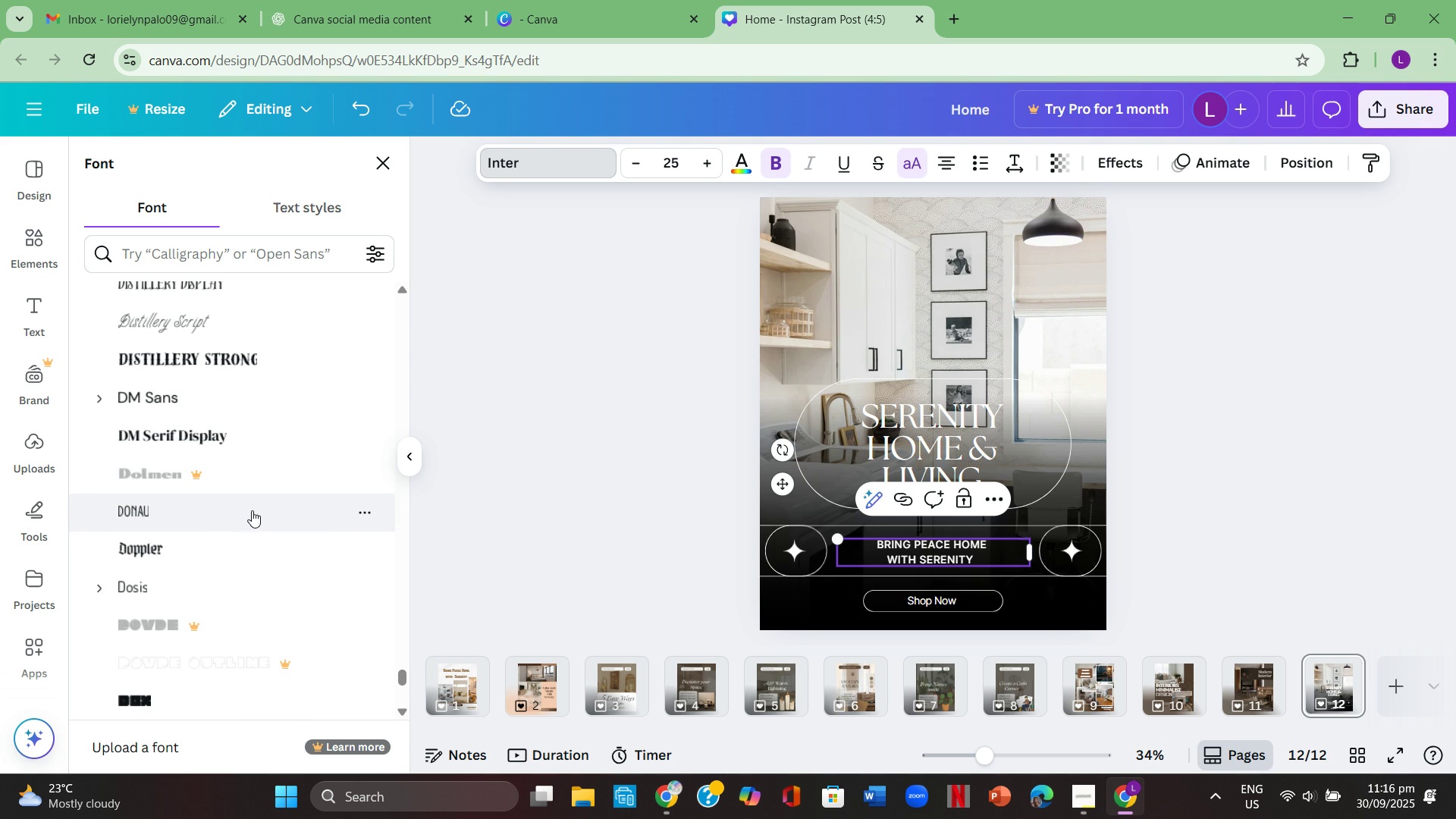 
left_click([252, 510])
 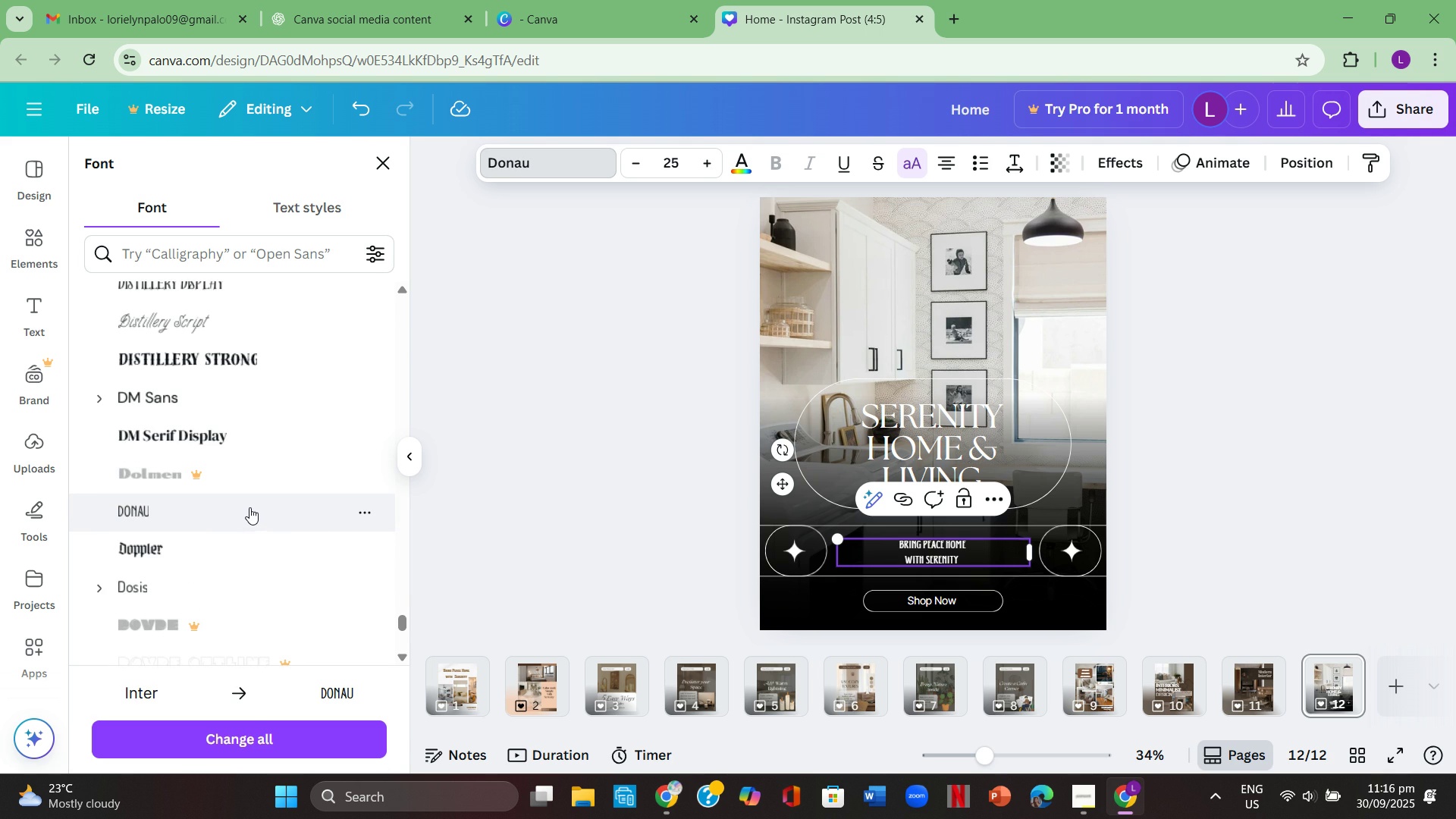 
scroll: coordinate [240, 507], scroll_direction: down, amount: 4.0
 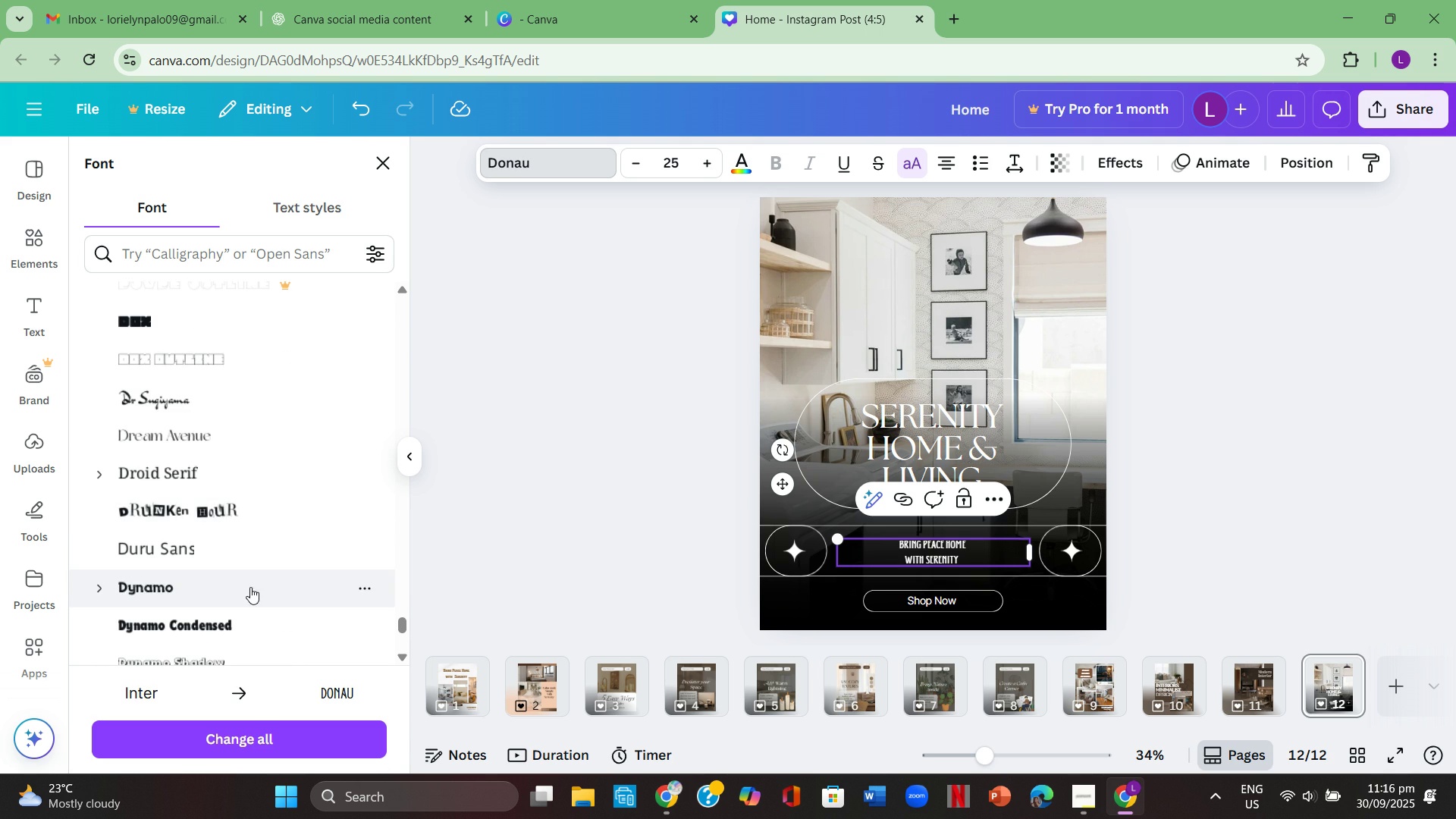 
left_click([249, 588])
 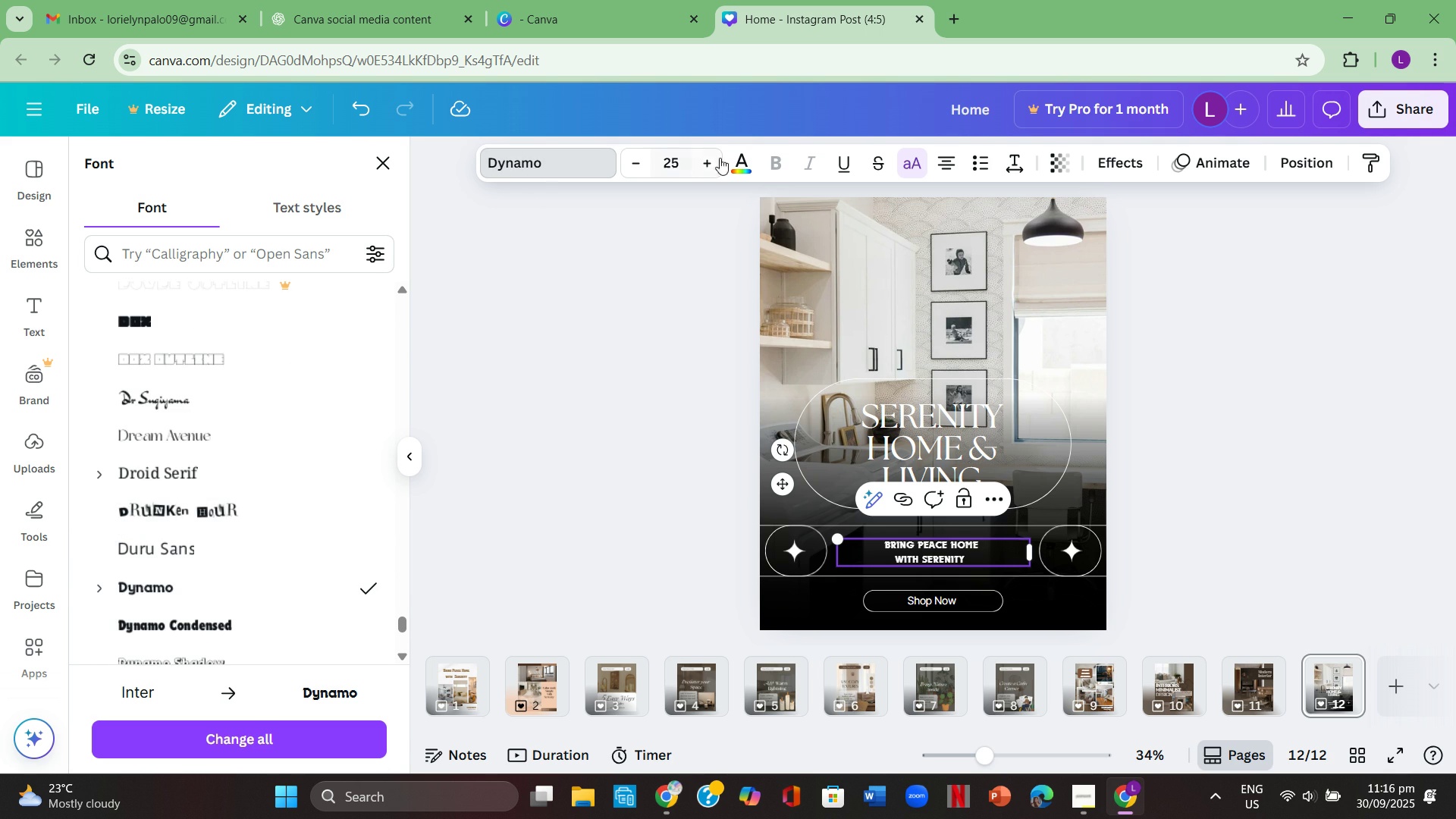 
double_click([711, 157])
 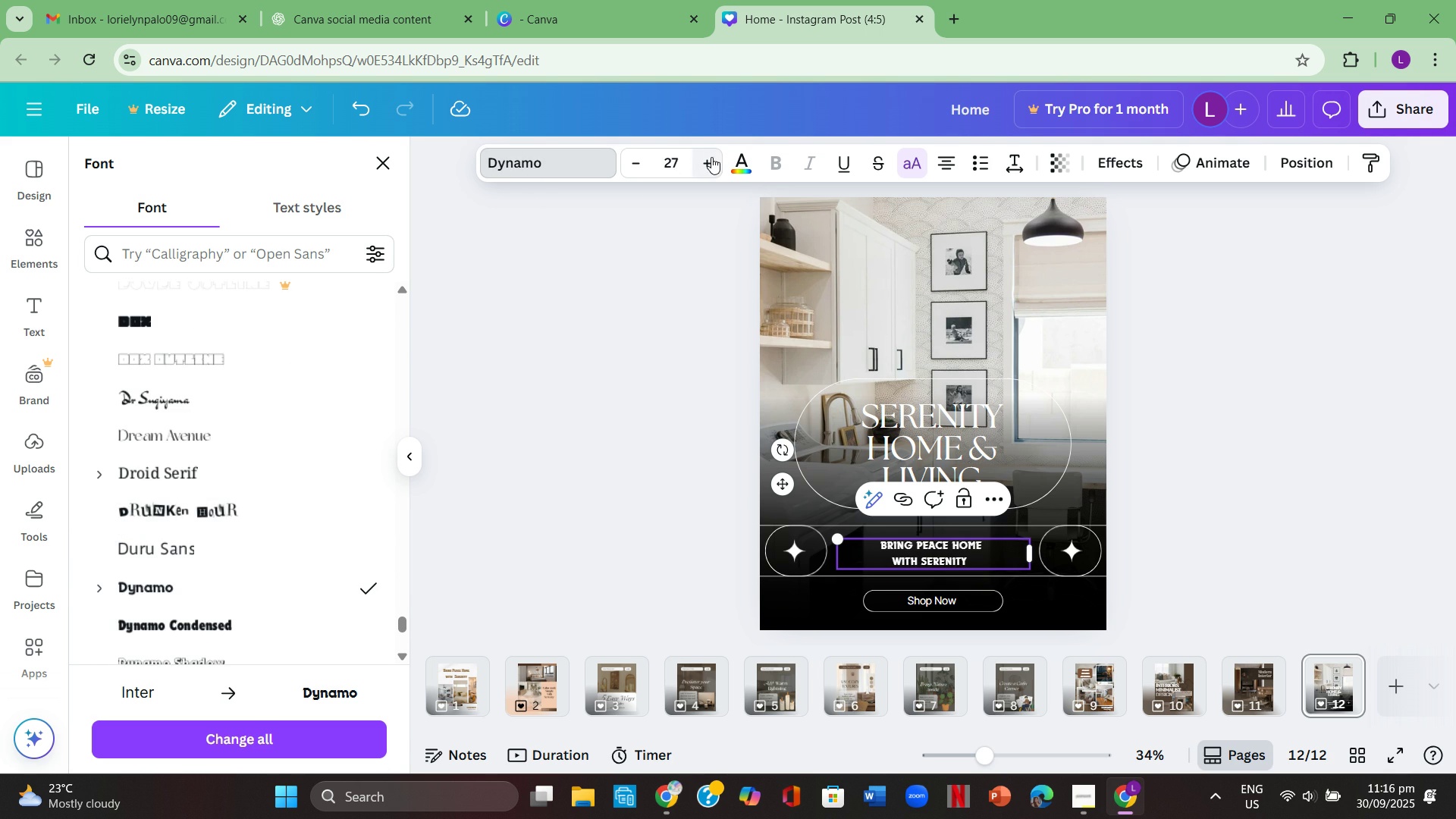 
triple_click([711, 157])
 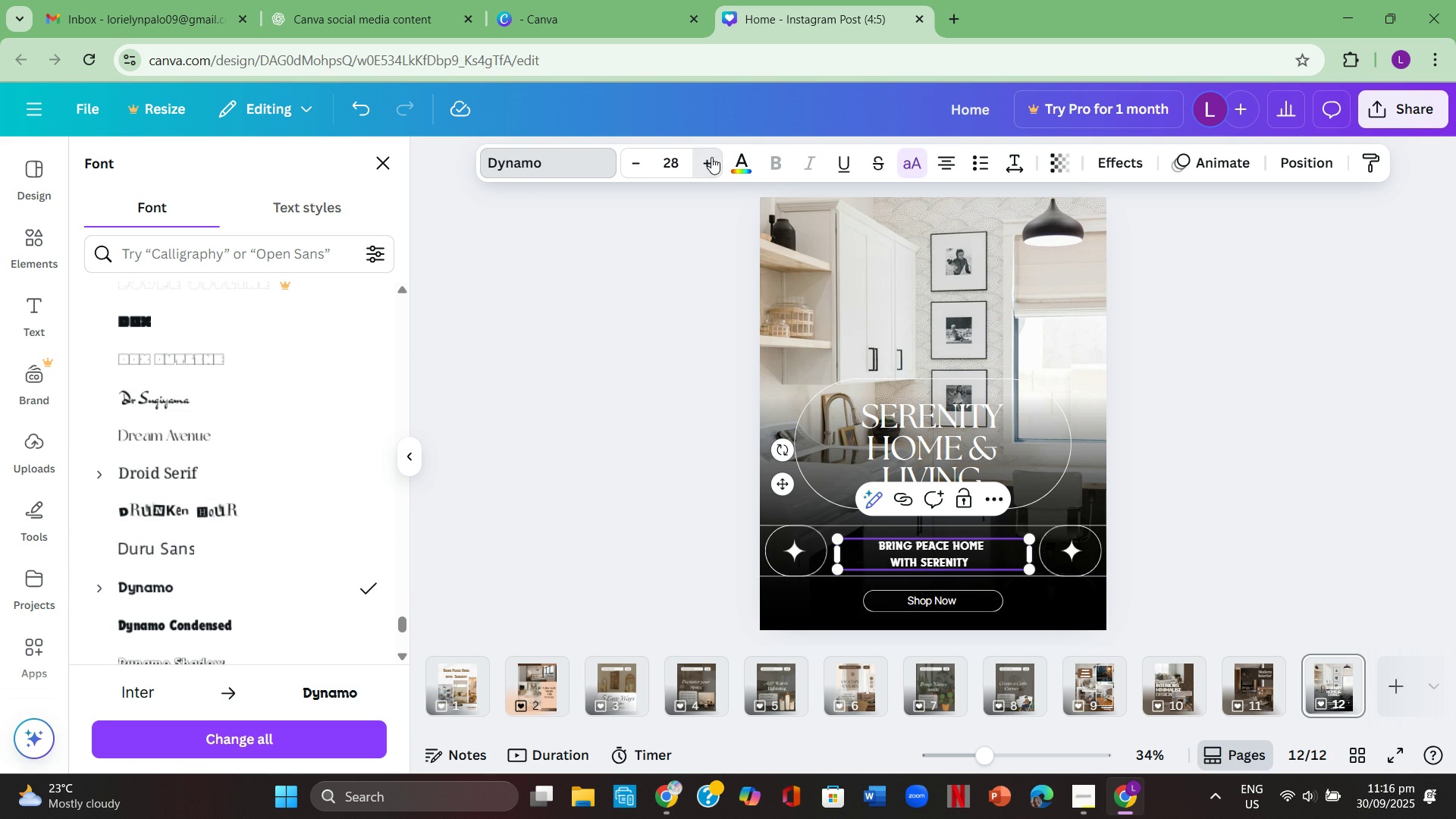 
triple_click([711, 157])
 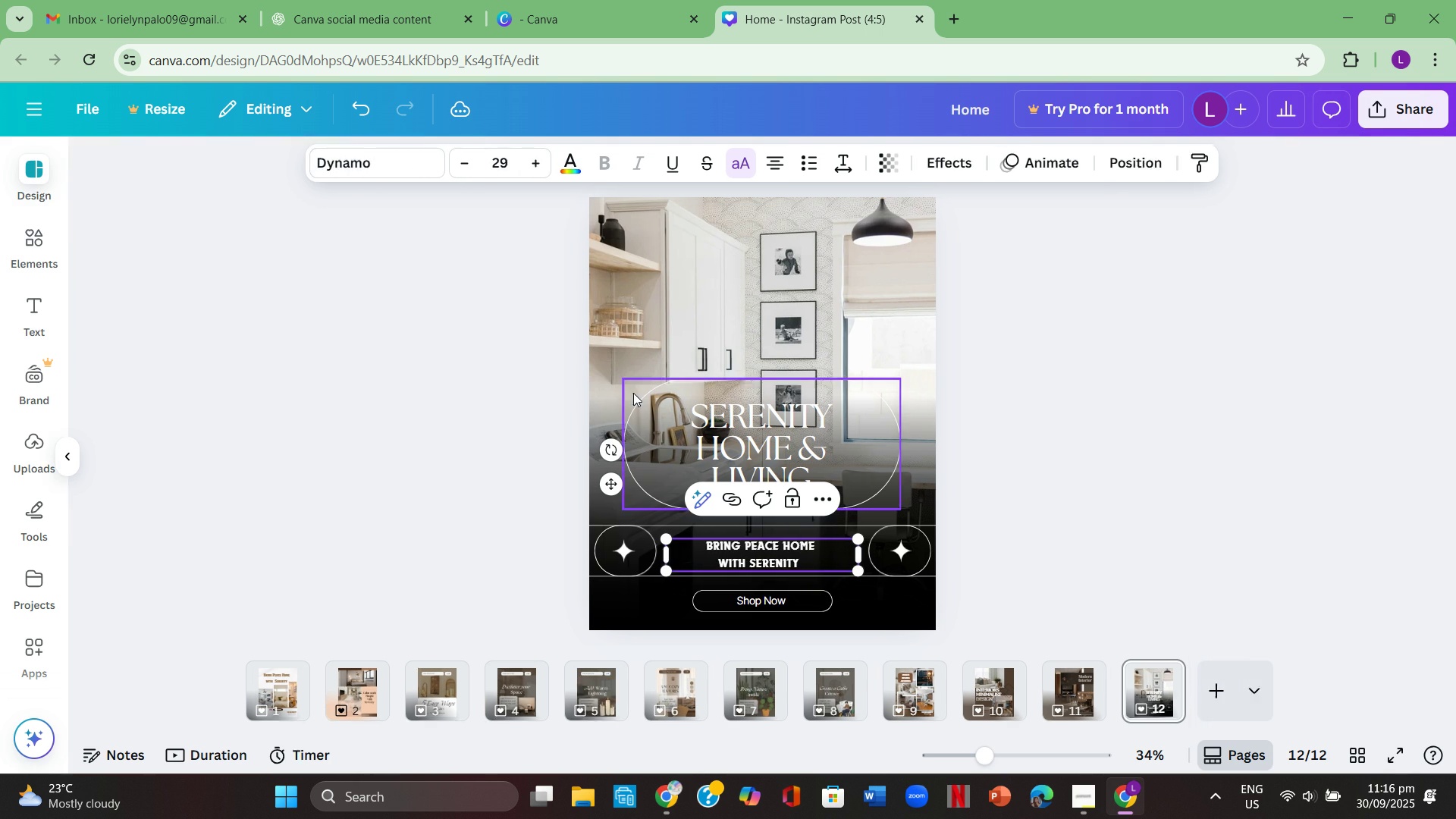 
double_click([633, 393])
 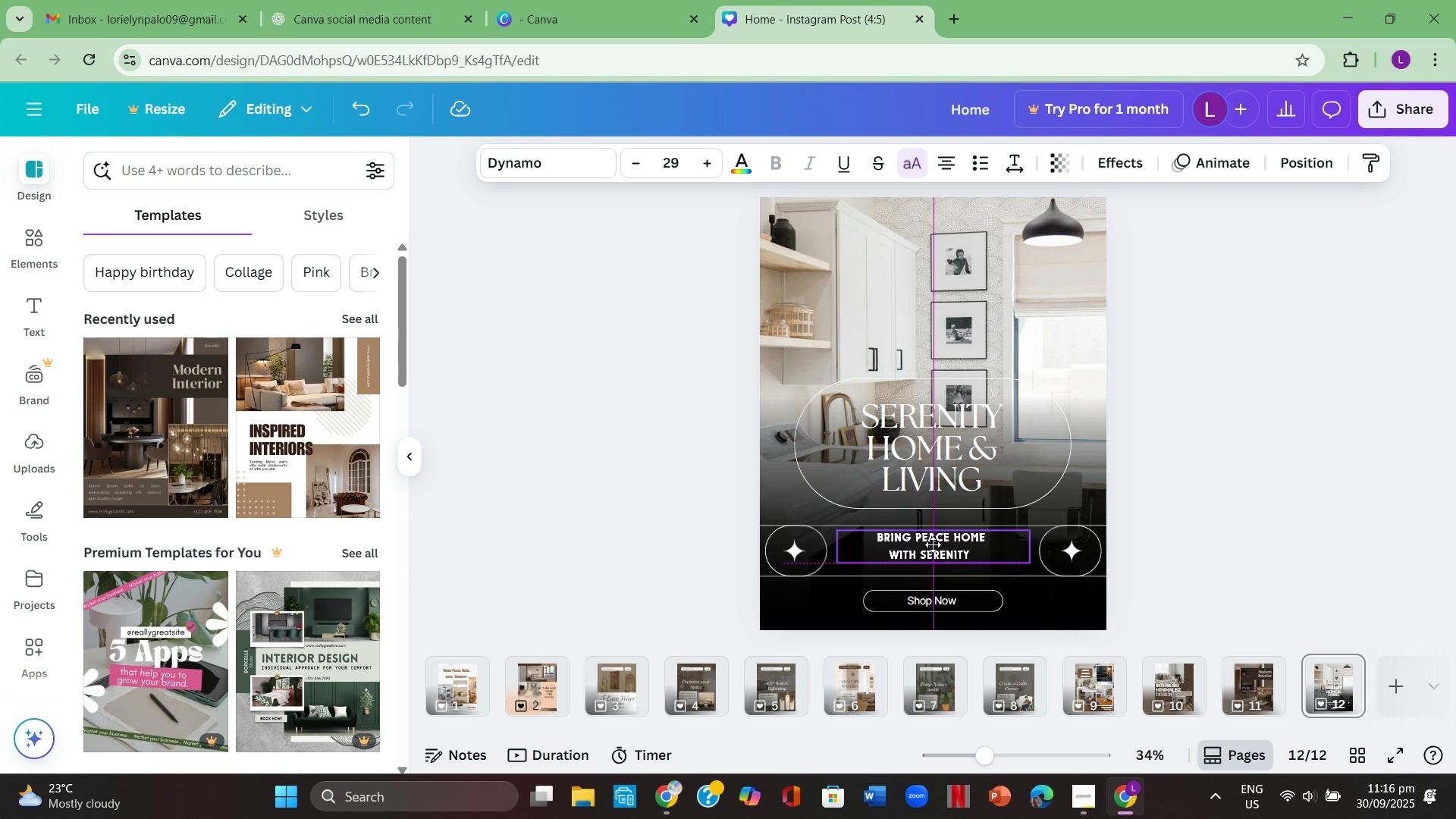 
left_click([1408, 459])
 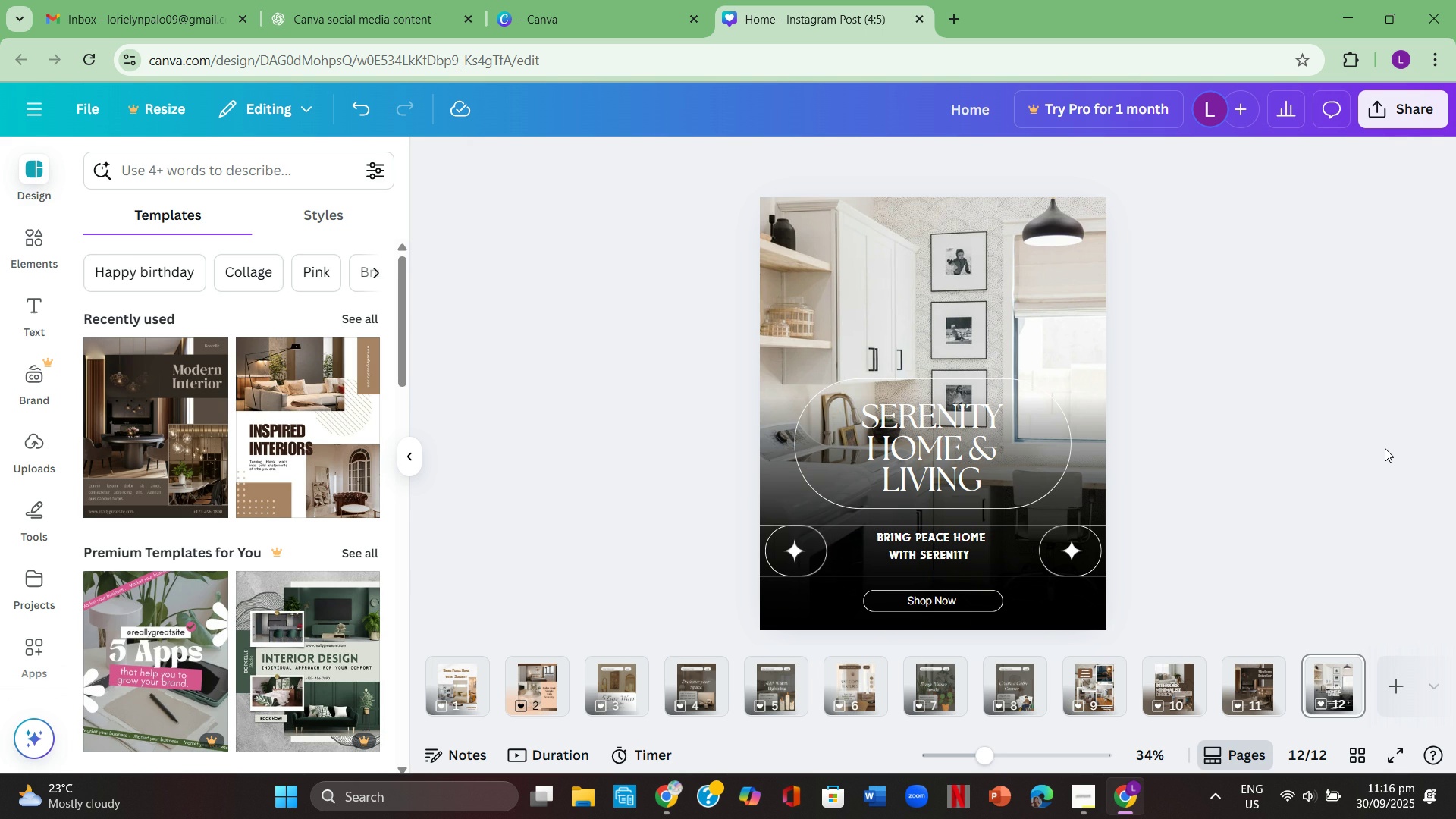 
left_click([458, 677])
 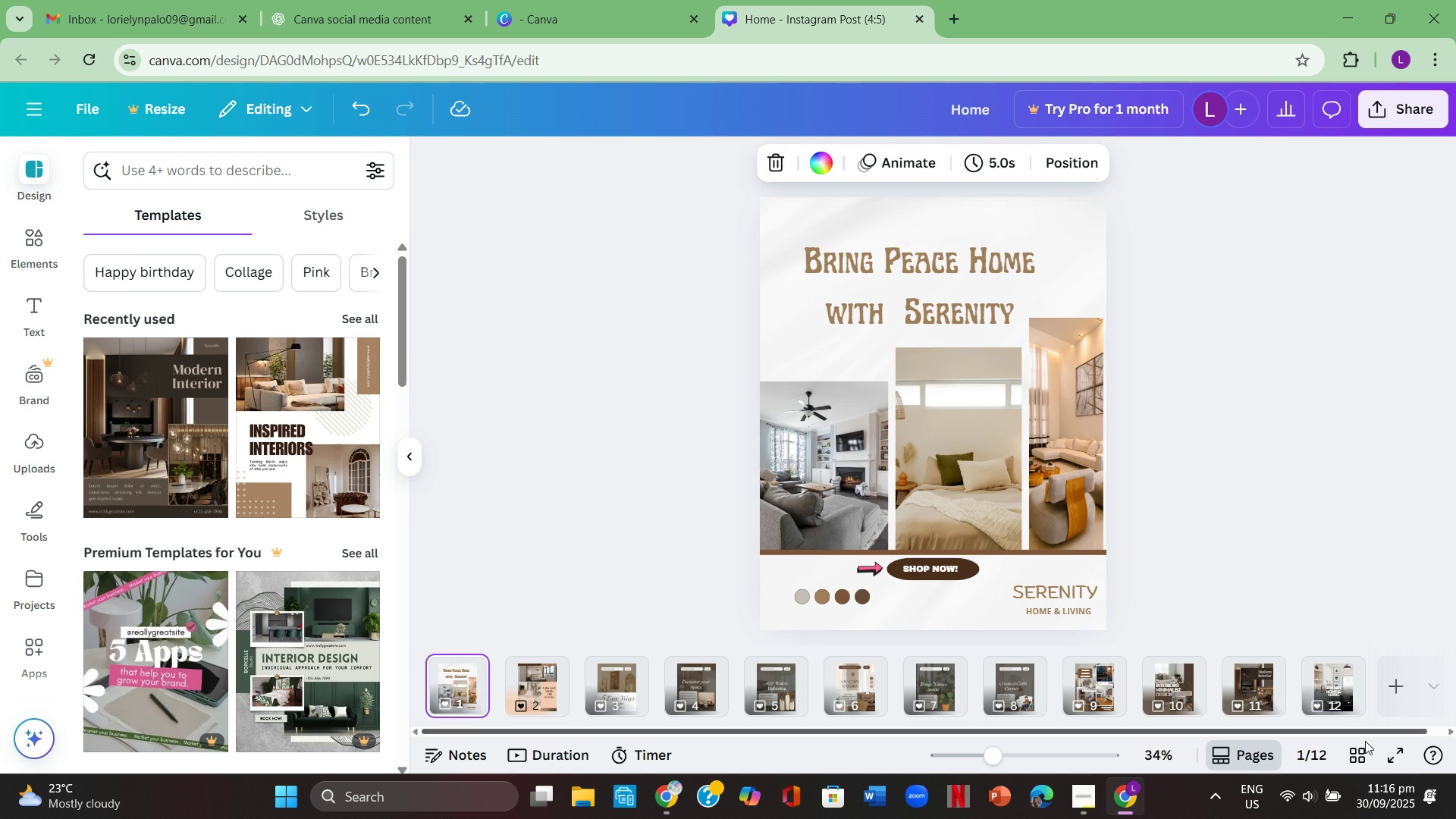 
left_click([1389, 750])
 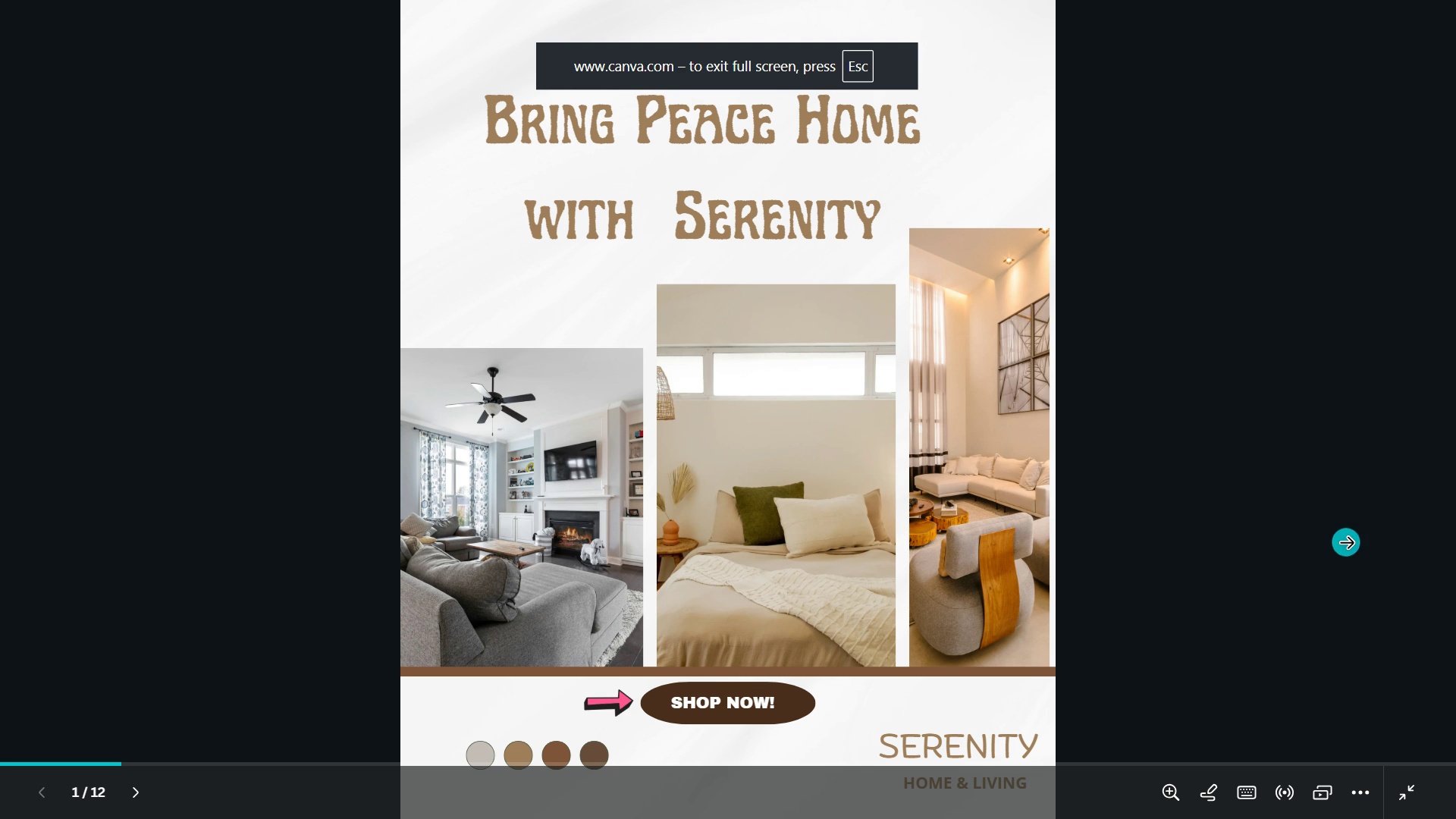 
key(ArrowRight)
 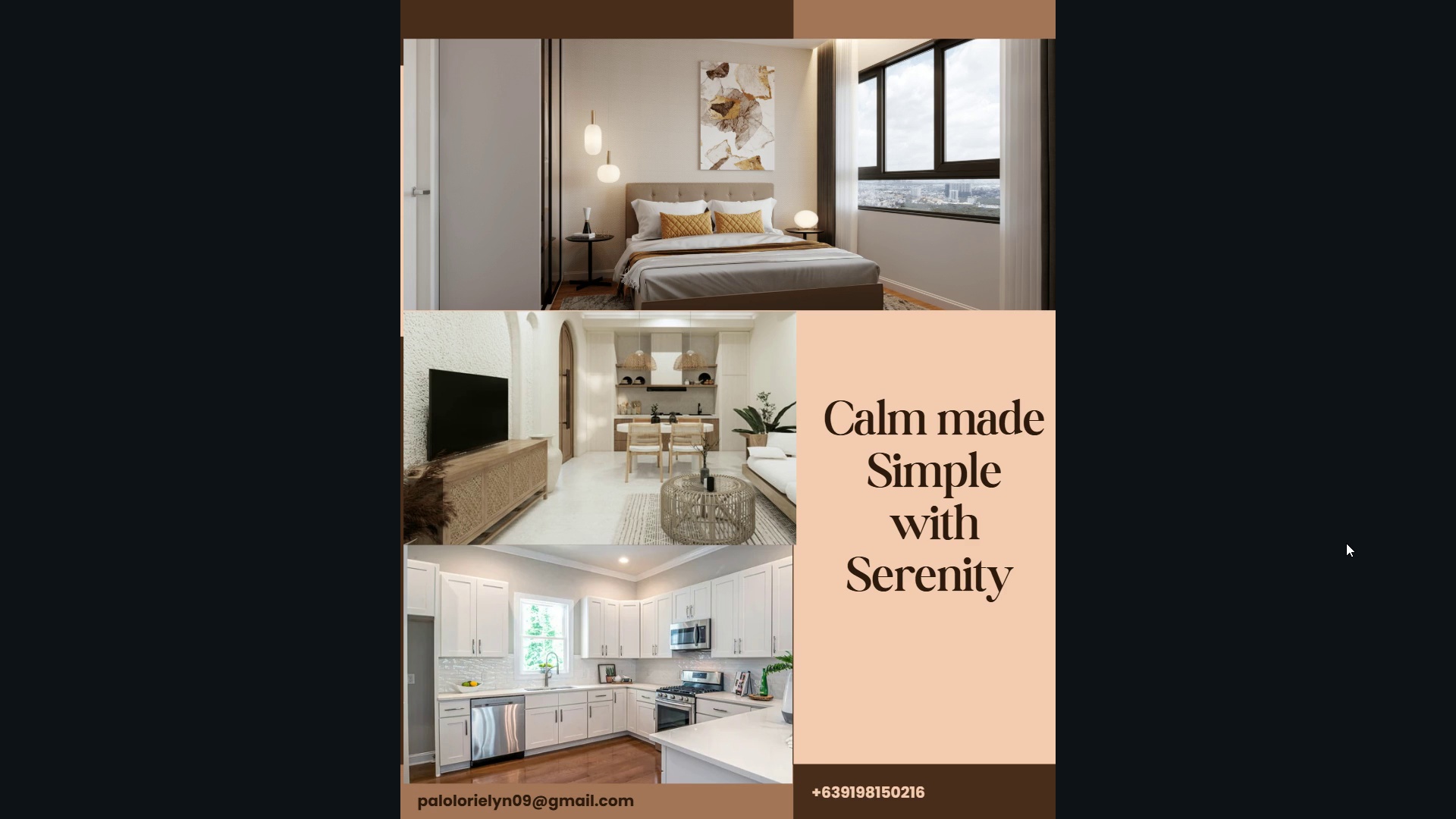 
wait(6.26)
 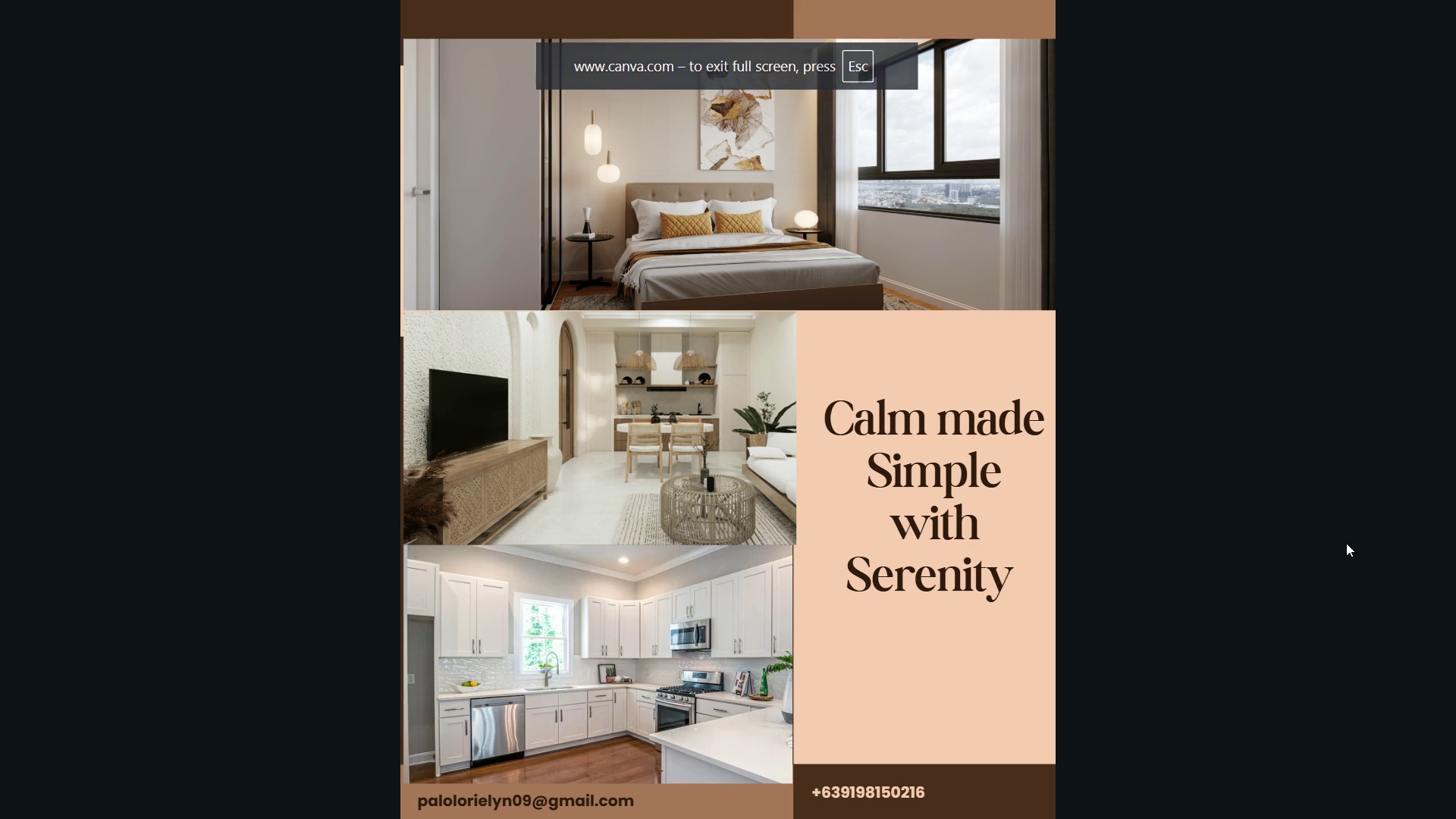 
key(ArrowRight)
 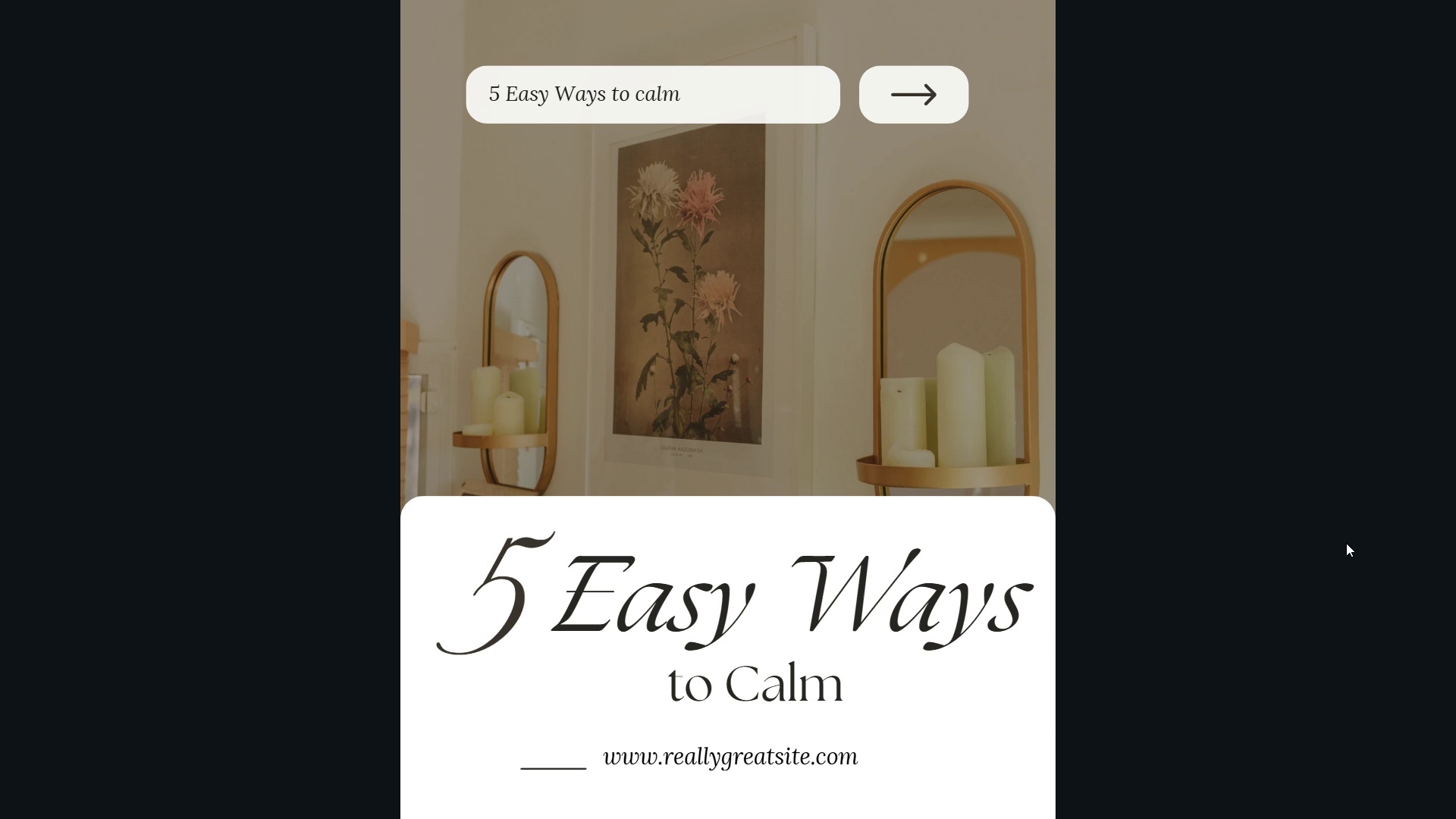 
key(ArrowRight)
 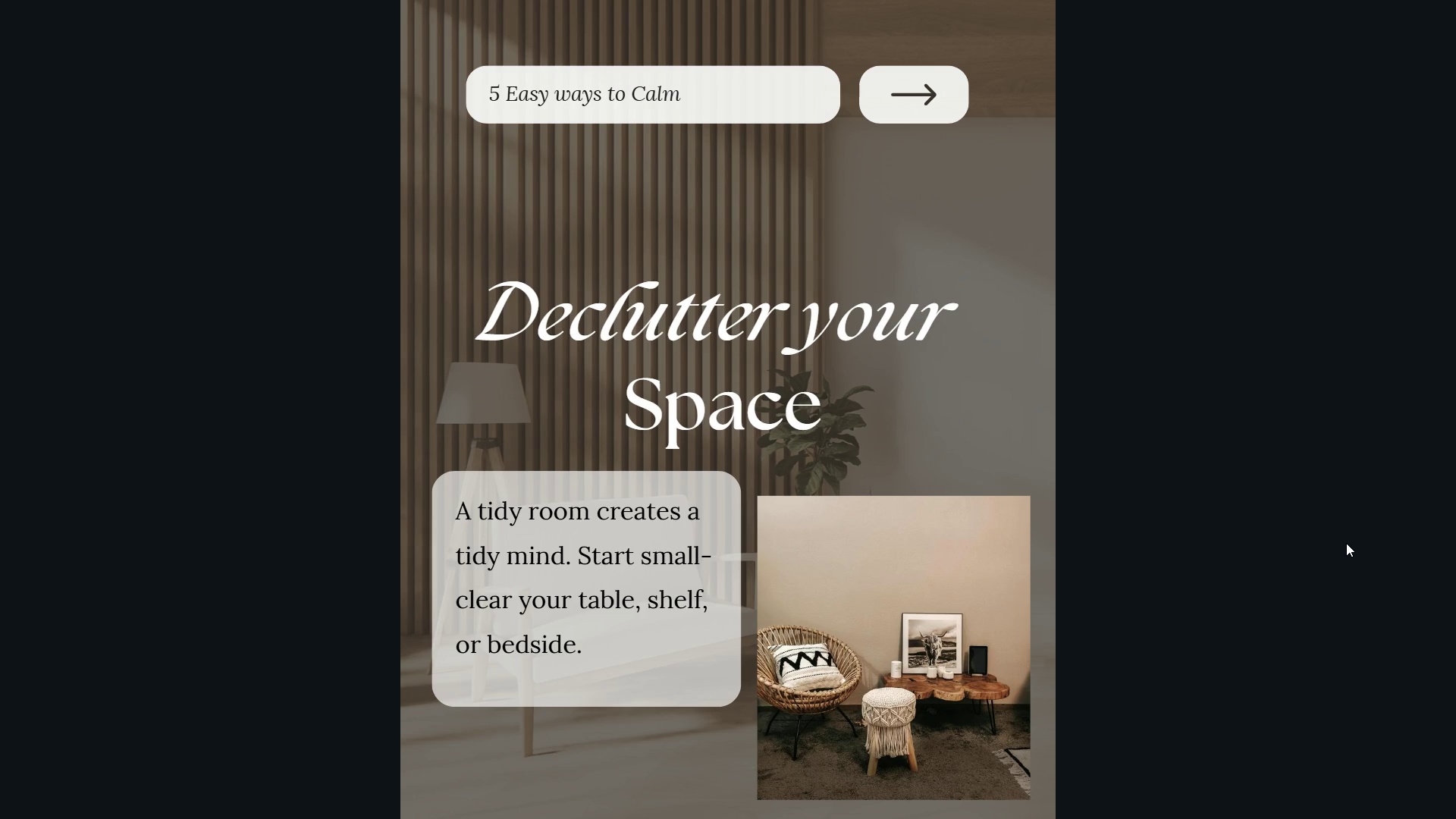 
key(ArrowRight)
 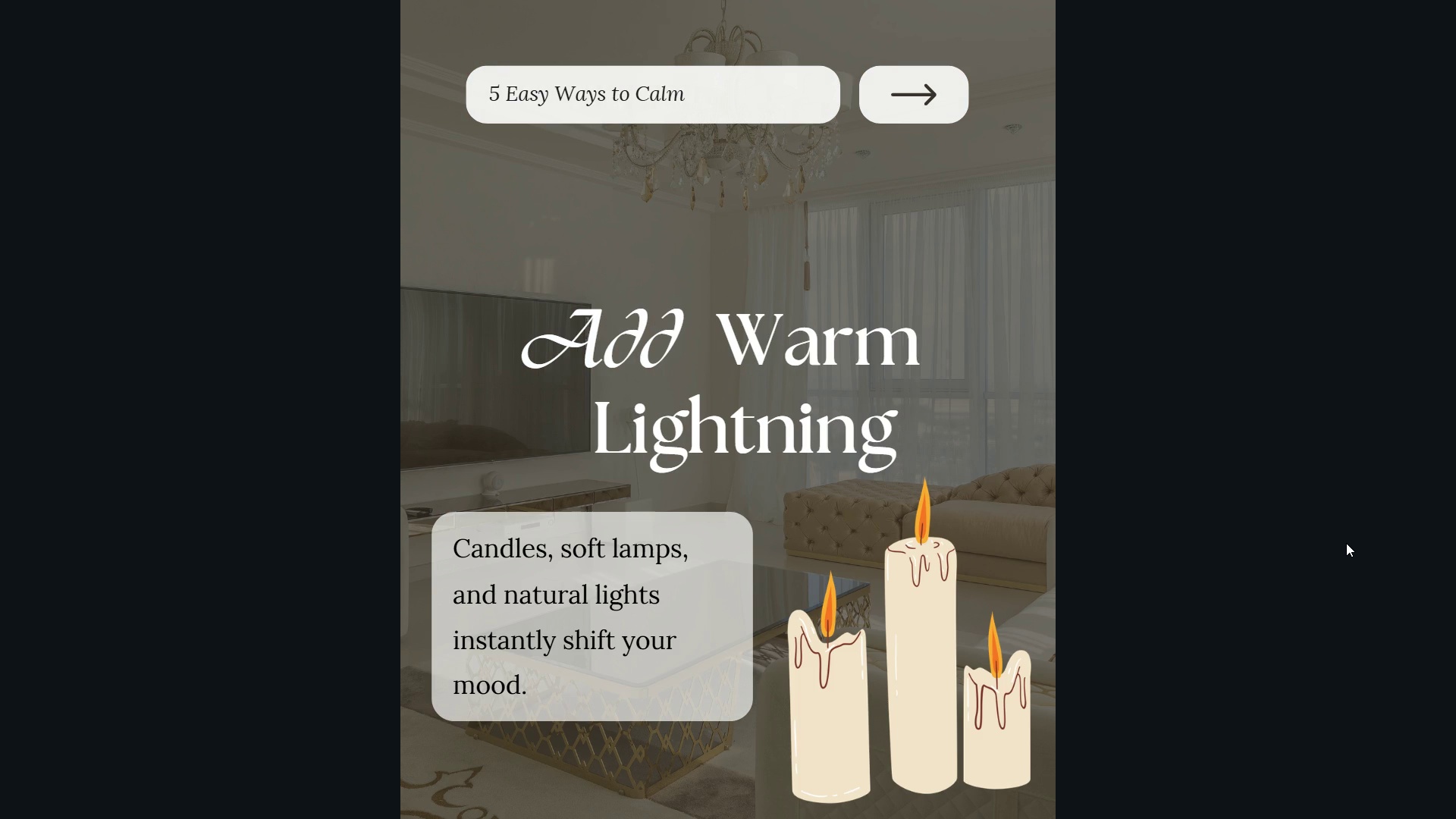 
key(ArrowRight)
 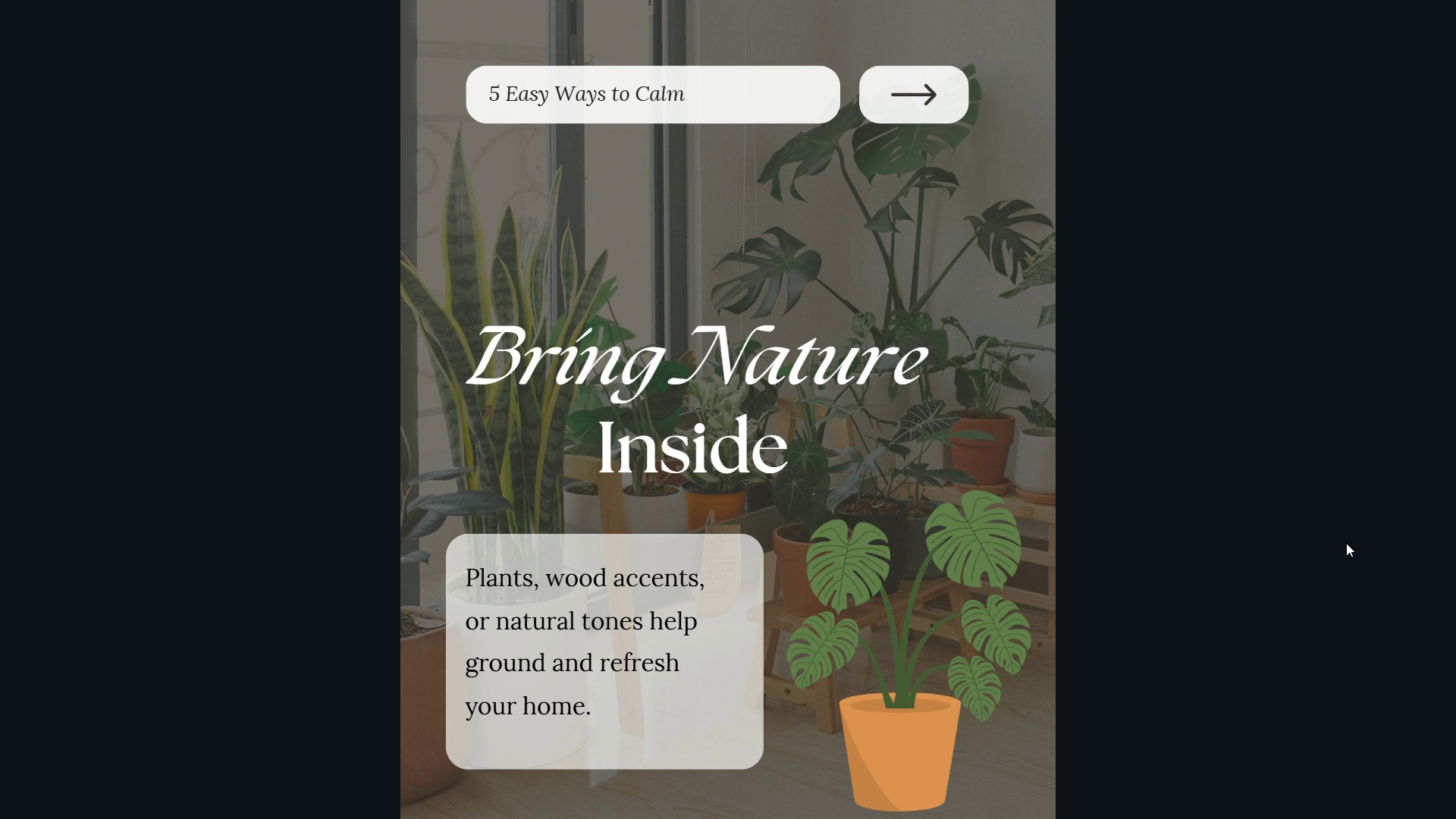 
key(ArrowRight)
 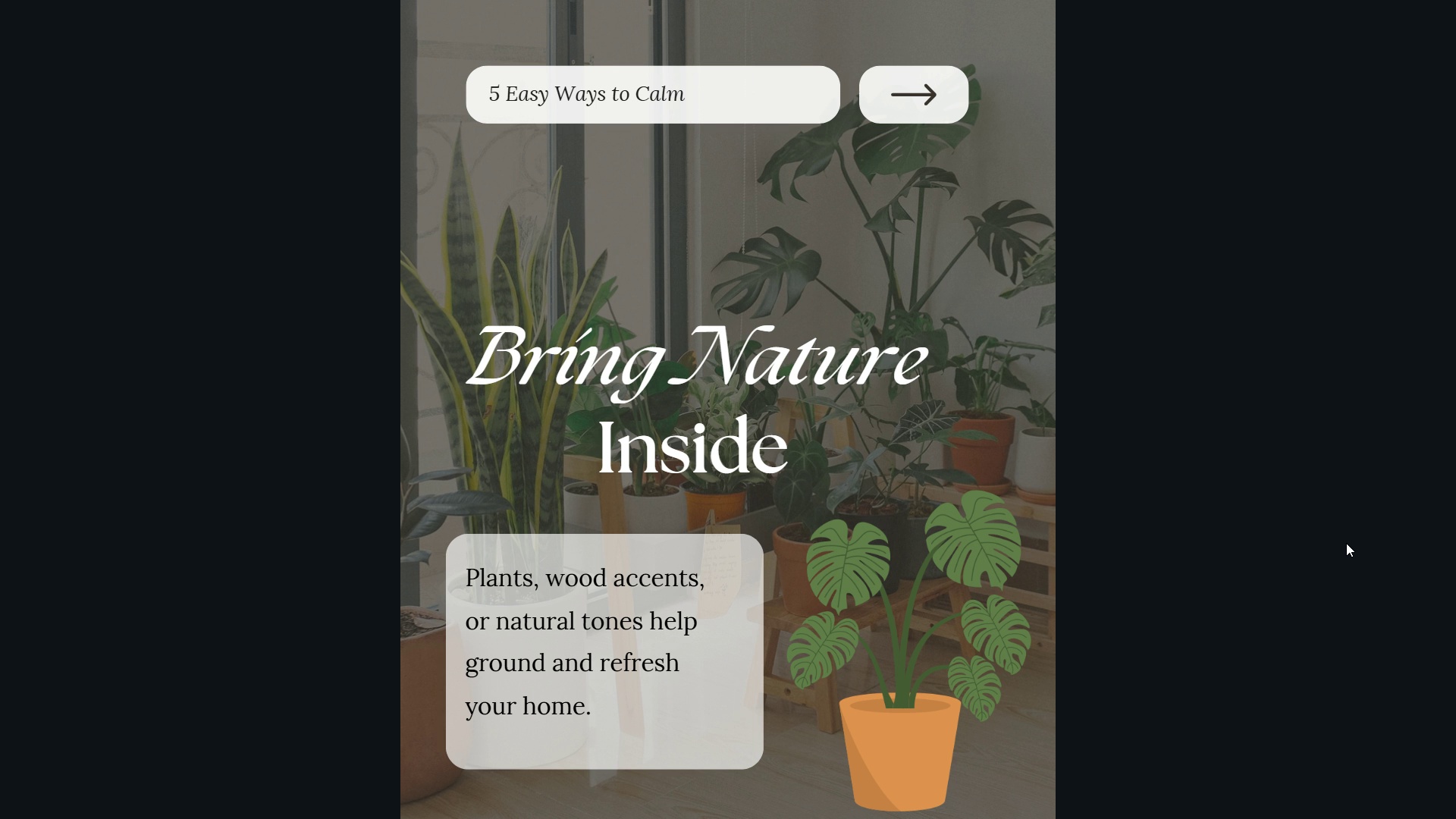 
key(ArrowRight)
 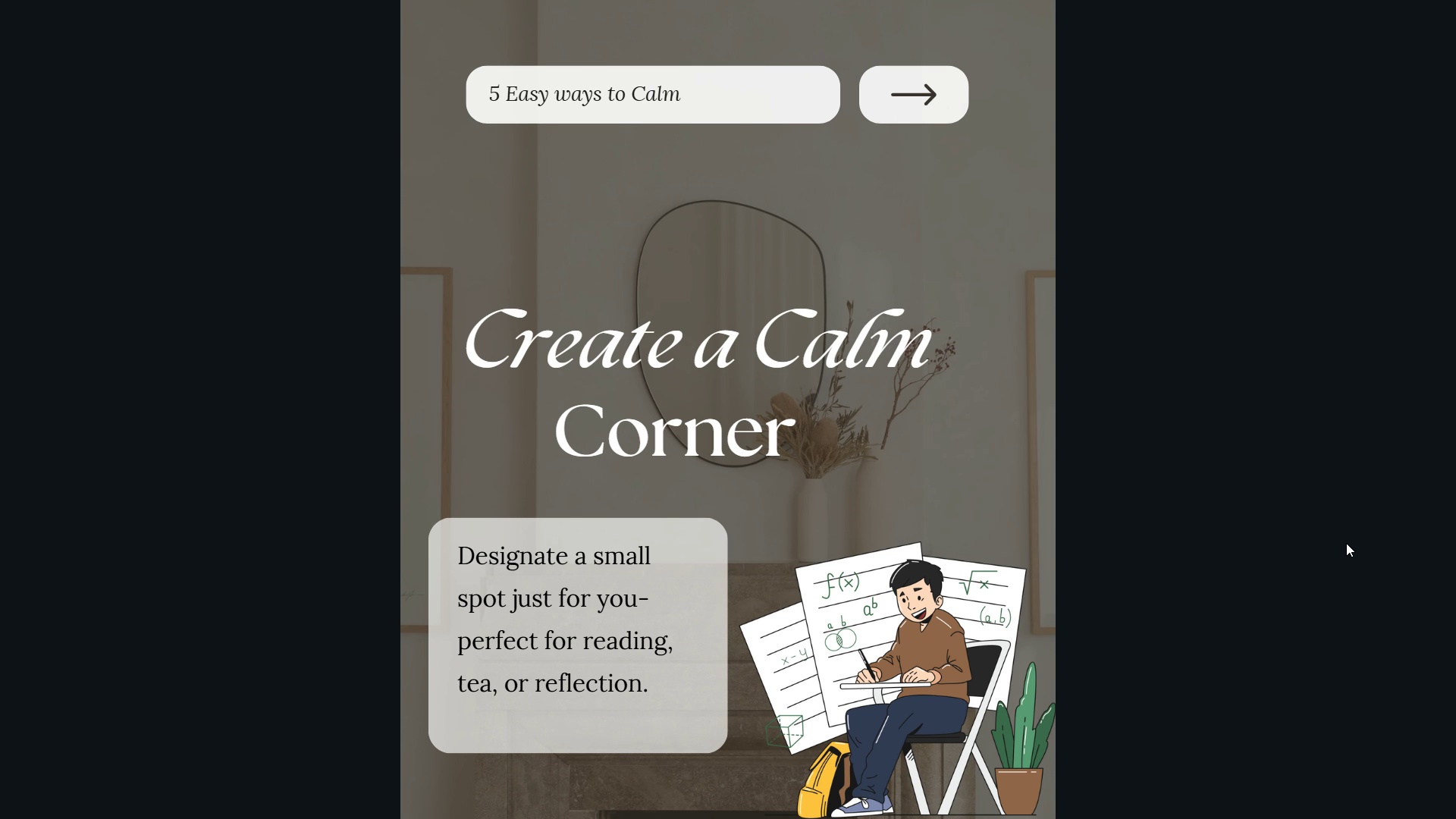 
key(ArrowRight)
 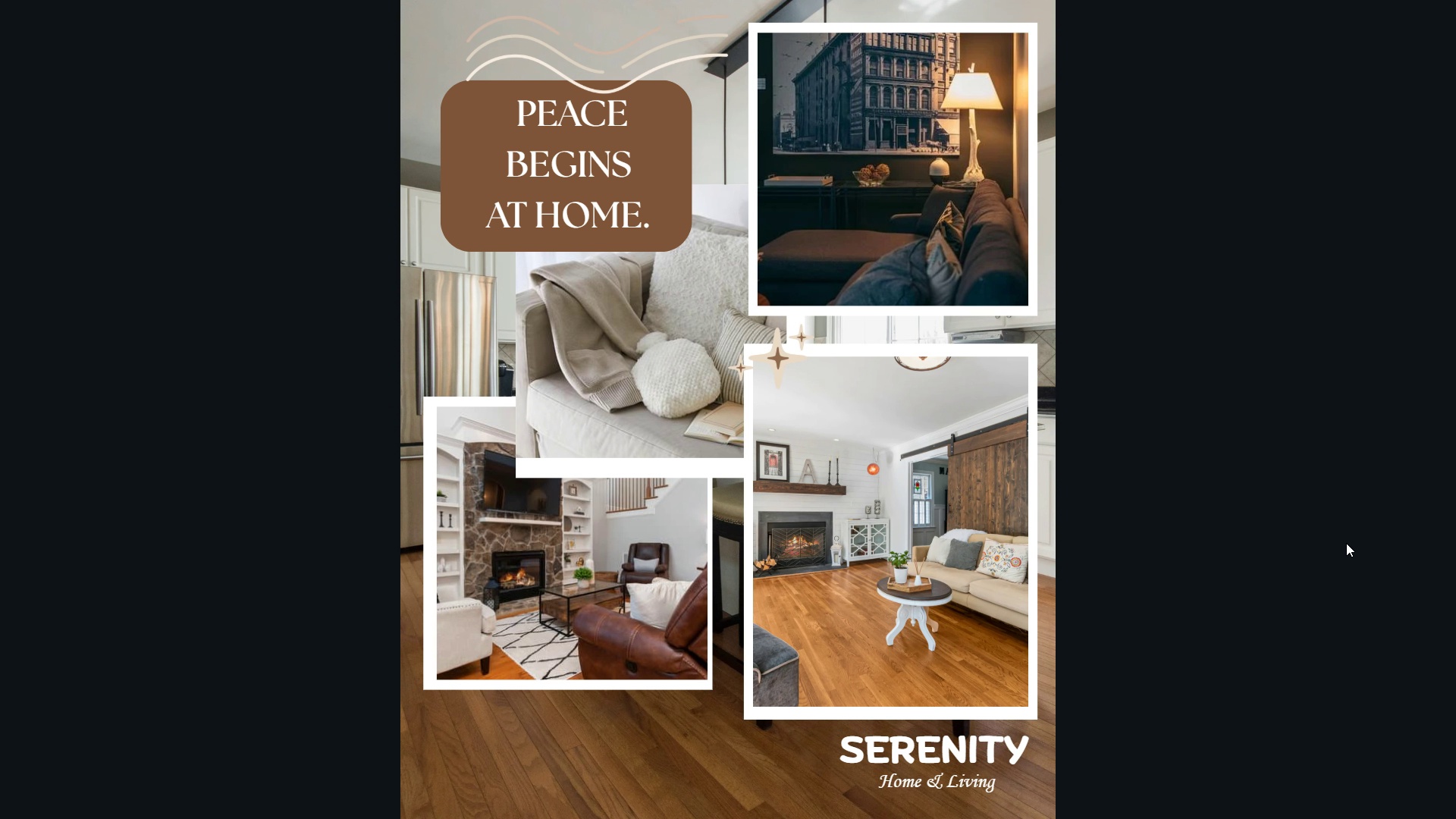 
wait(5.83)
 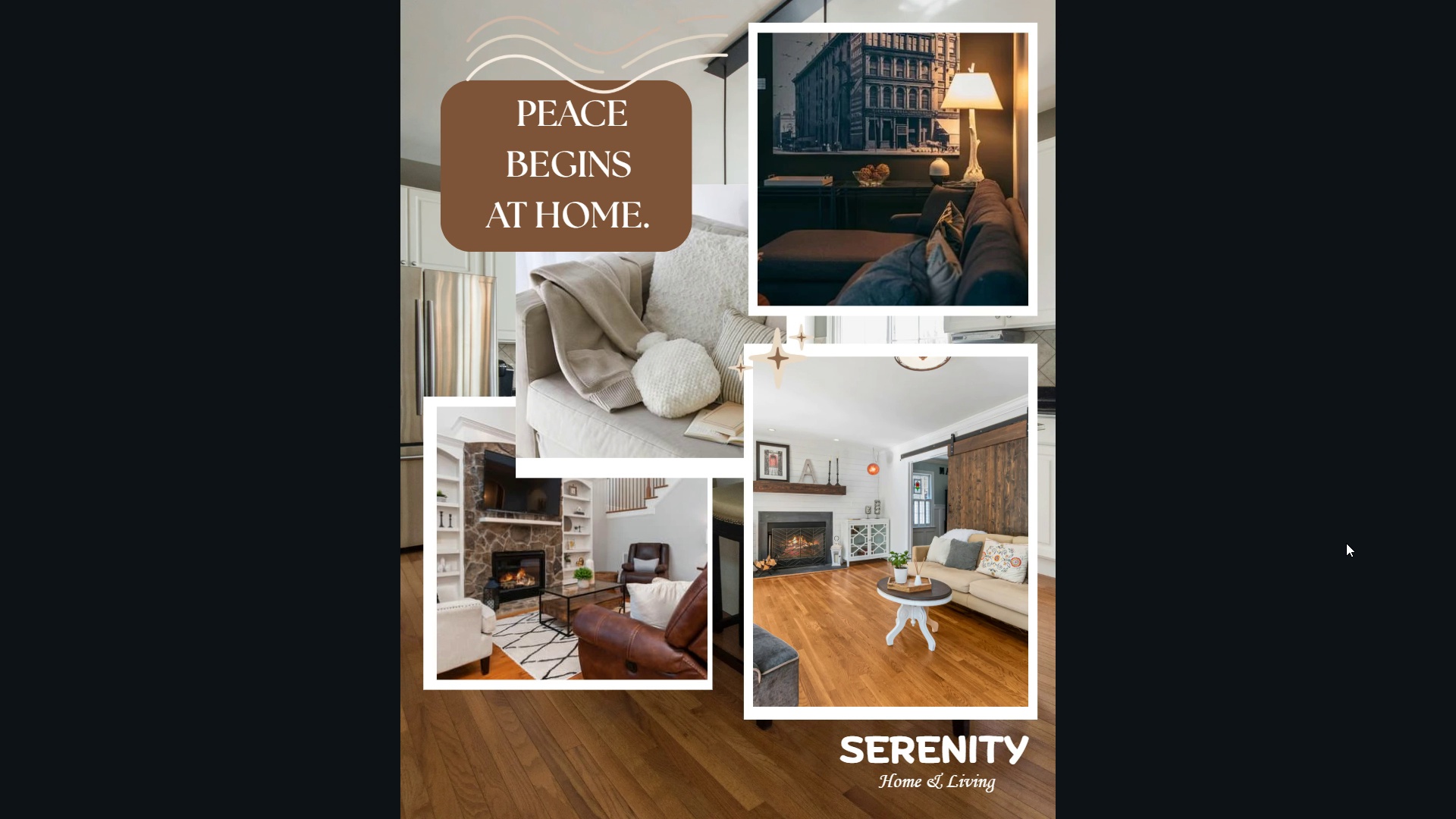 
key(ArrowRight)
 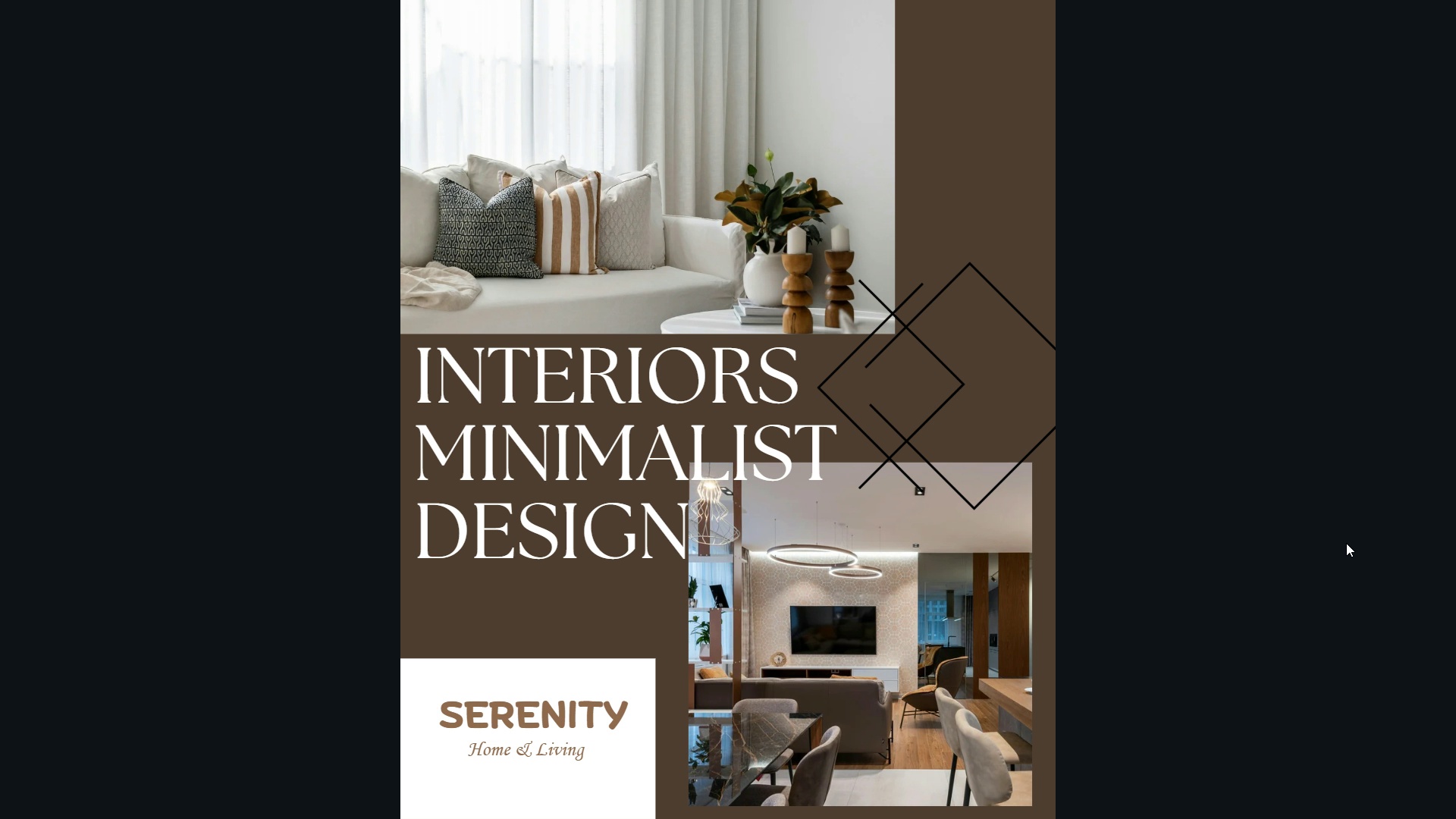 
key(ArrowRight)
 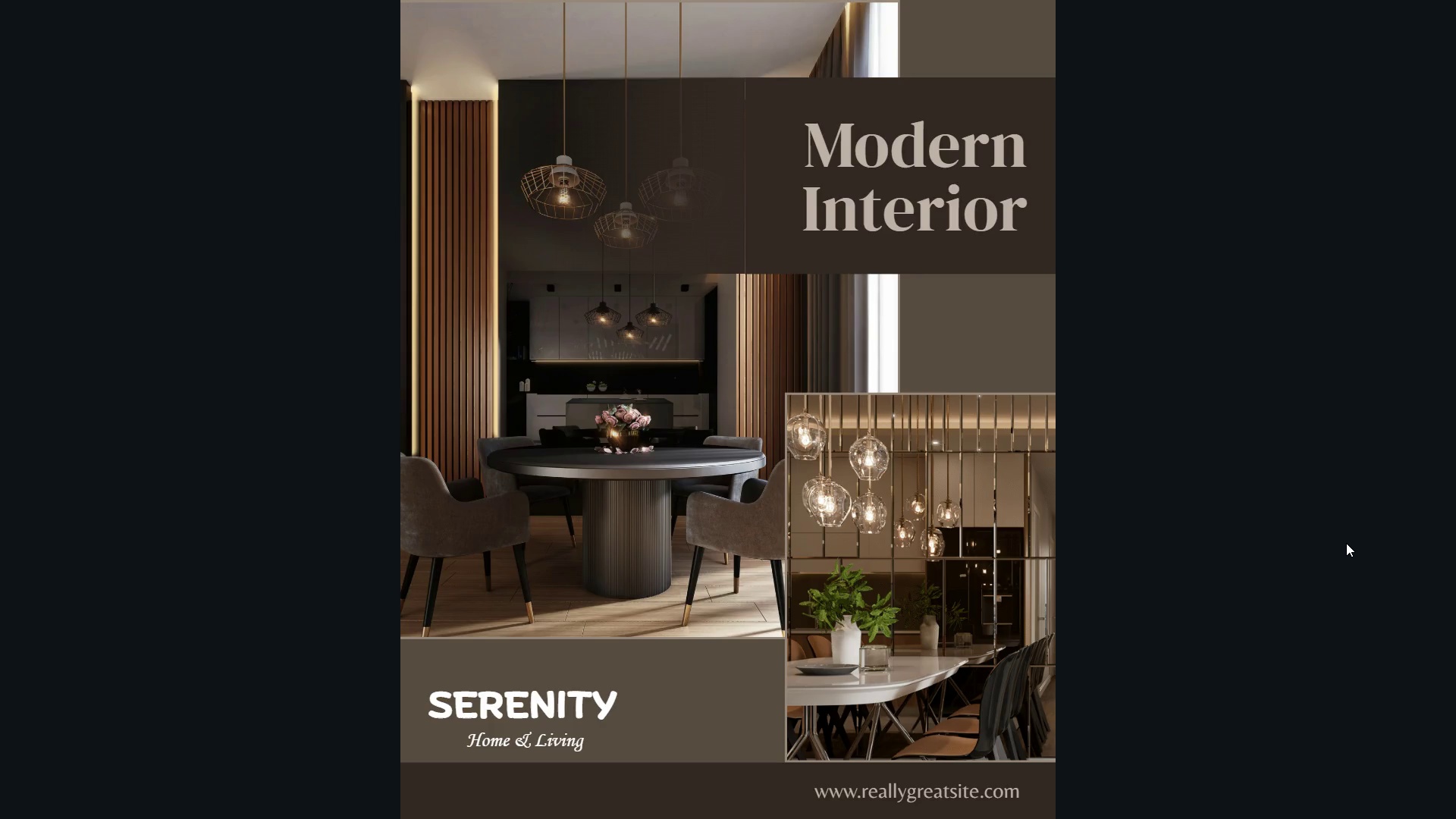 
key(ArrowRight)
 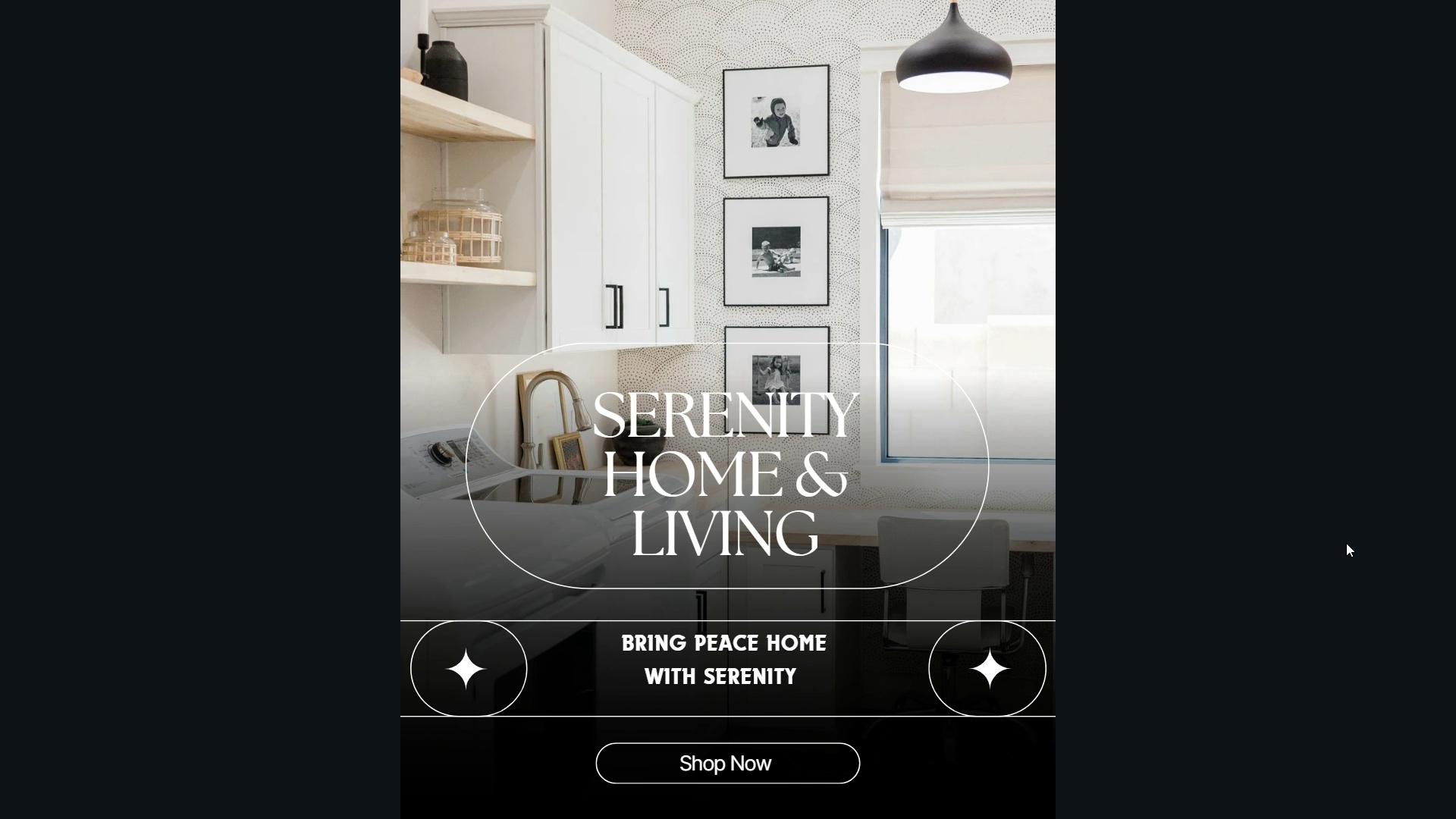 
wait(5.86)
 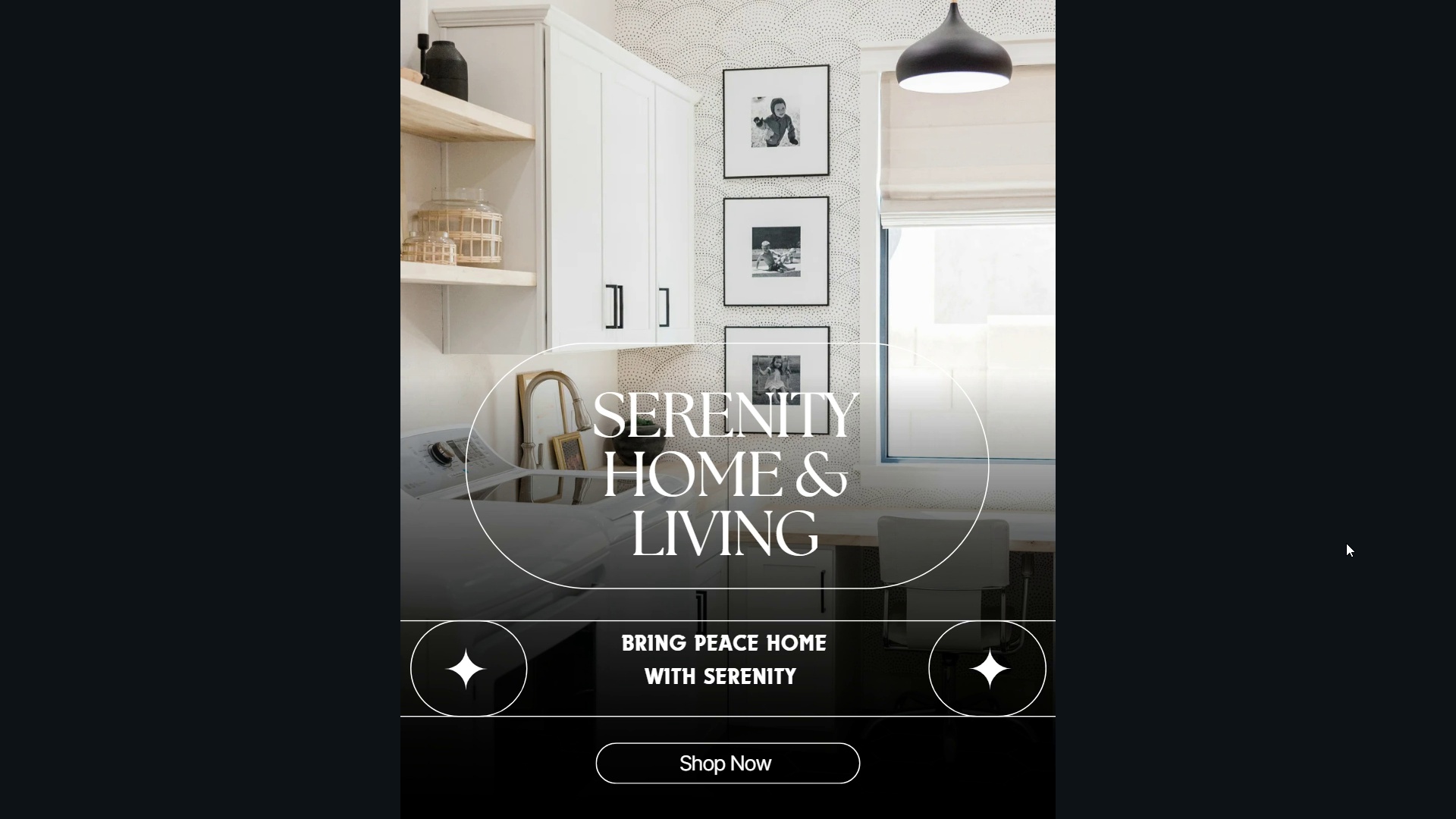 
key(Escape)
 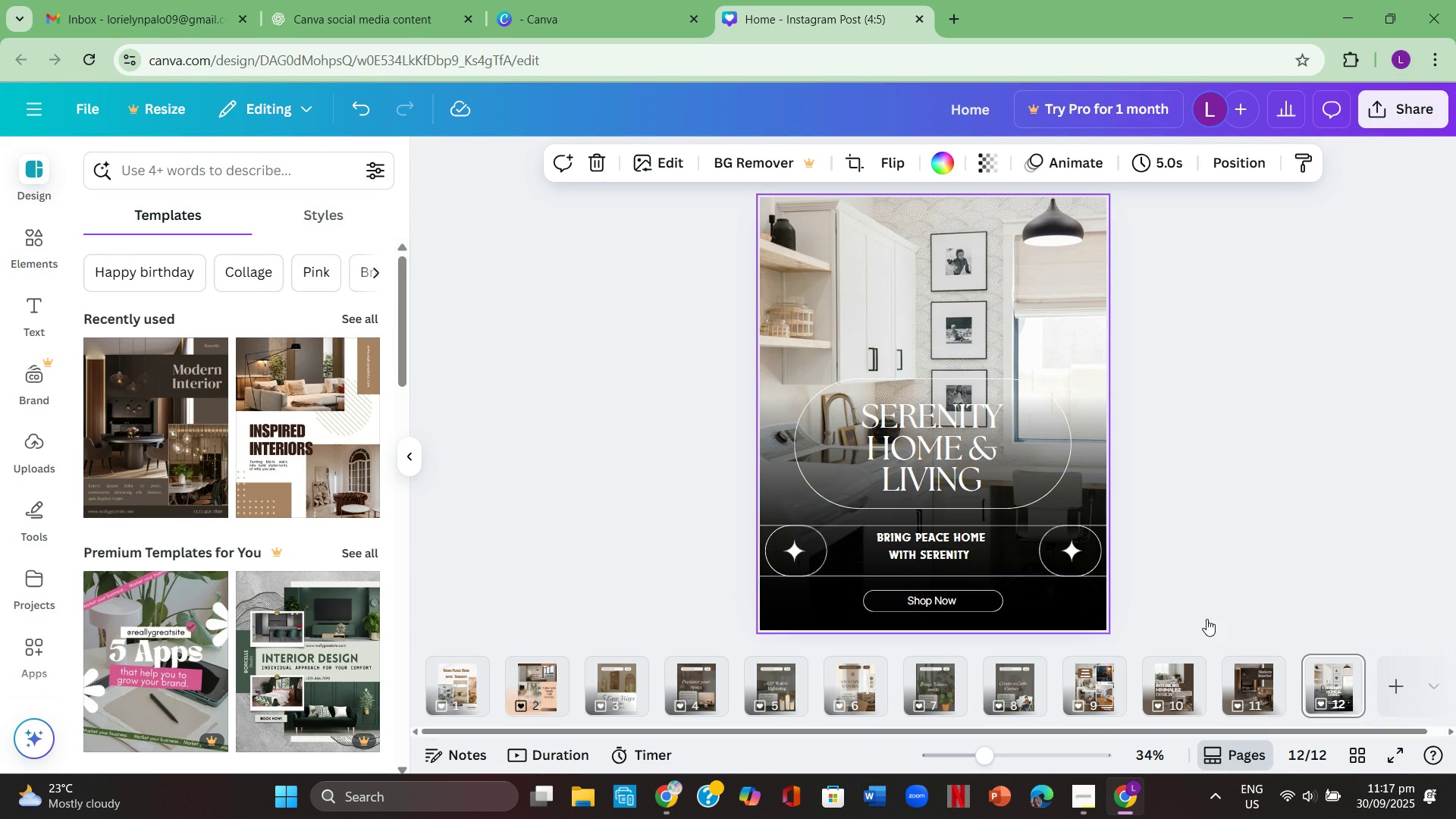 
scroll: coordinate [1223, 507], scroll_direction: up, amount: 1.0
 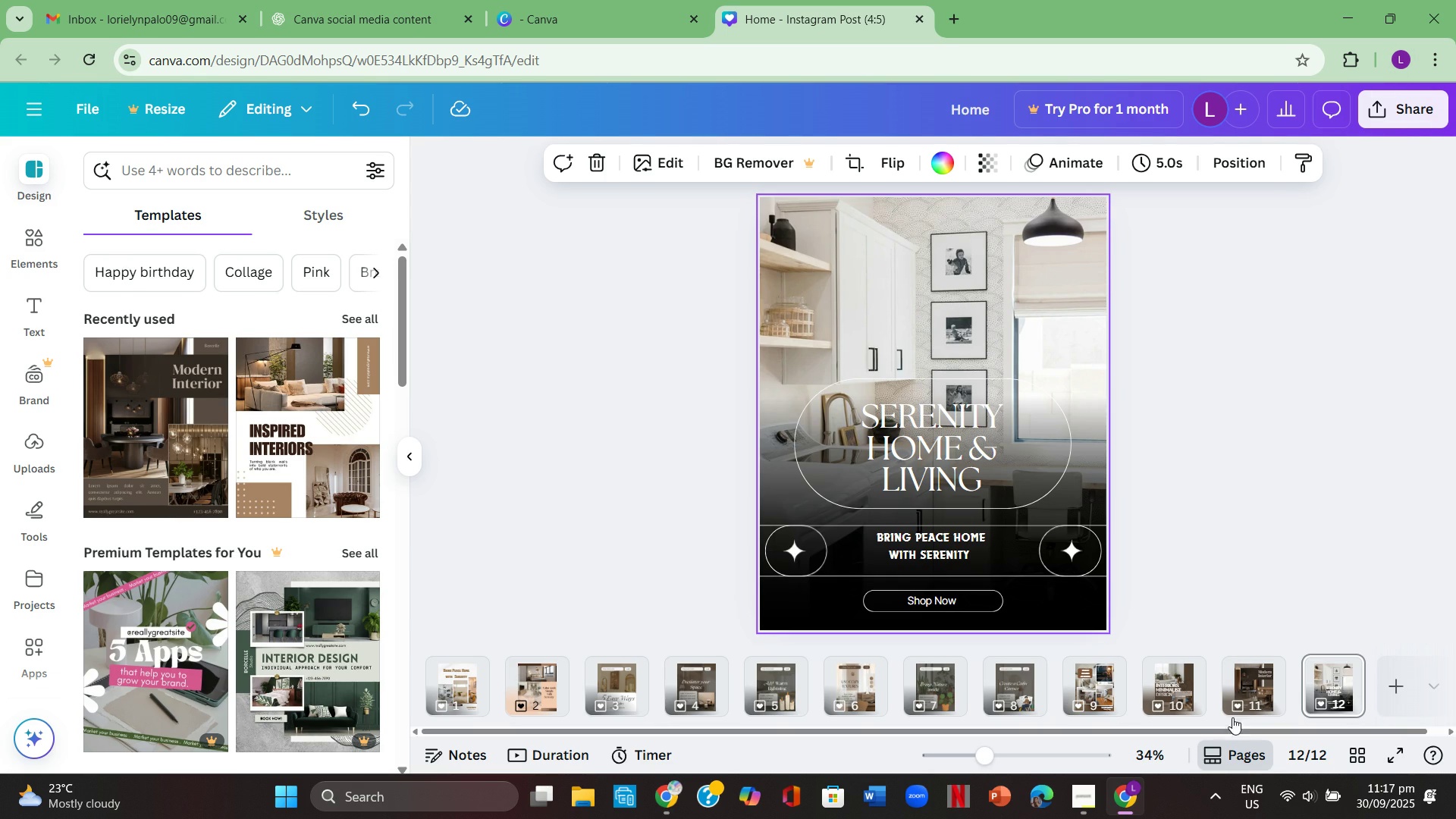 
wait(5.27)
 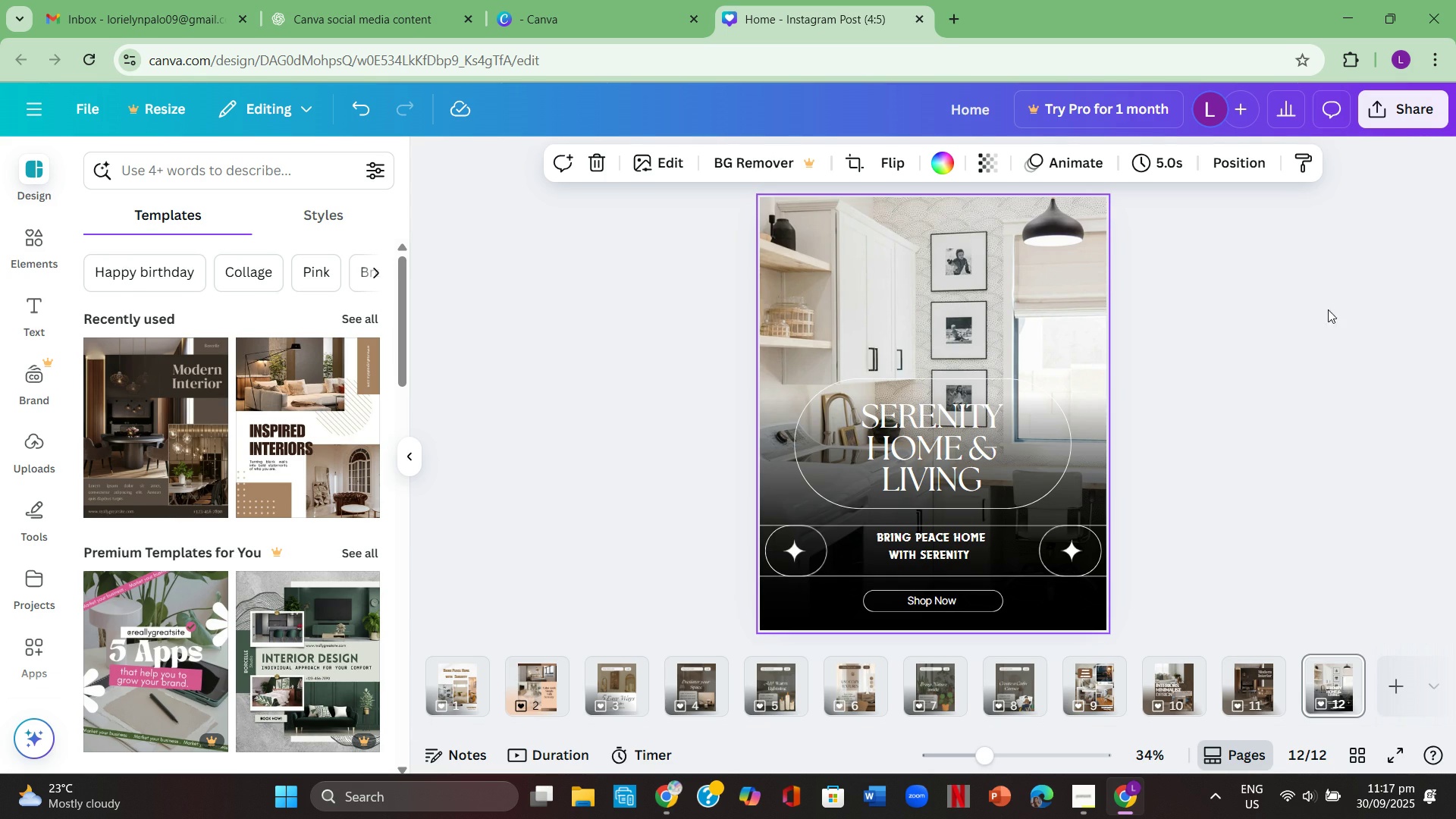 
left_click([1404, 114])
 